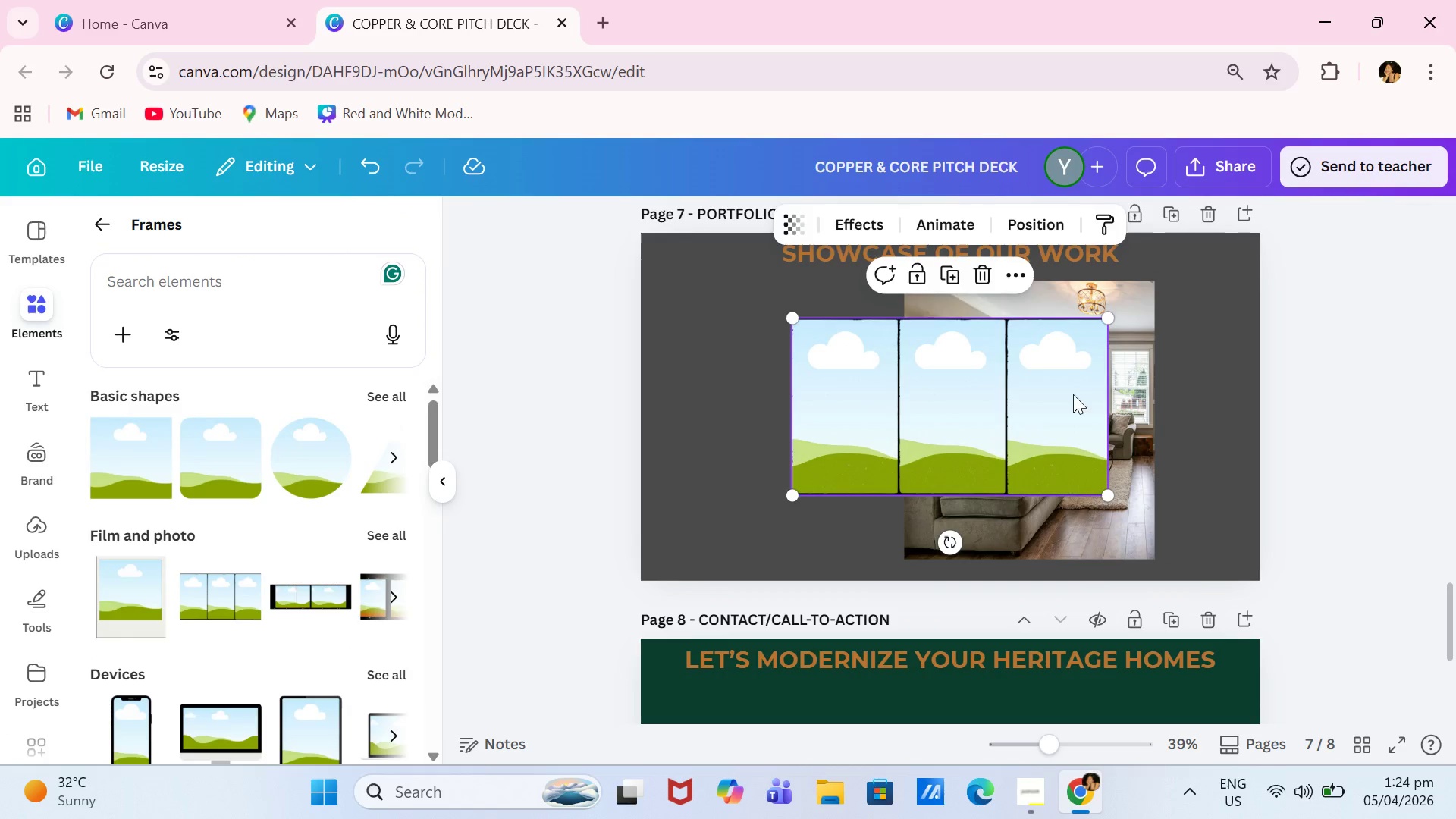 
left_click_drag(start_coordinate=[1056, 399], to_coordinate=[940, 399])
 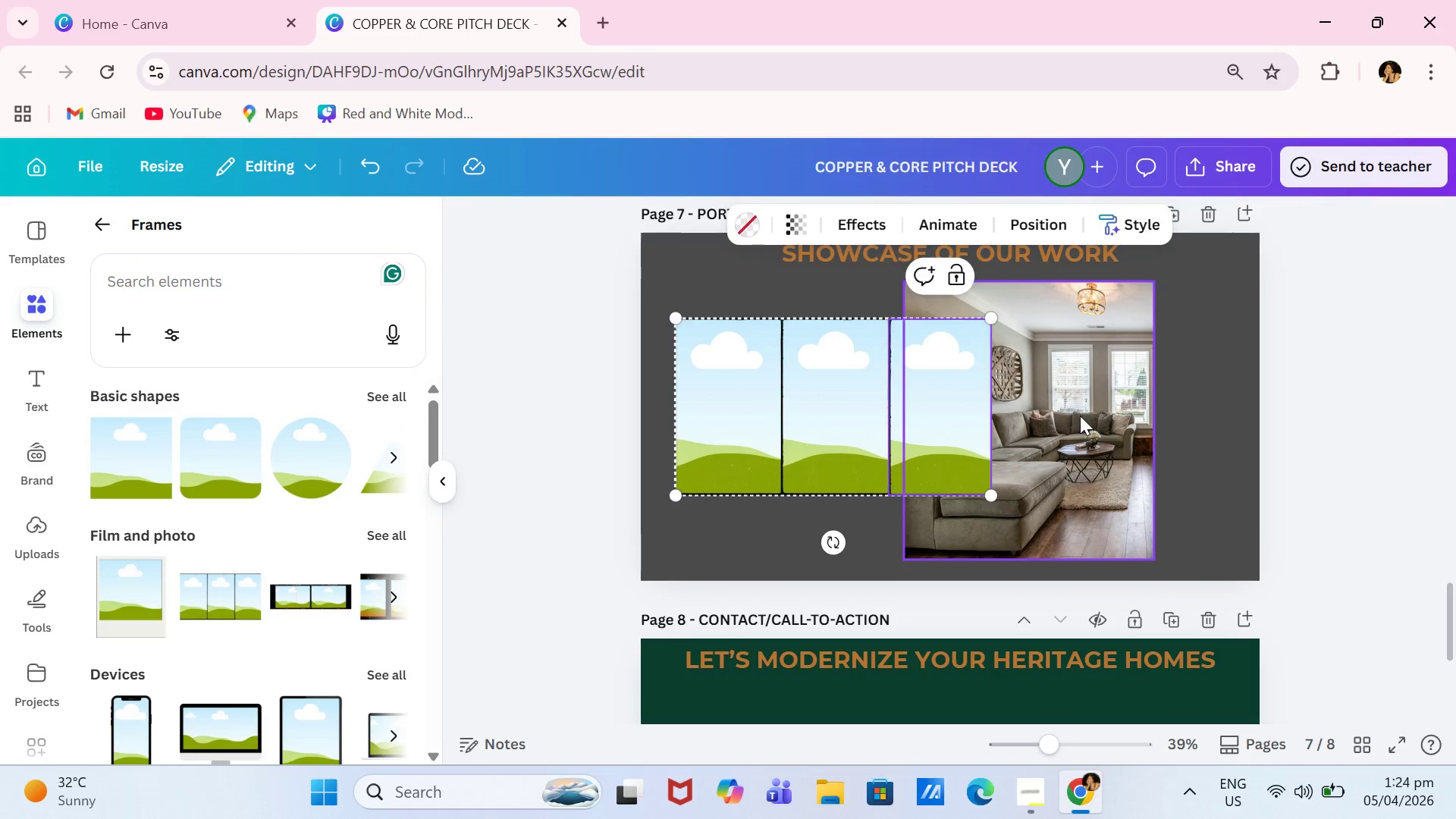 
left_click_drag(start_coordinate=[1080, 414], to_coordinate=[799, 409])
 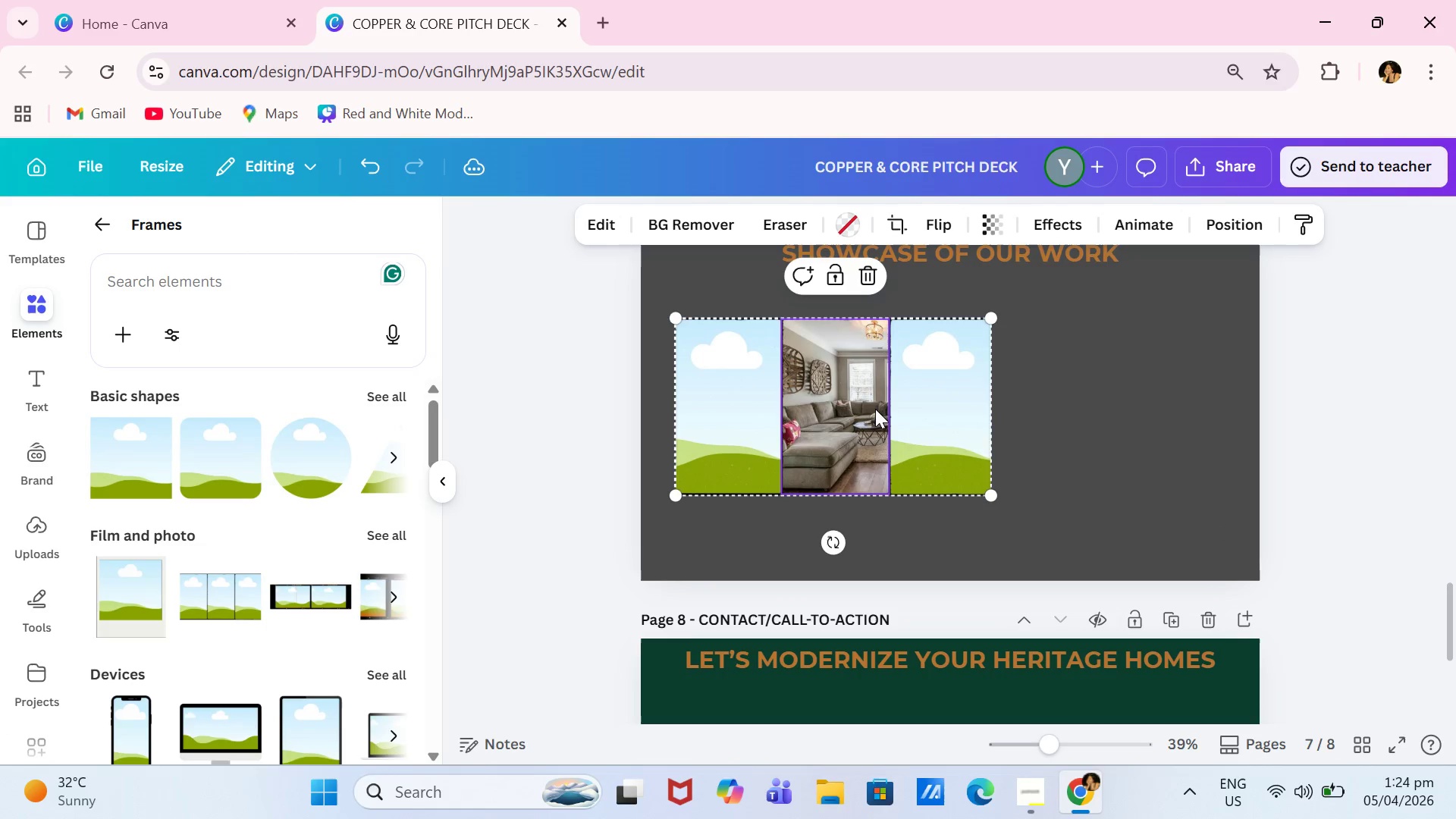 
left_click_drag(start_coordinate=[875, 409], to_coordinate=[992, 396])
 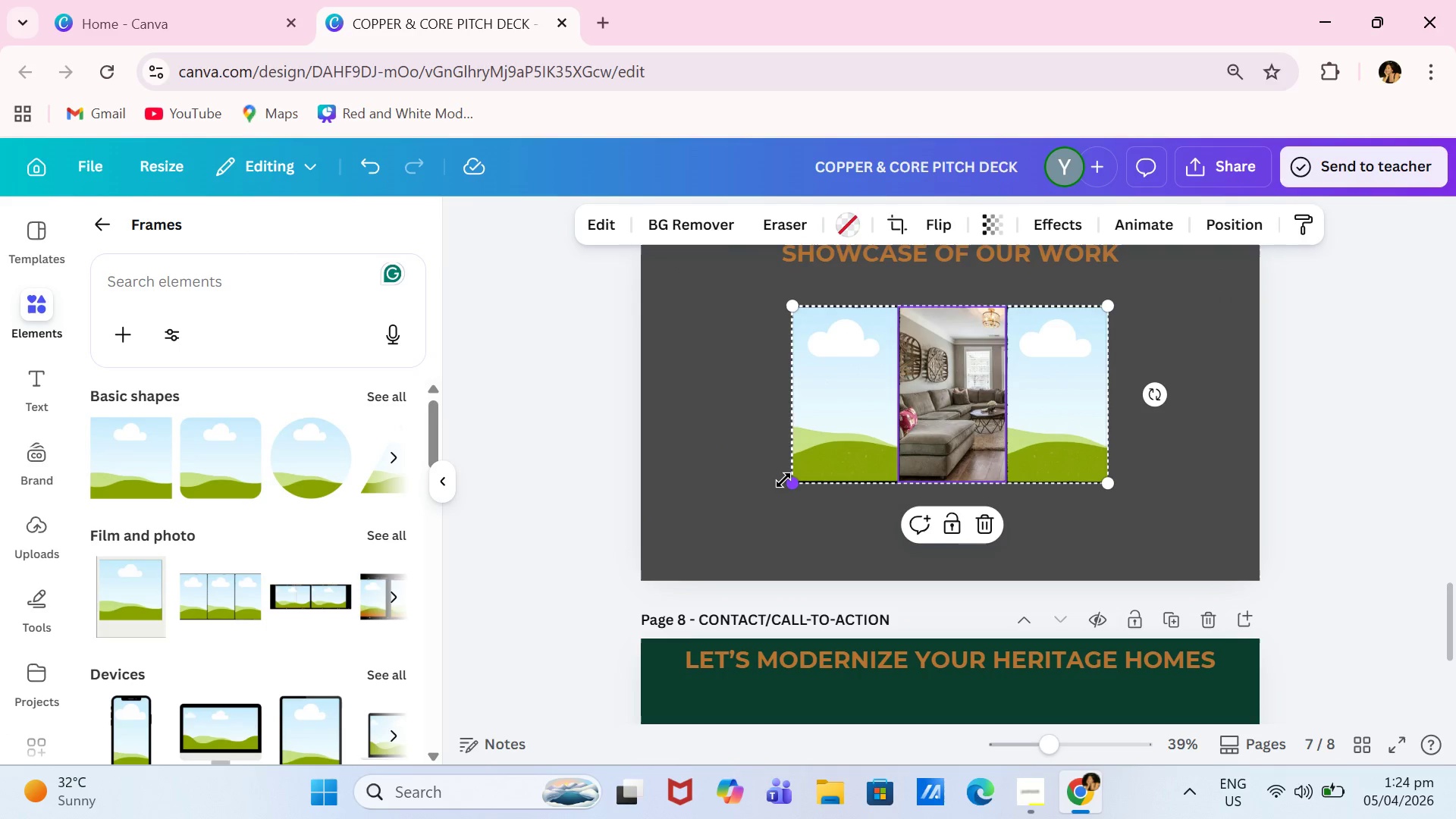 
left_click([783, 480])
 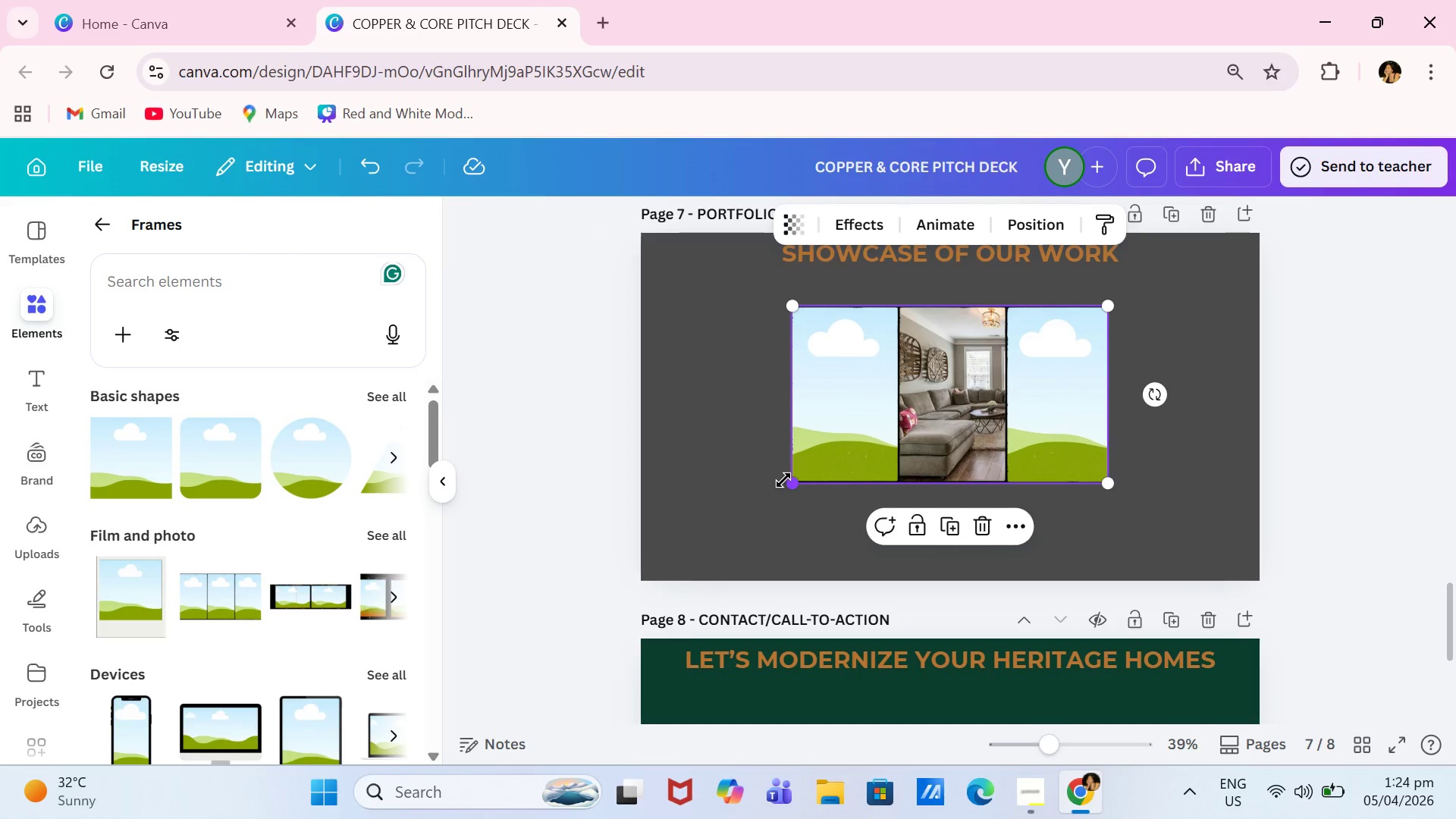 
left_click_drag(start_coordinate=[783, 480], to_coordinate=[679, 547])
 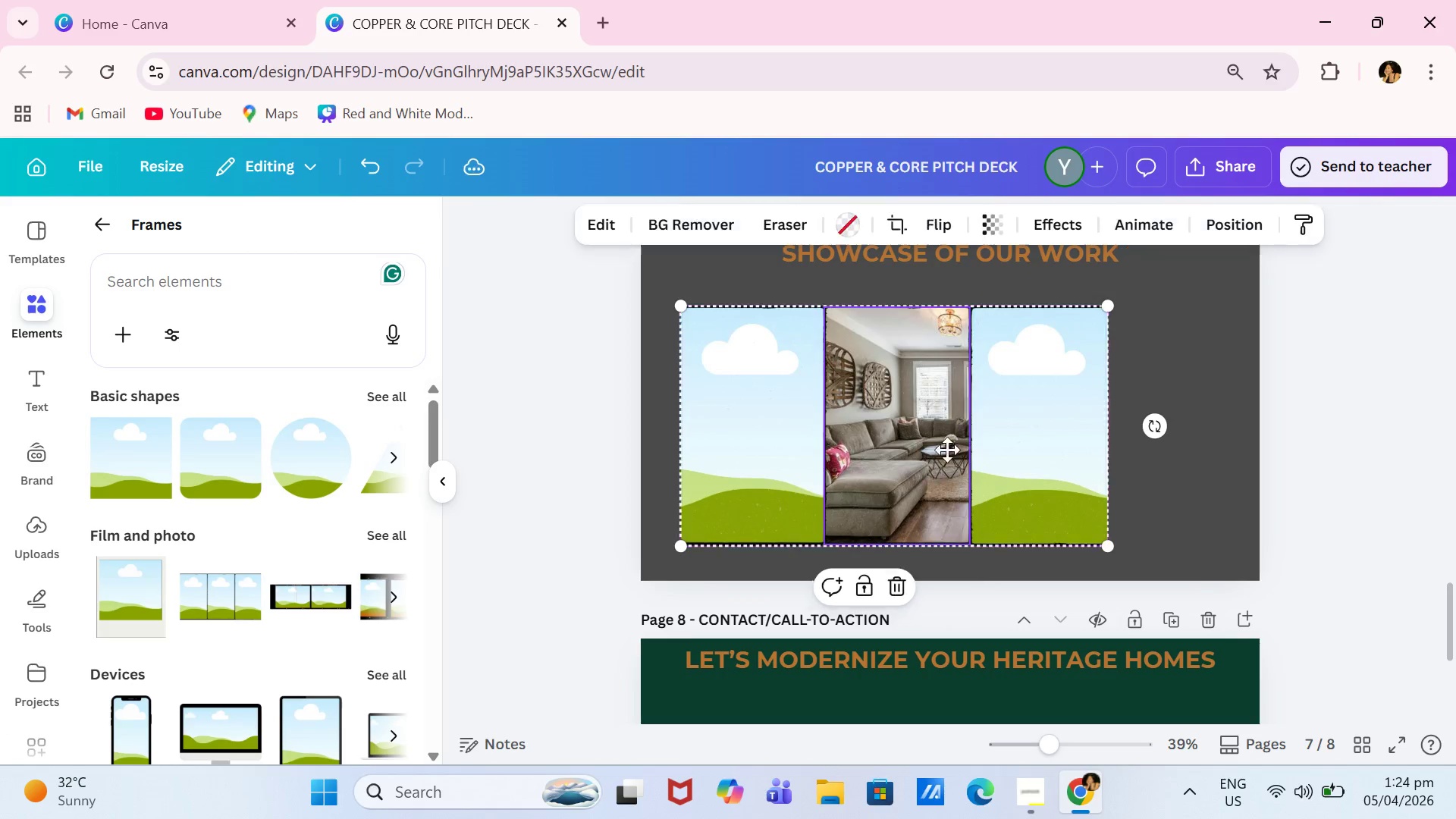 
left_click_drag(start_coordinate=[927, 460], to_coordinate=[949, 448])
 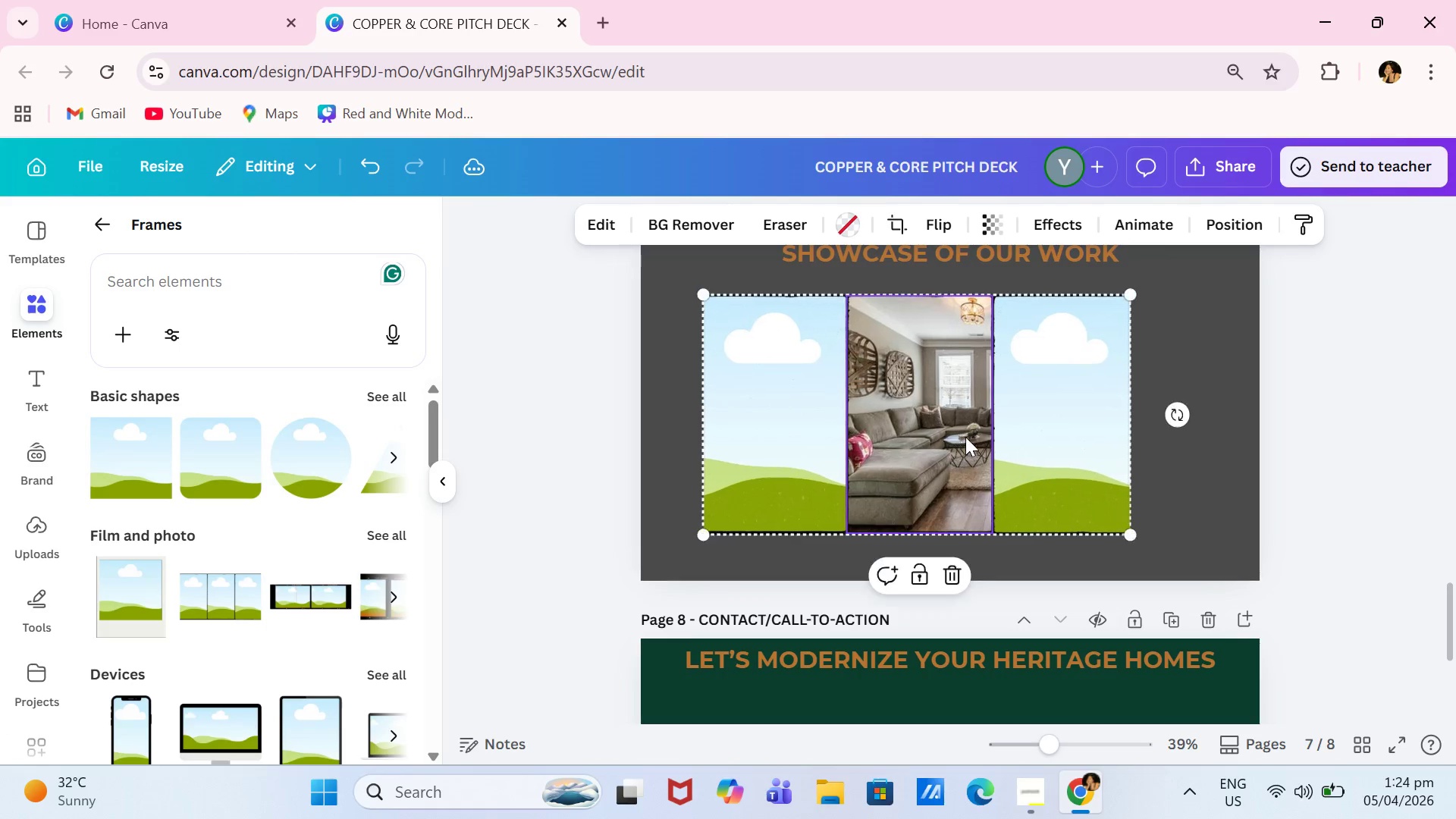 
left_click_drag(start_coordinate=[960, 440], to_coordinate=[997, 441])
 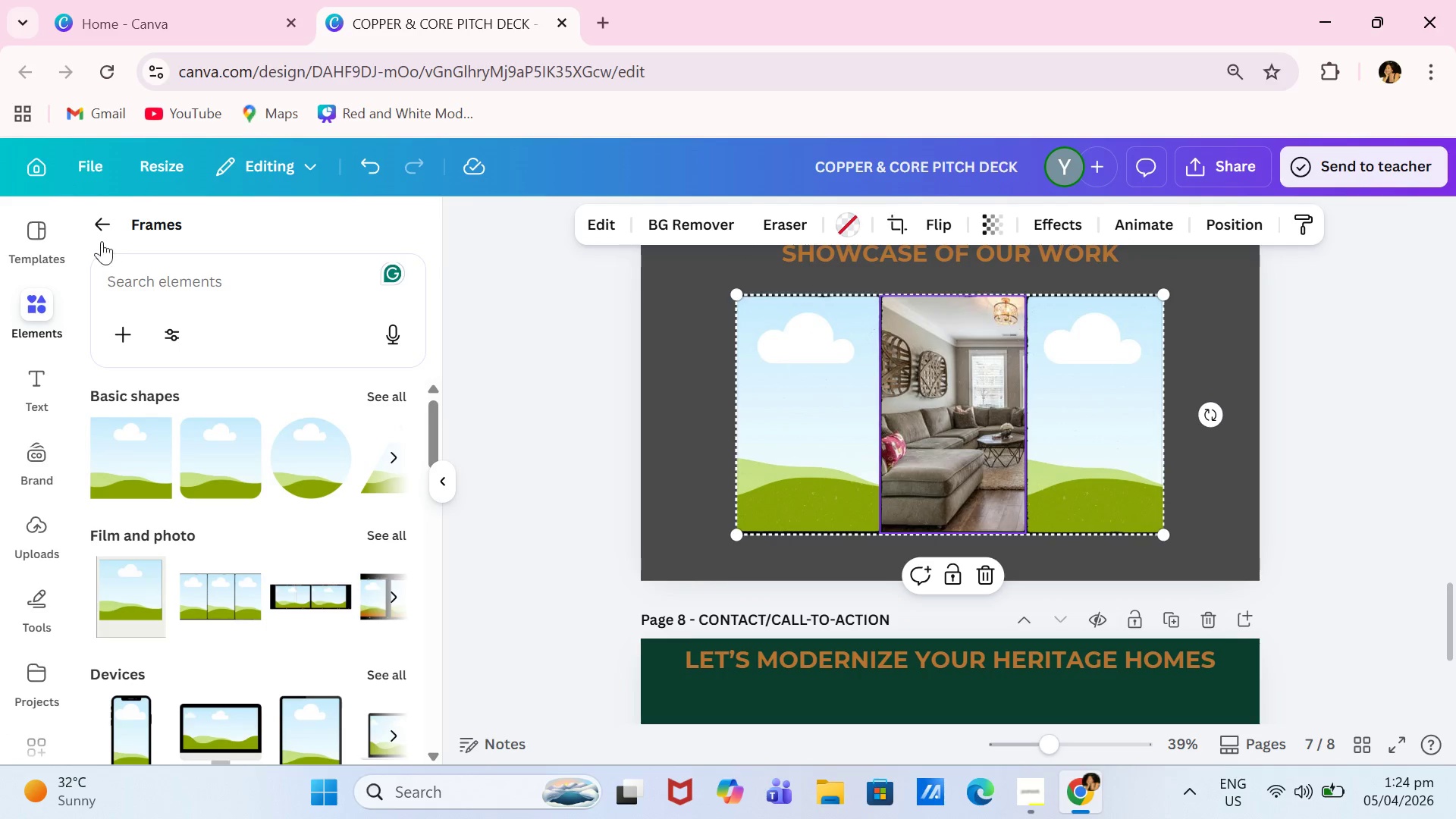 
left_click([102, 233])
 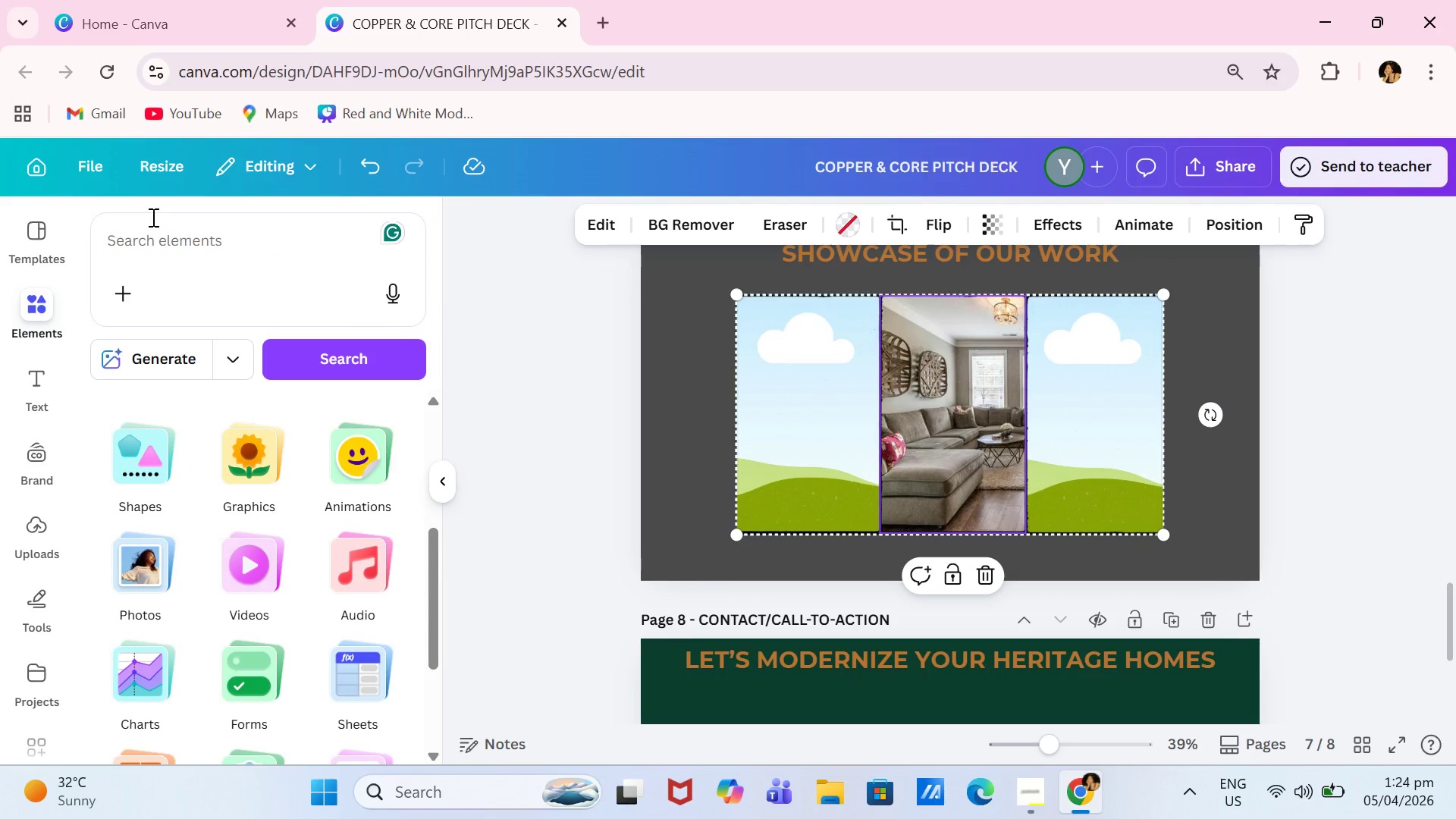 
left_click([162, 215])
 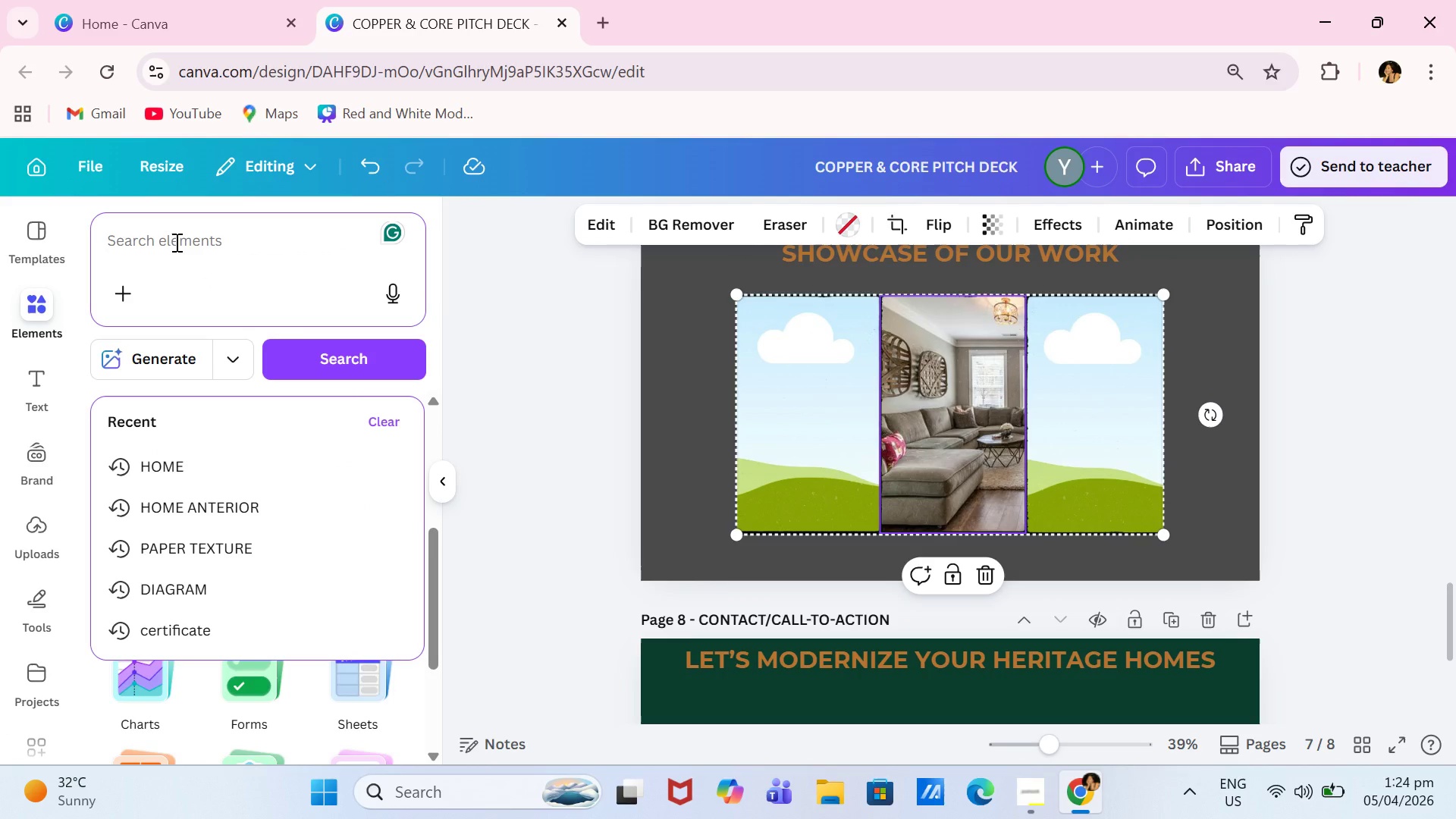 
type(HOME)
 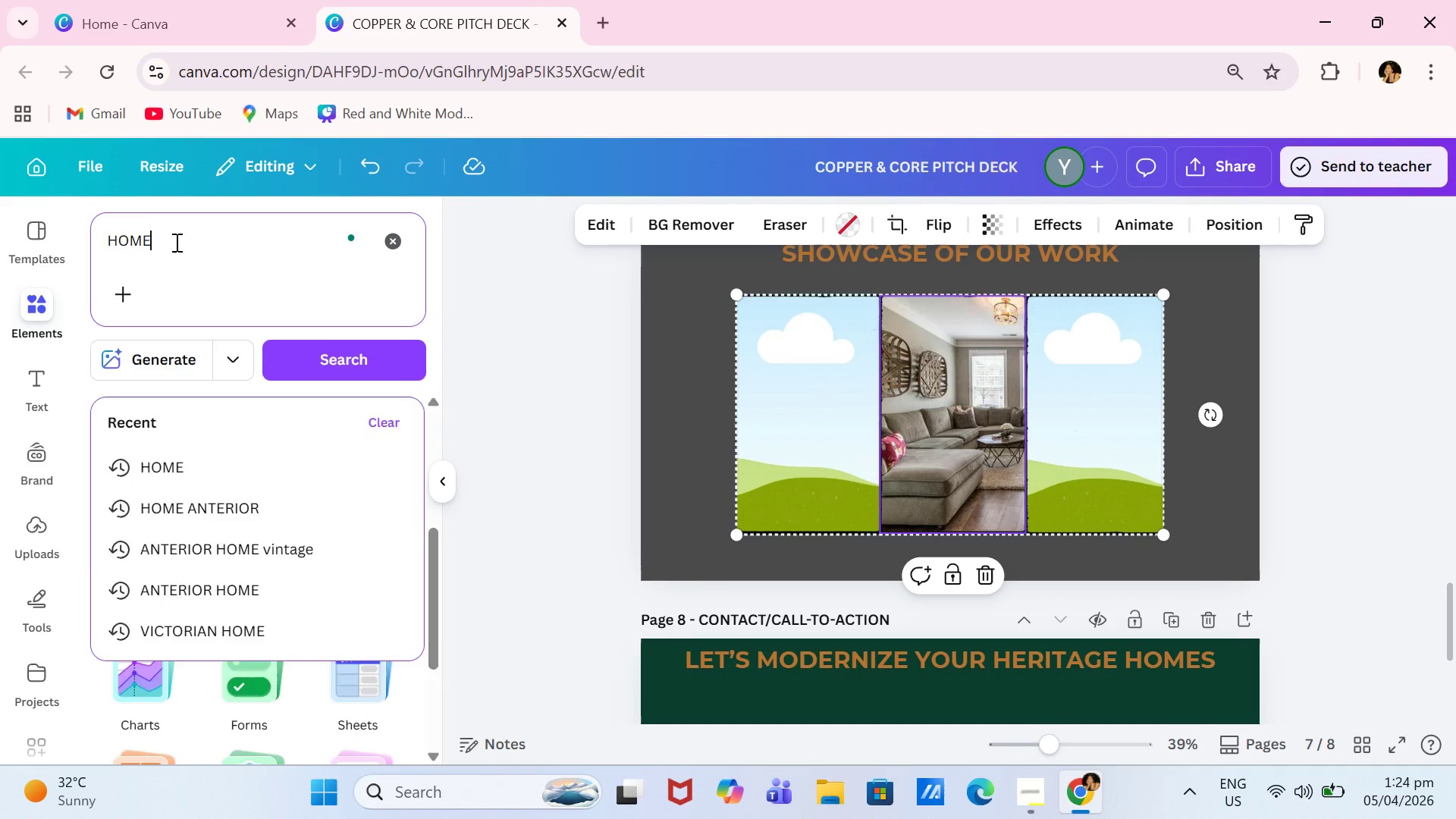 
key(Enter)
 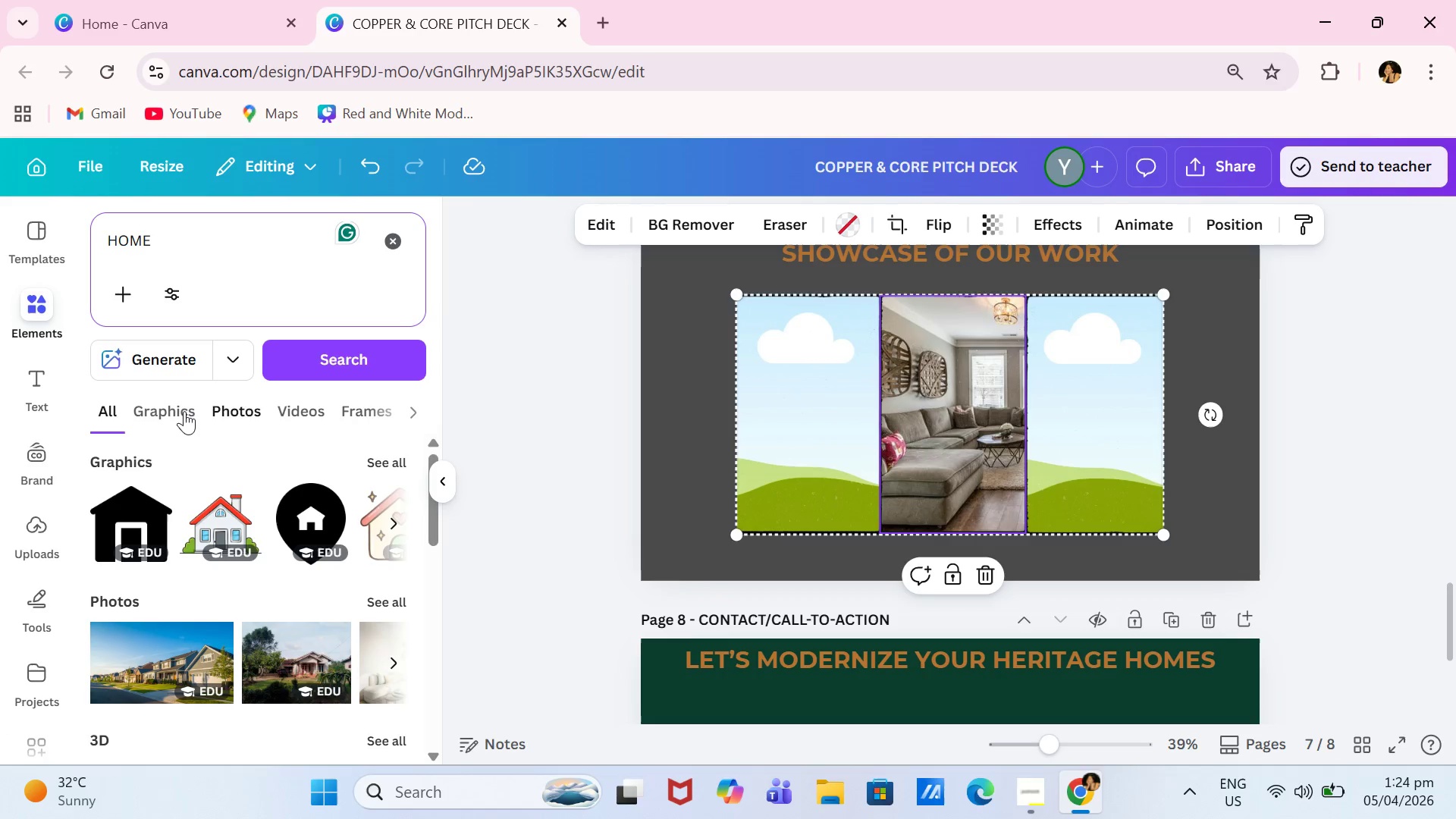 
left_click([234, 416])
 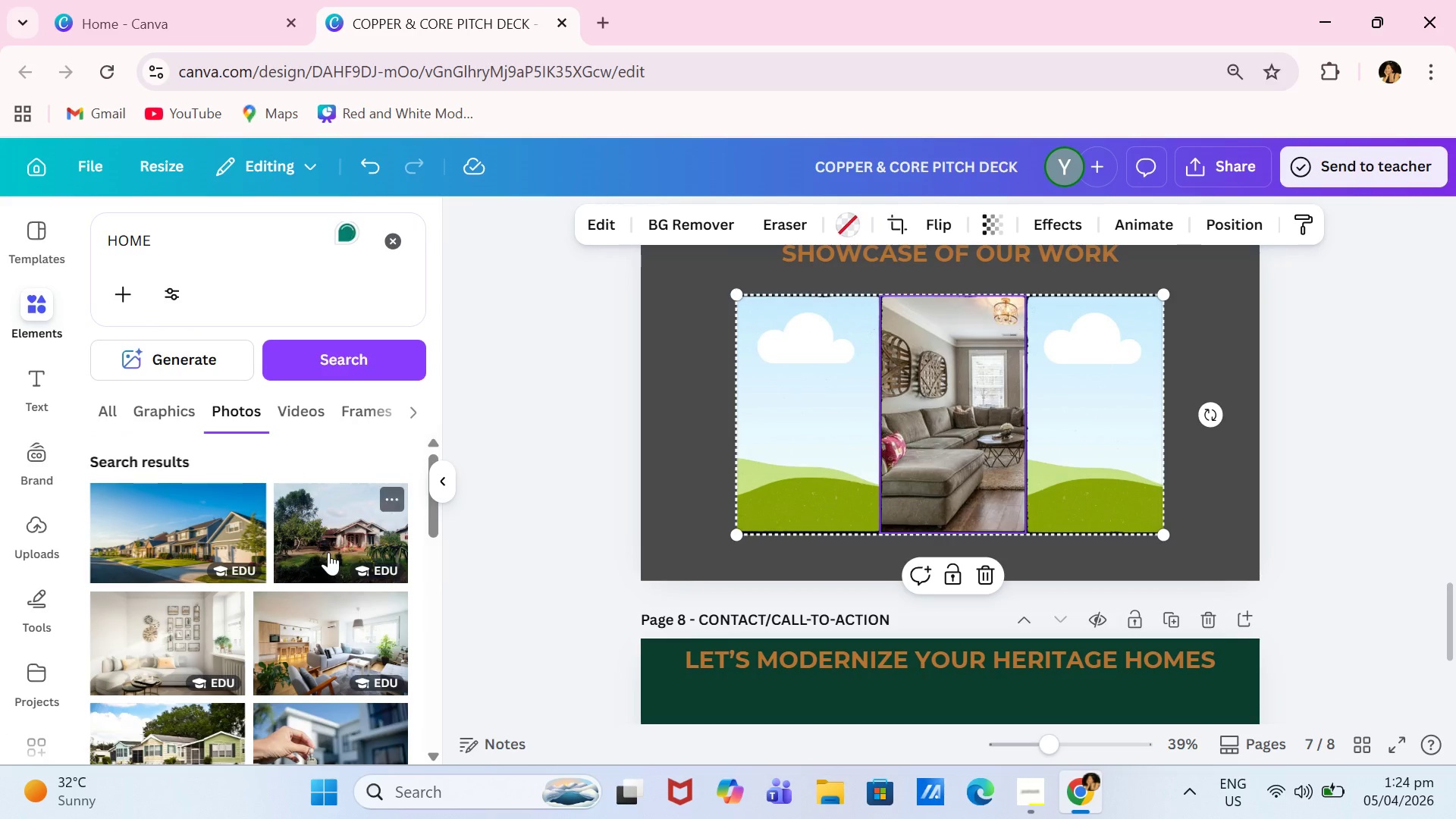 
scroll: coordinate [328, 552], scroll_direction: down, amount: 3.0
 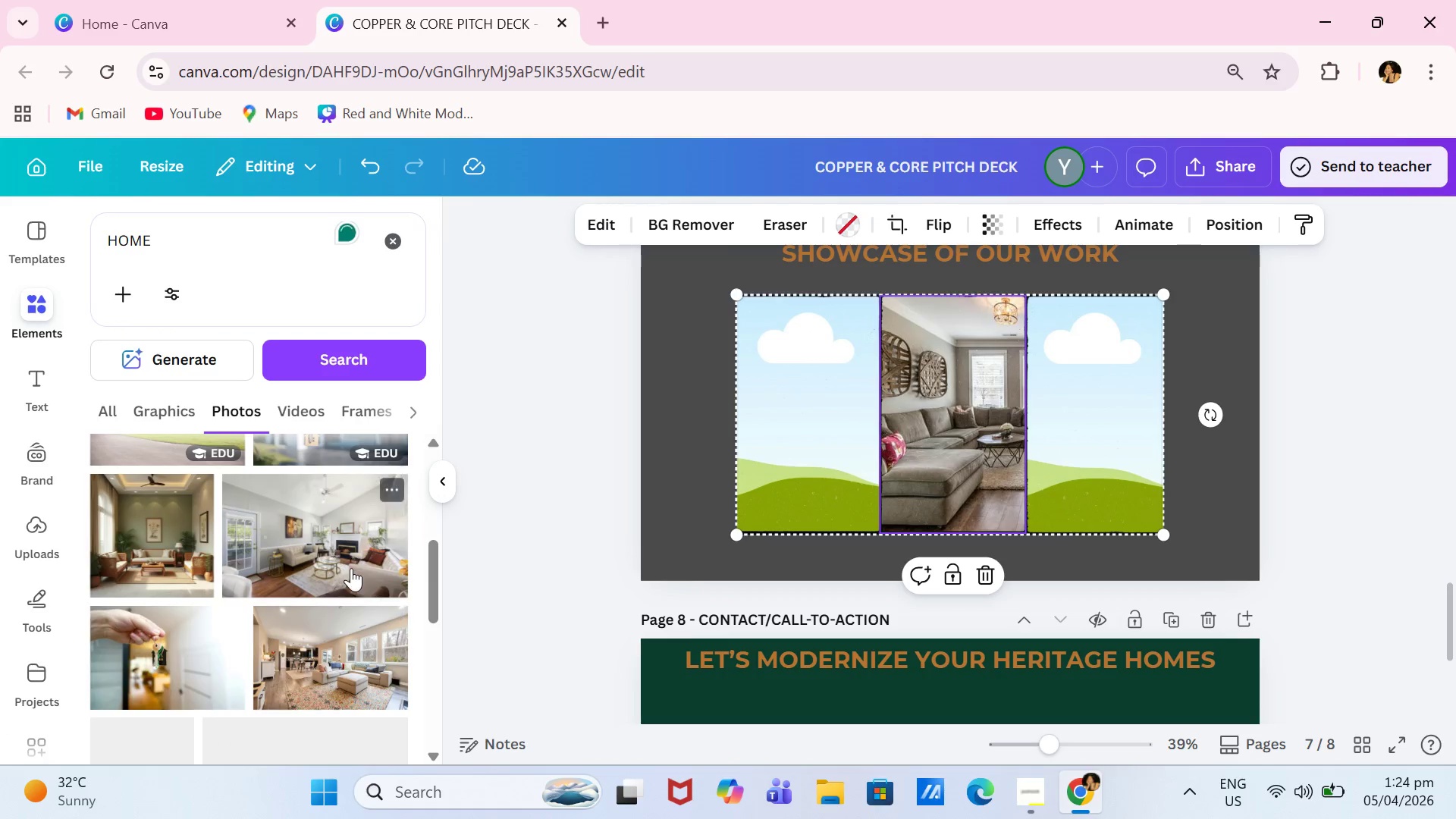 
left_click([352, 568])
 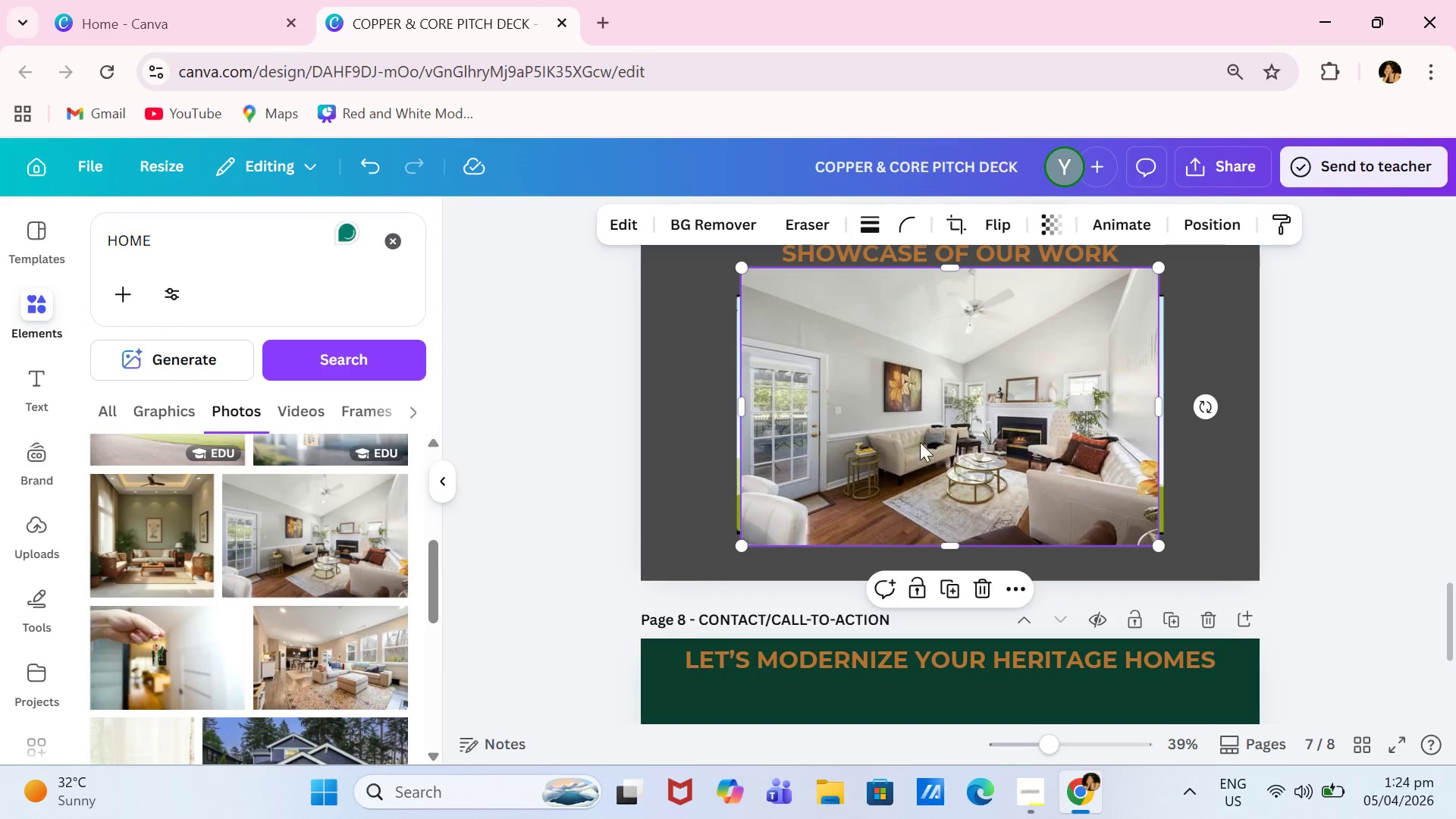 
left_click_drag(start_coordinate=[921, 443], to_coordinate=[777, 441])
 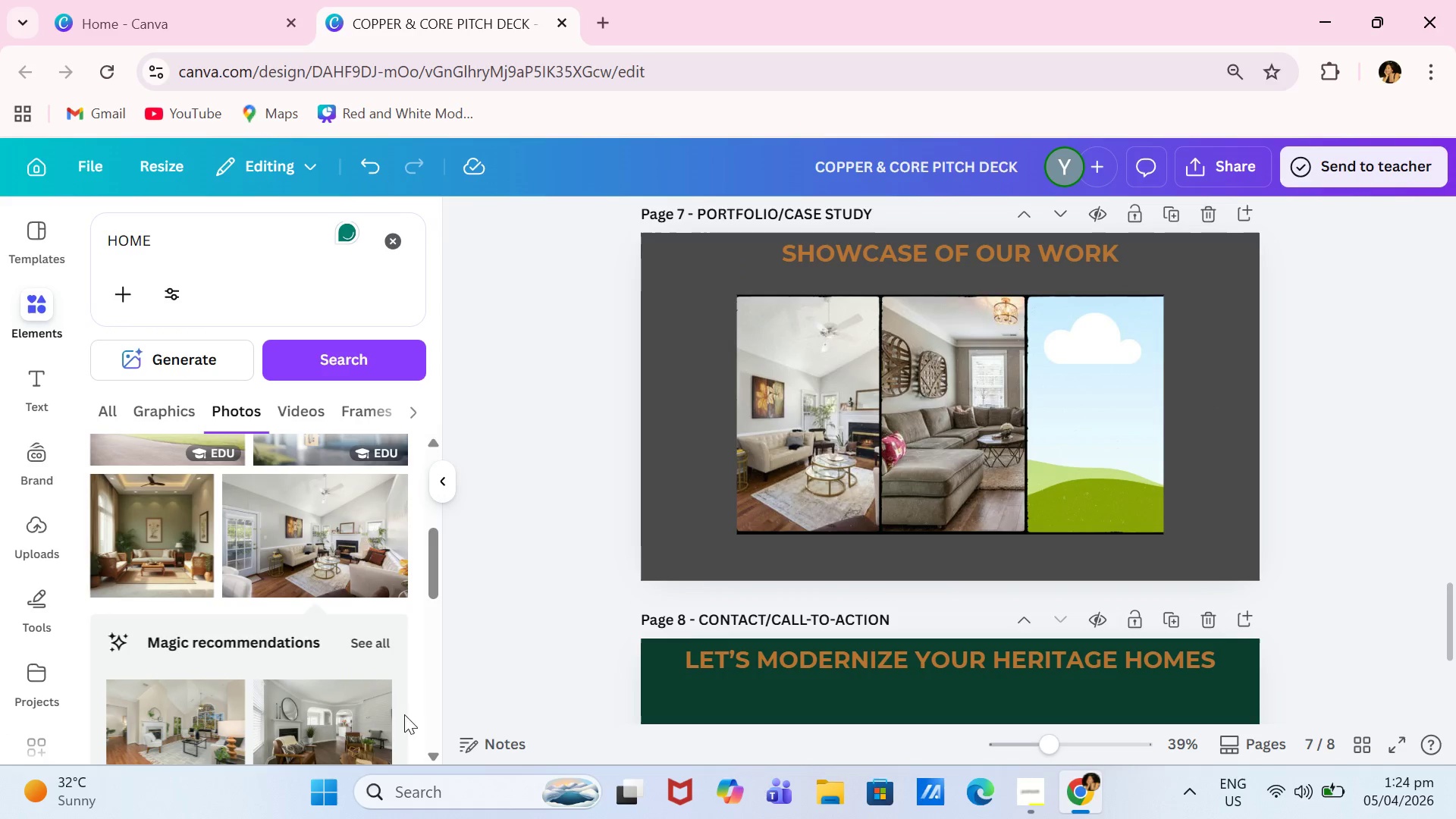 
left_click([362, 732])
 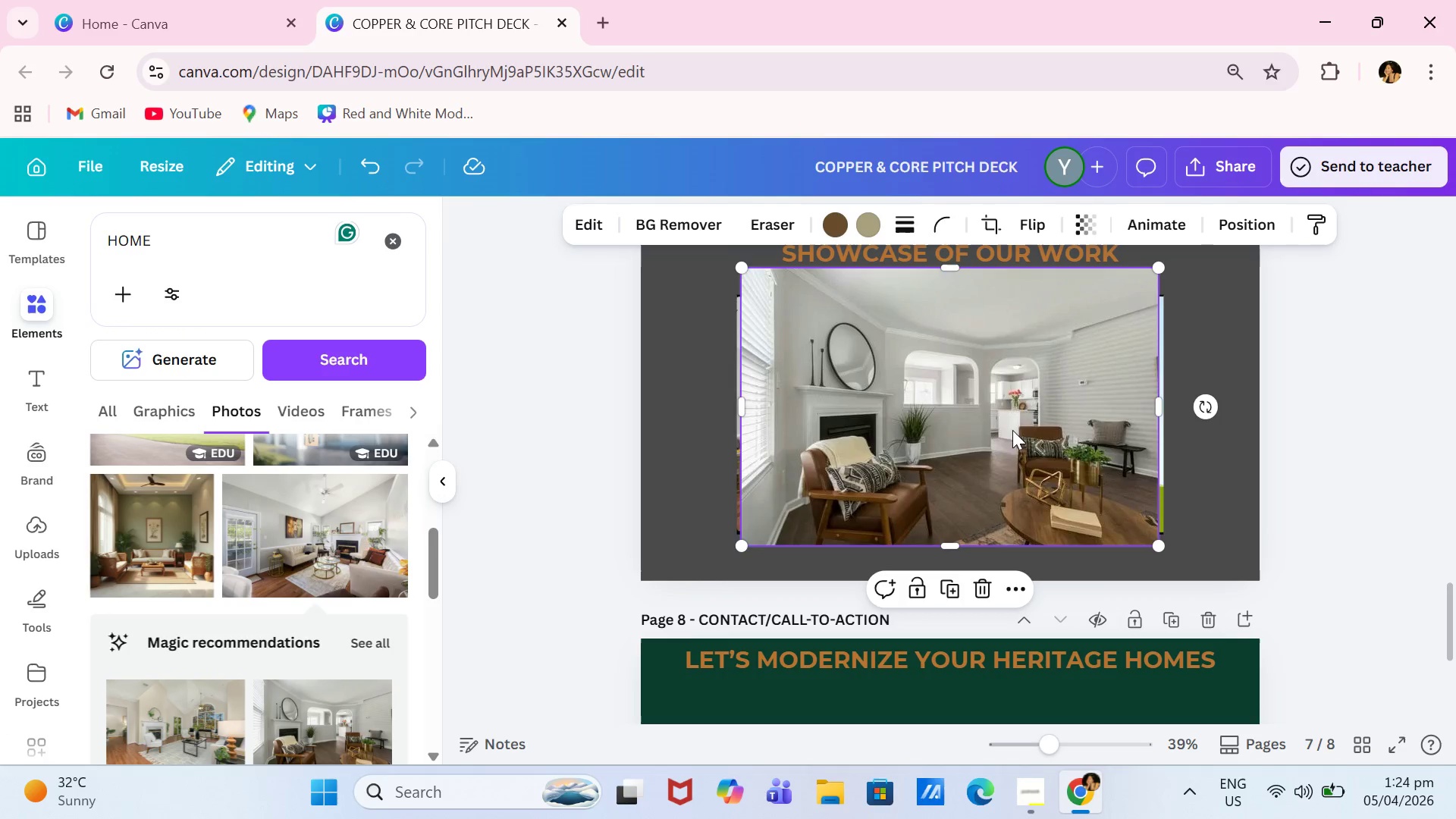 
left_click_drag(start_coordinate=[1006, 432], to_coordinate=[1122, 416])
 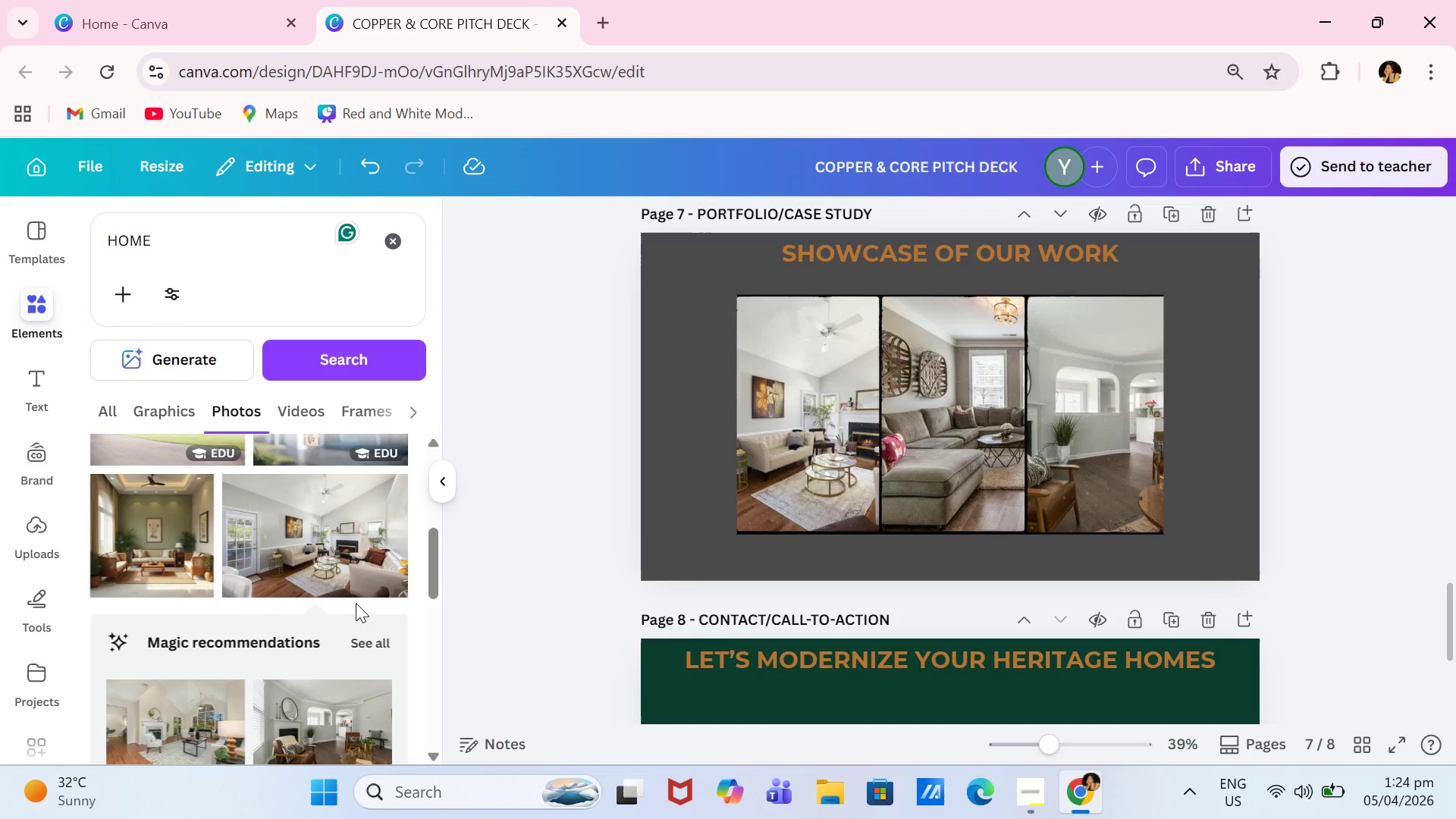 
scroll: coordinate [312, 602], scroll_direction: down, amount: 2.0
 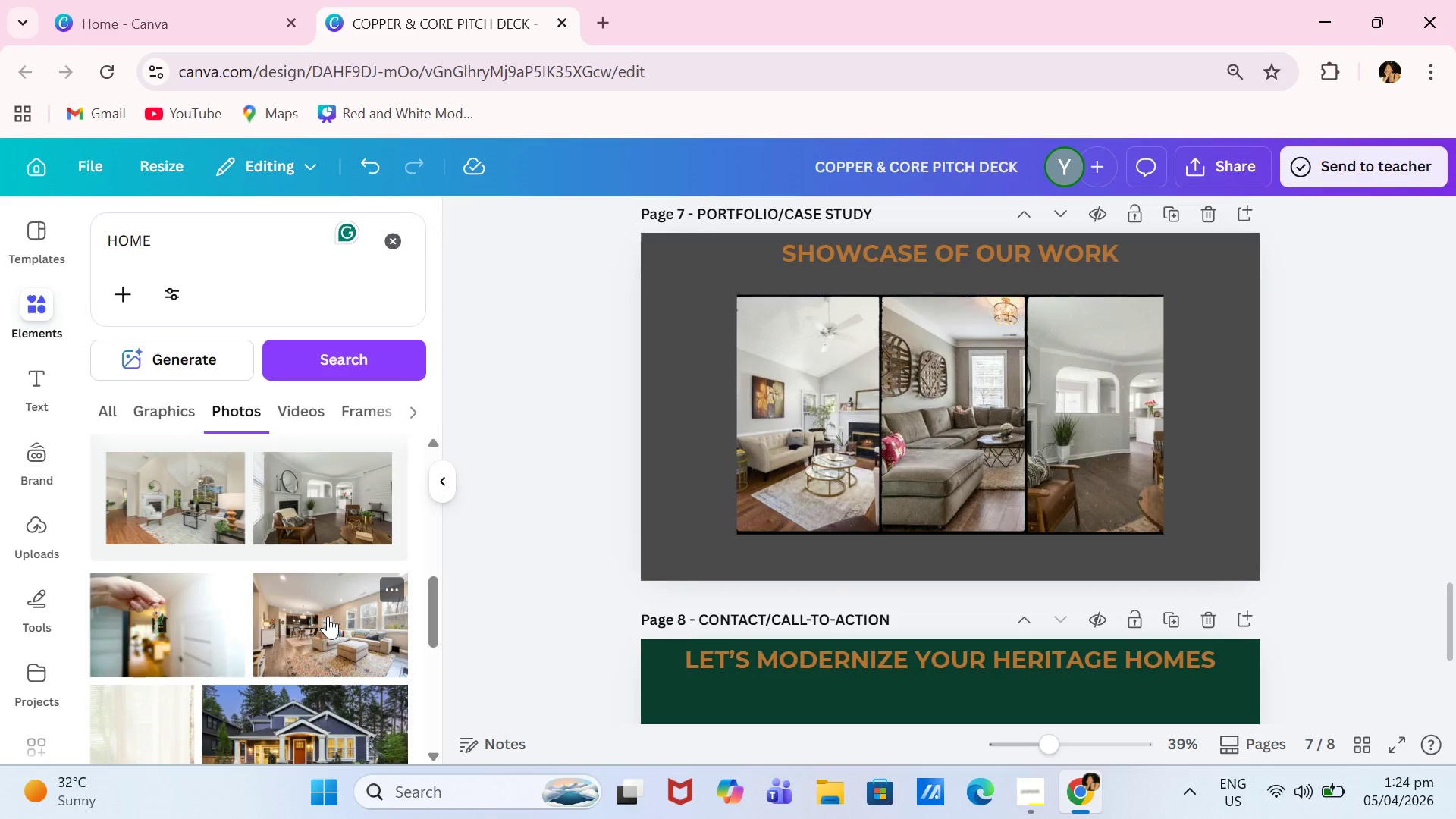 
left_click([328, 617])
 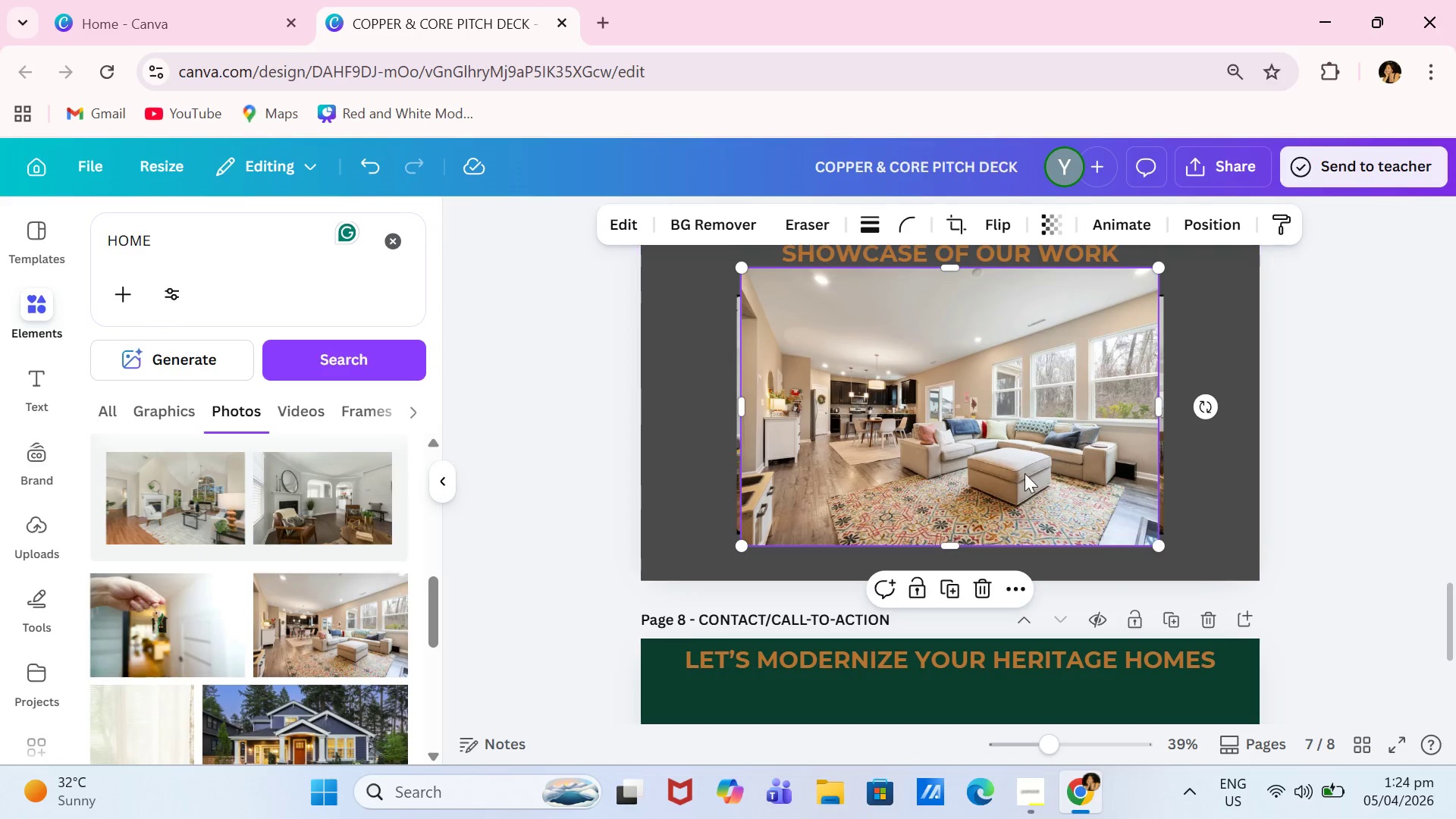 
left_click_drag(start_coordinate=[1025, 472], to_coordinate=[1059, 453])
 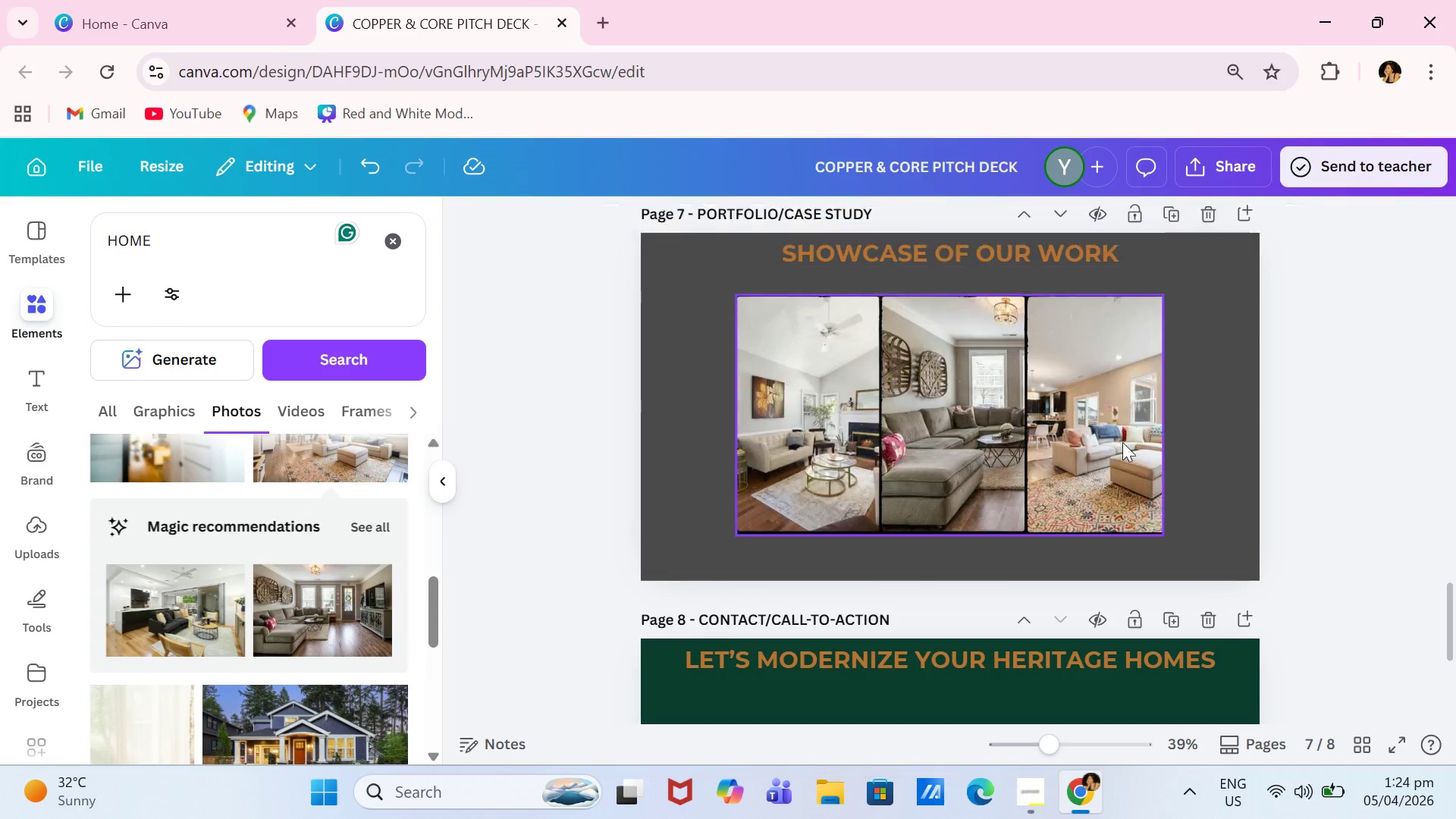 
left_click_drag(start_coordinate=[1110, 442], to_coordinate=[1122, 442])
 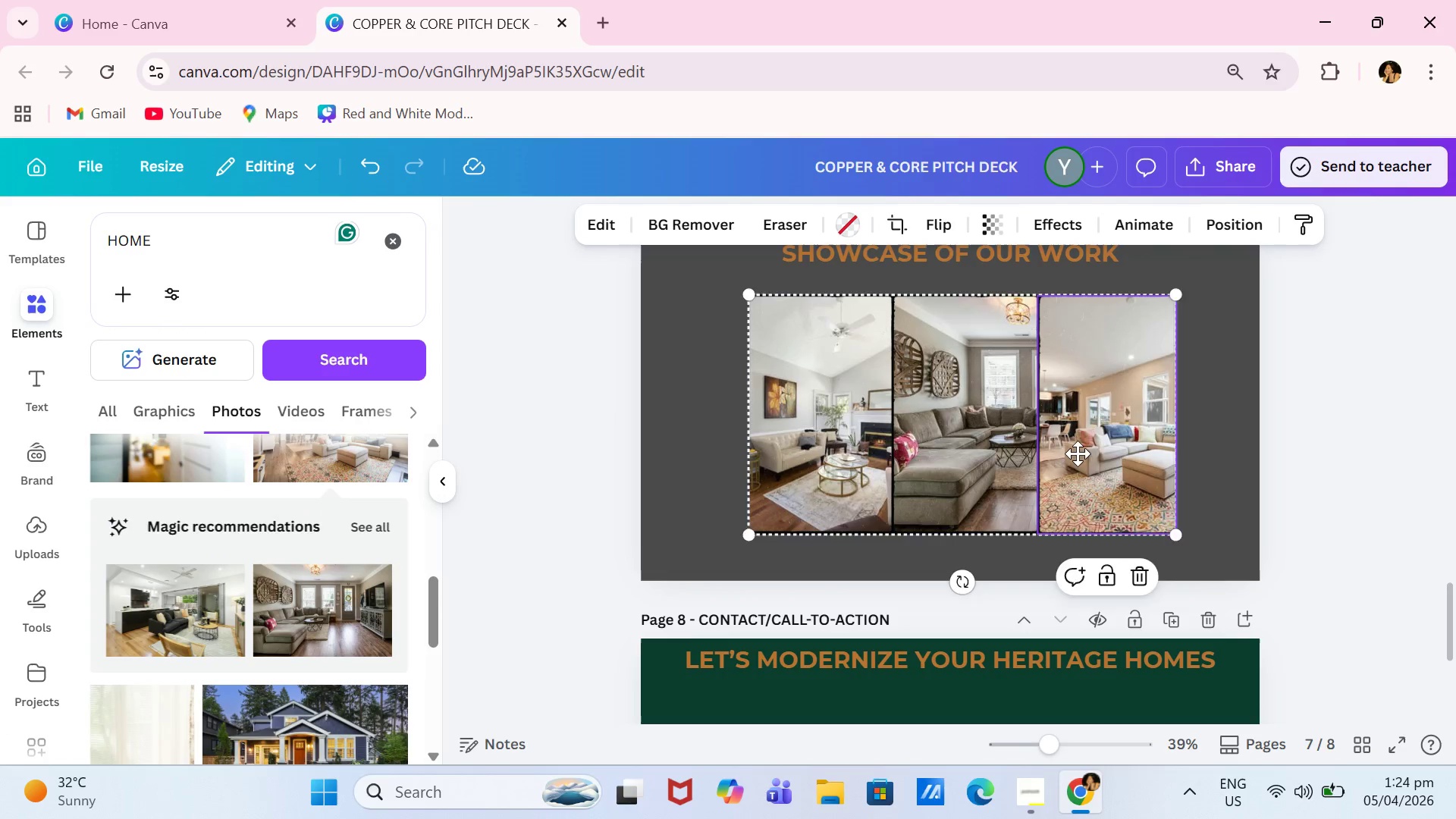 
left_click_drag(start_coordinate=[1093, 451], to_coordinate=[1078, 445])
 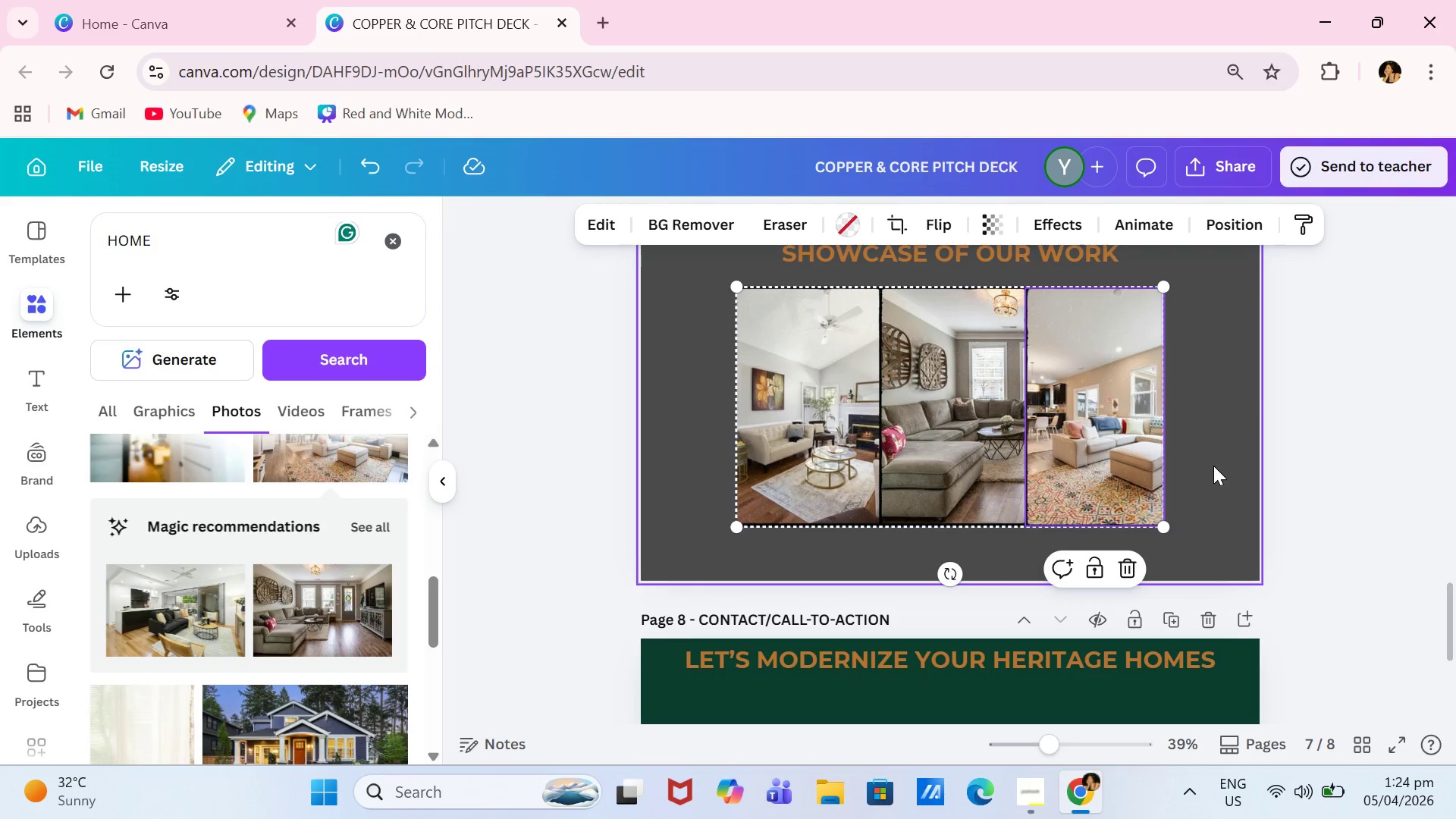 
scroll: coordinate [339, 569], scroll_direction: down, amount: 3.0
 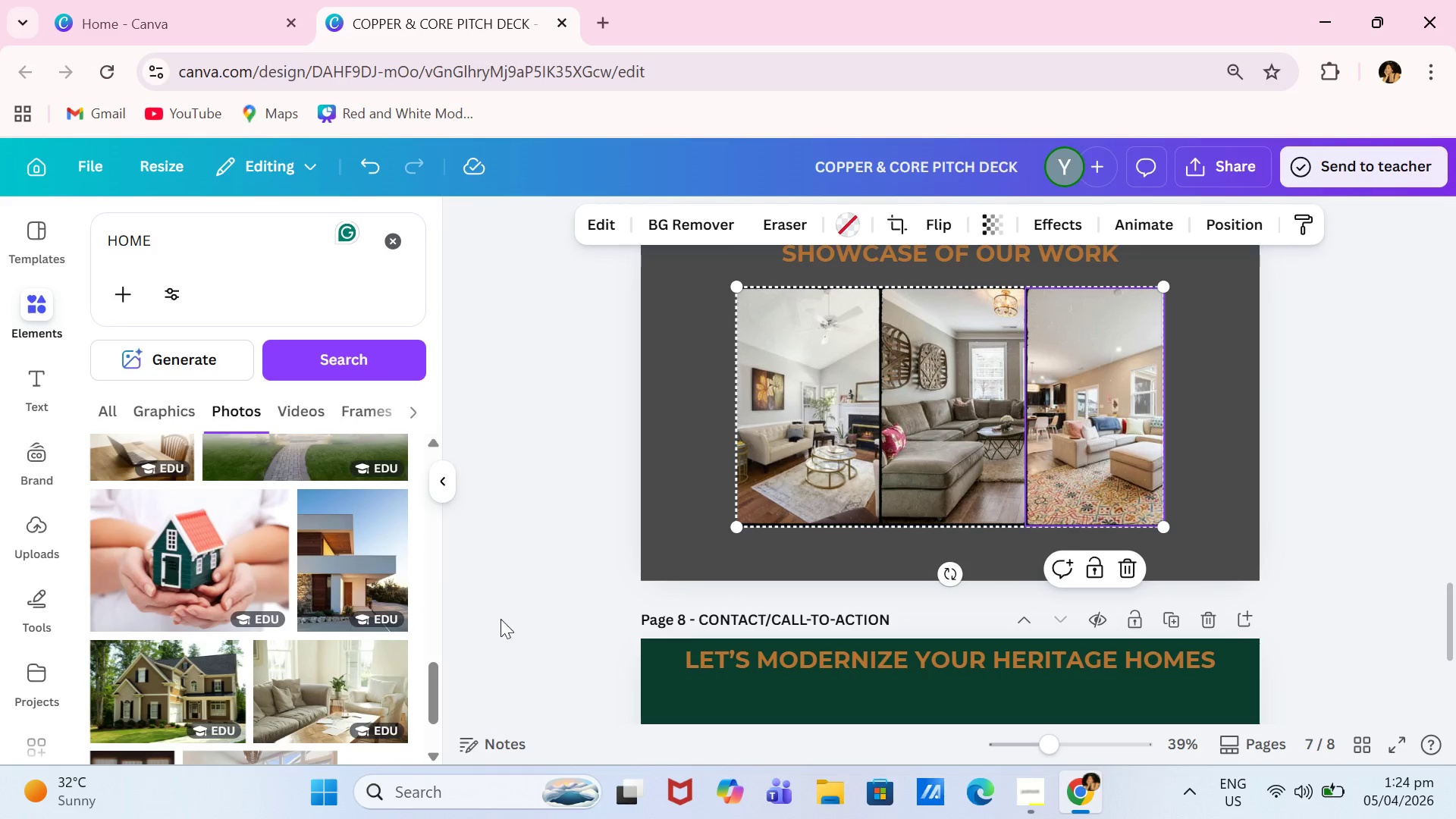 
scroll: coordinate [522, 604], scroll_direction: up, amount: 1.0
 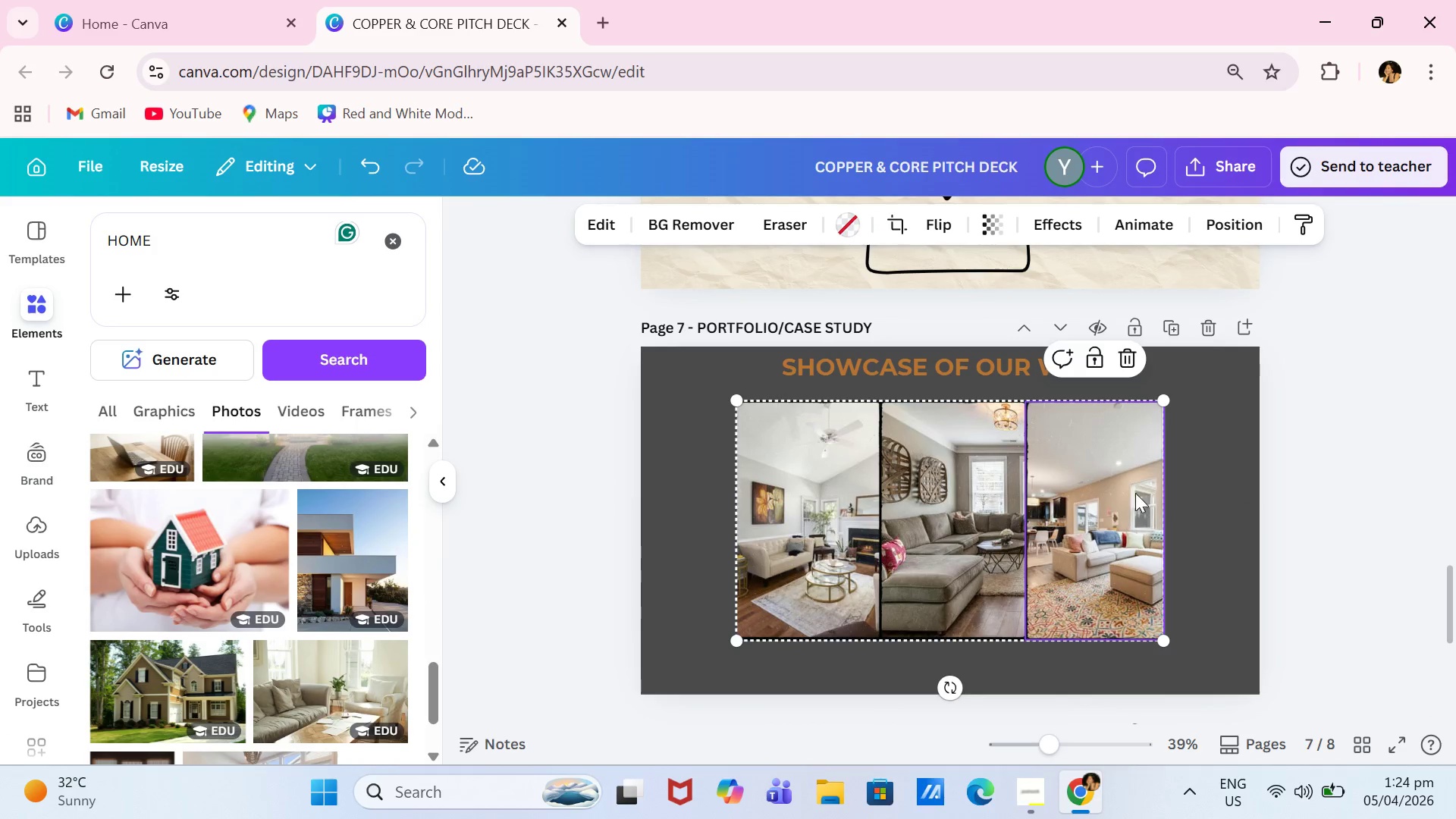 
left_click_drag(start_coordinate=[1045, 495], to_coordinate=[1043, 507])
 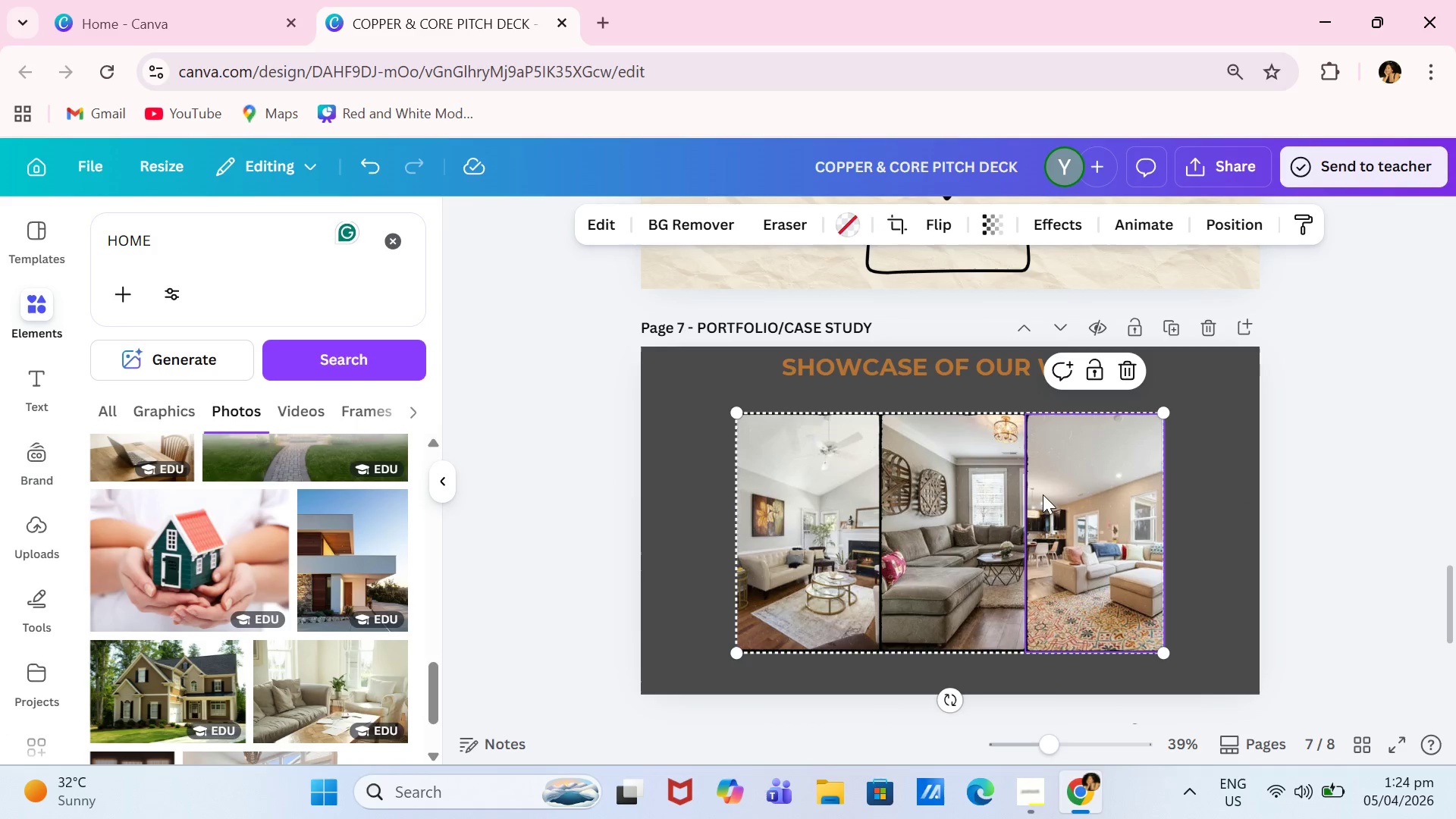 
left_click_drag(start_coordinate=[1043, 495], to_coordinate=[1043, 491])
 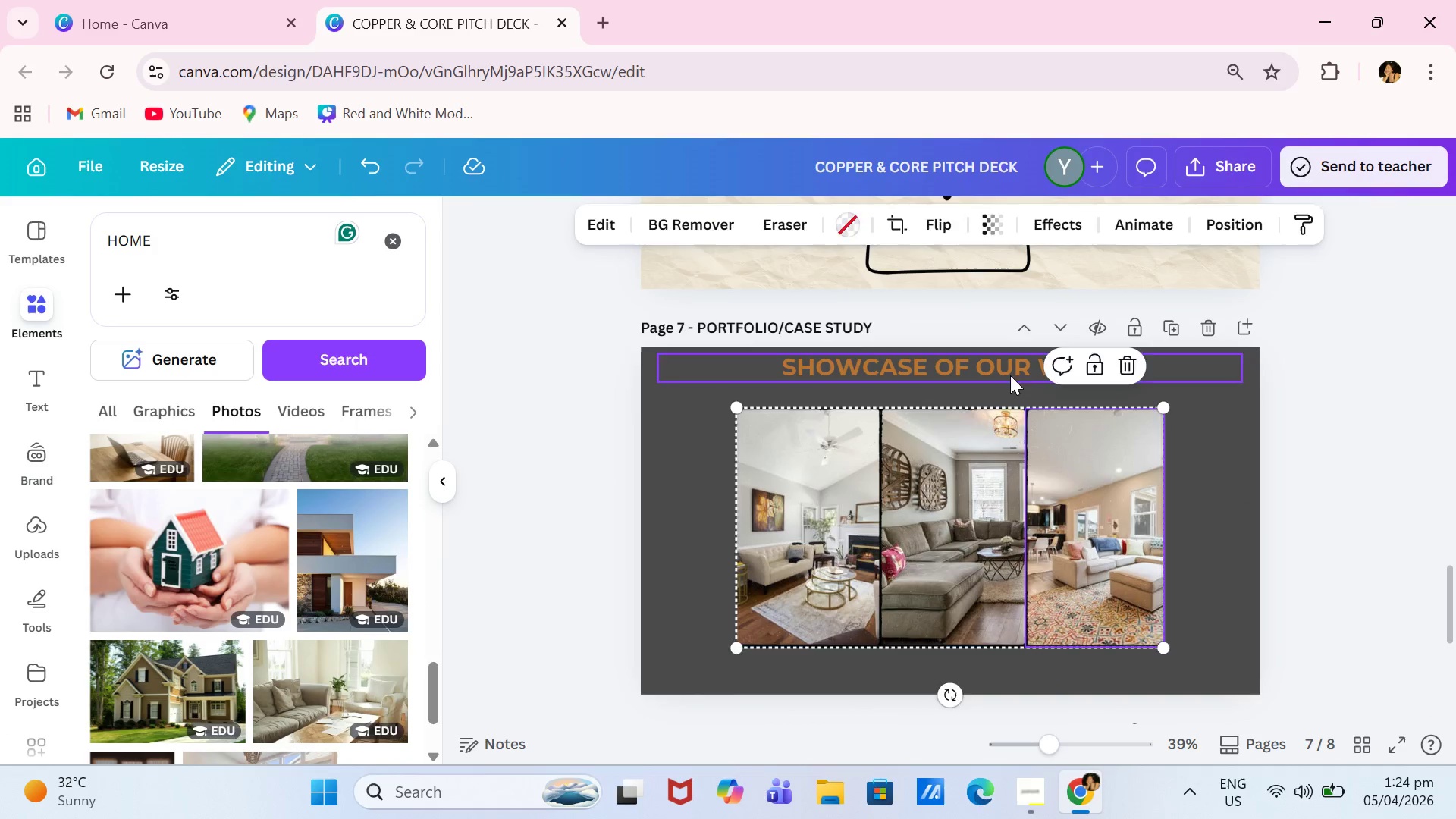 
left_click_drag(start_coordinate=[1010, 375], to_coordinate=[1009, 385])
 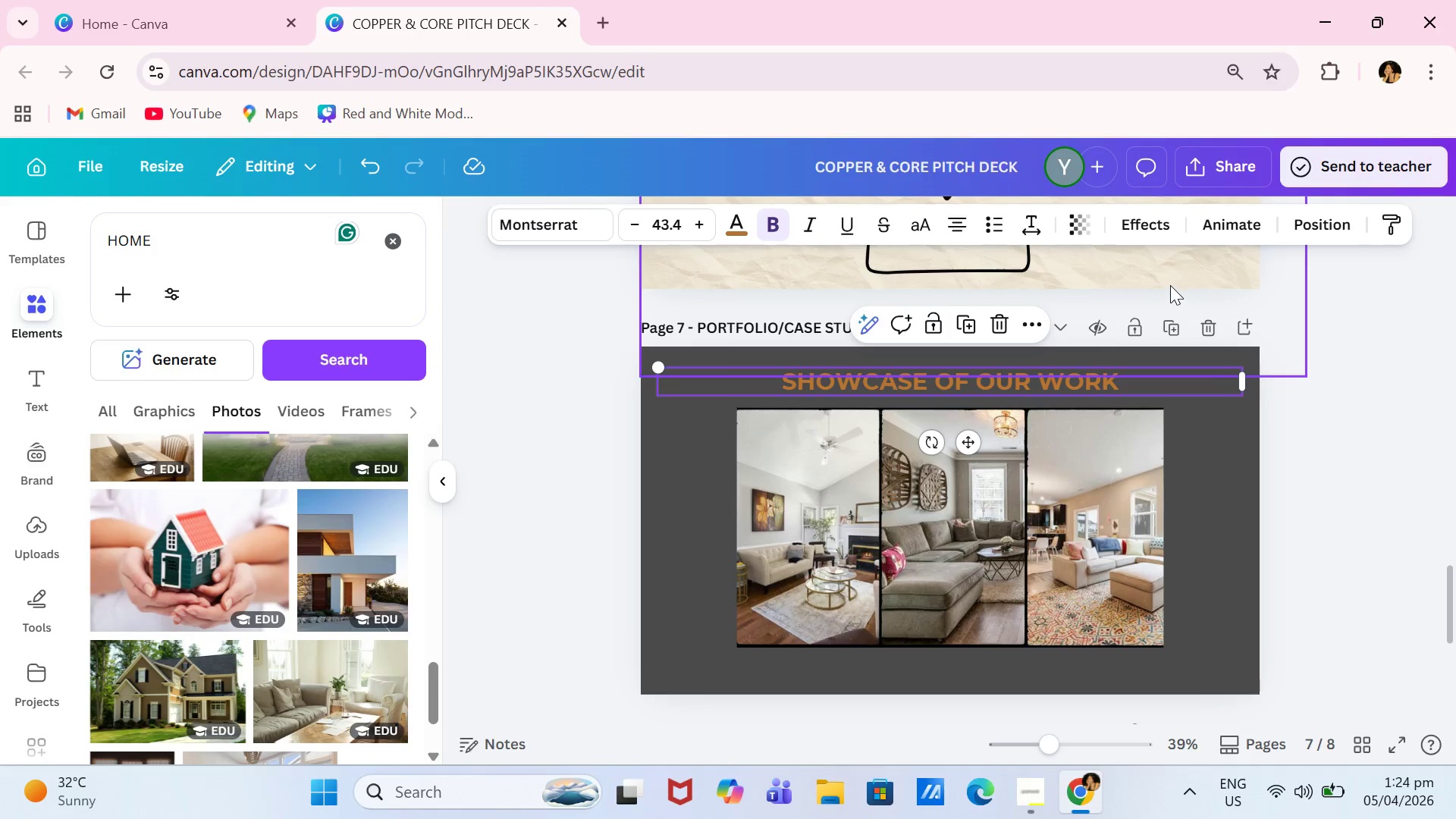 
left_click([1172, 284])
 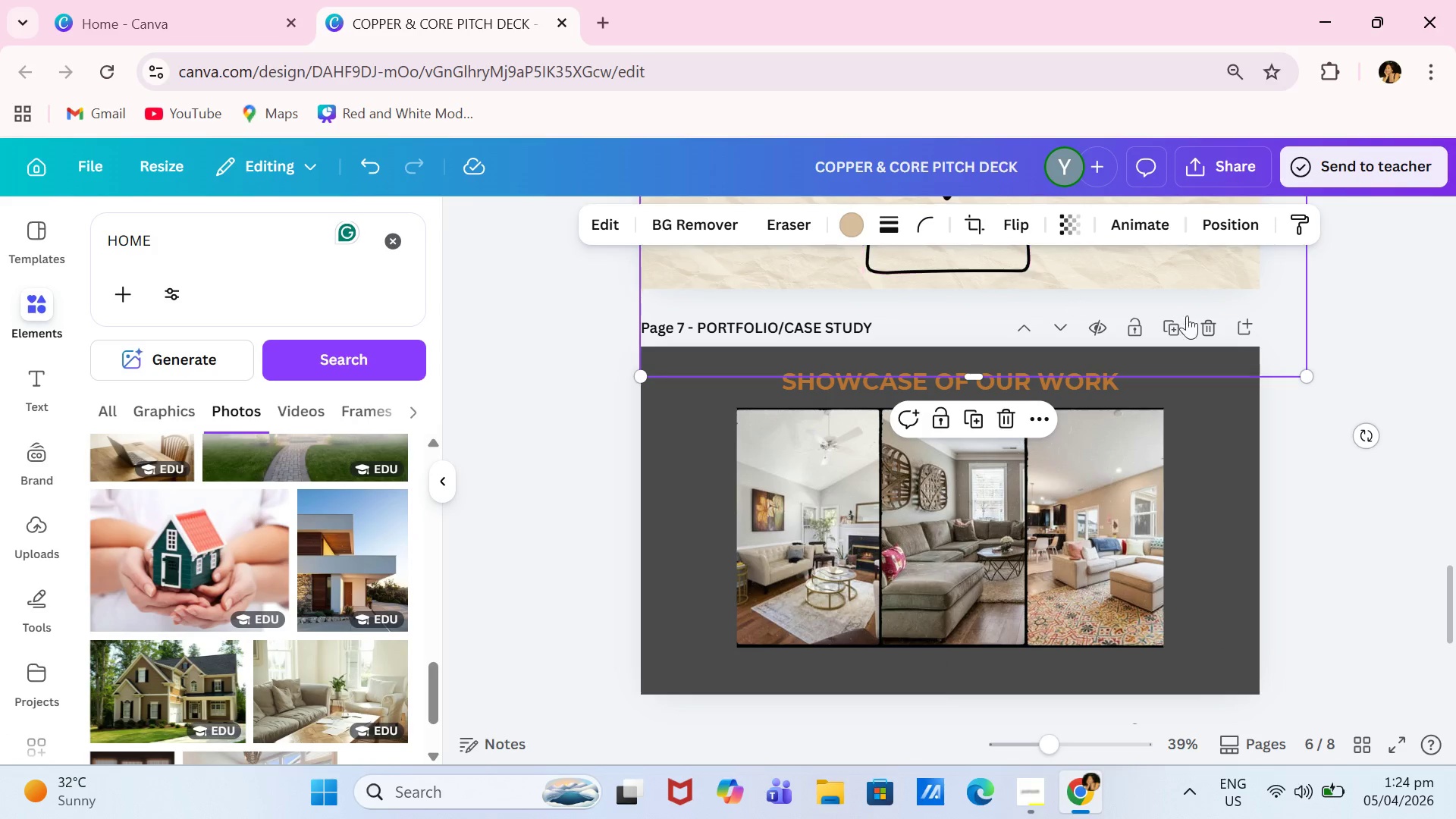 
left_click([1210, 278])
 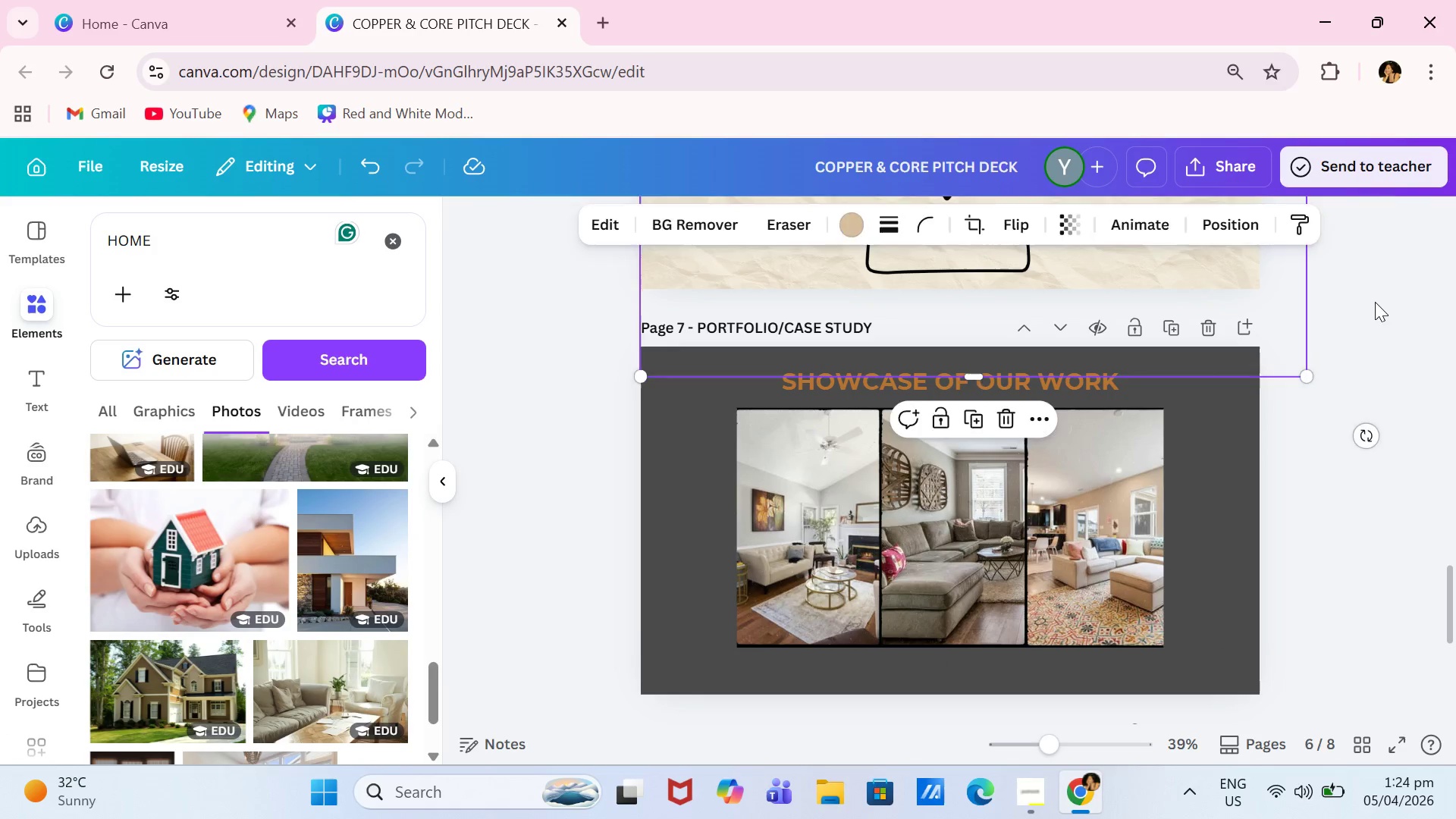 
left_click([1375, 302])
 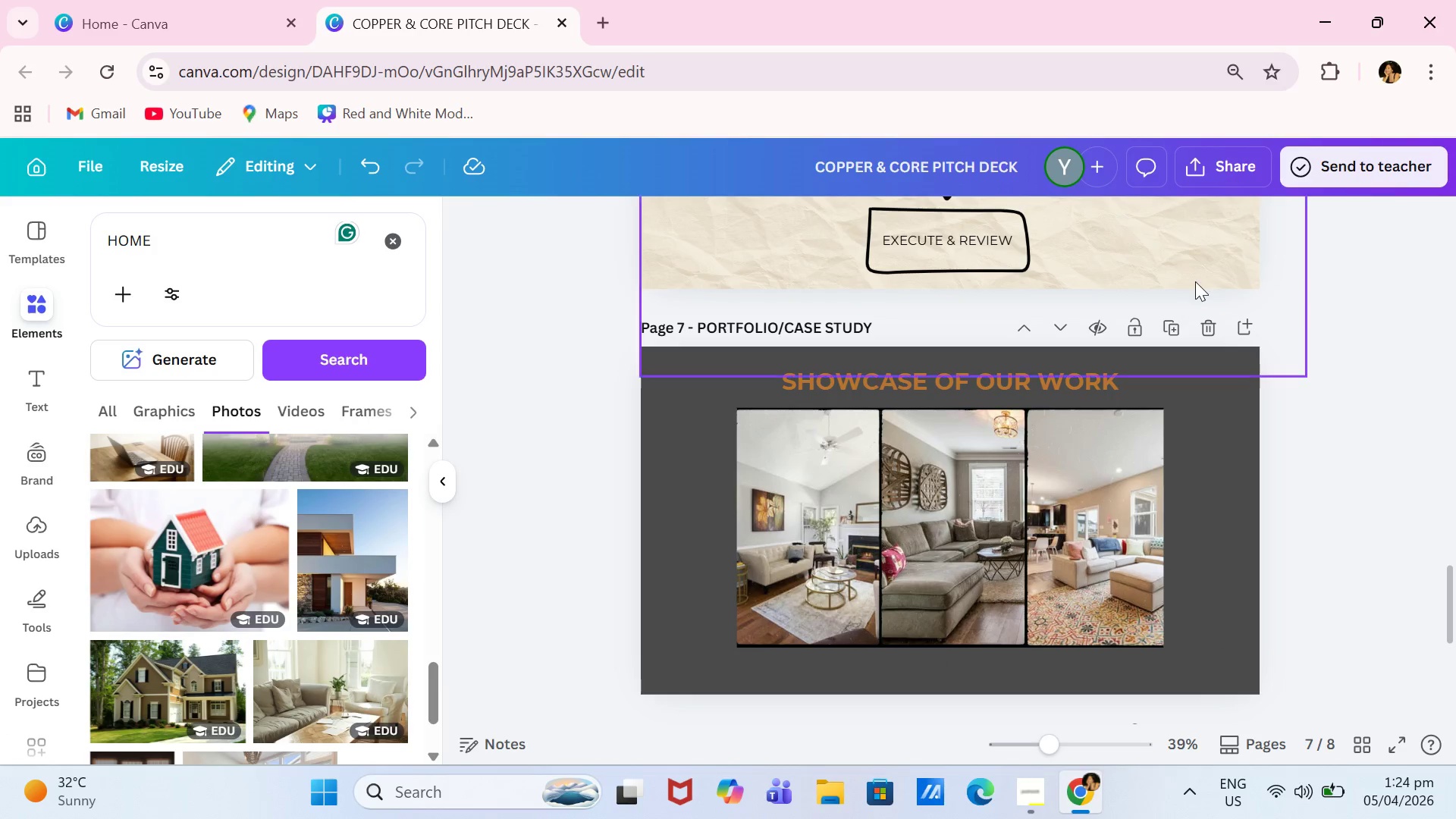 
left_click([1195, 274])
 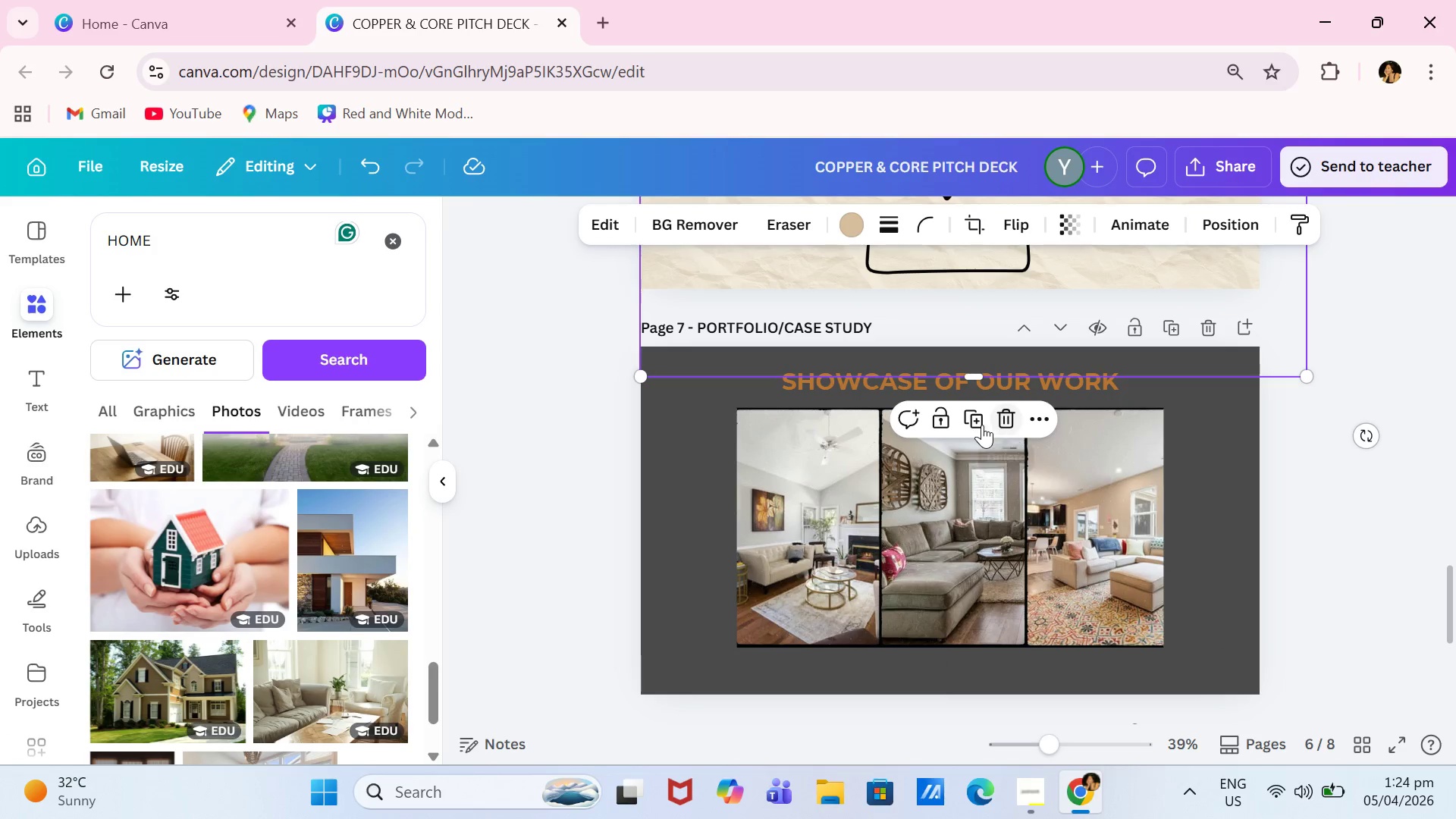 
left_click([956, 424])
 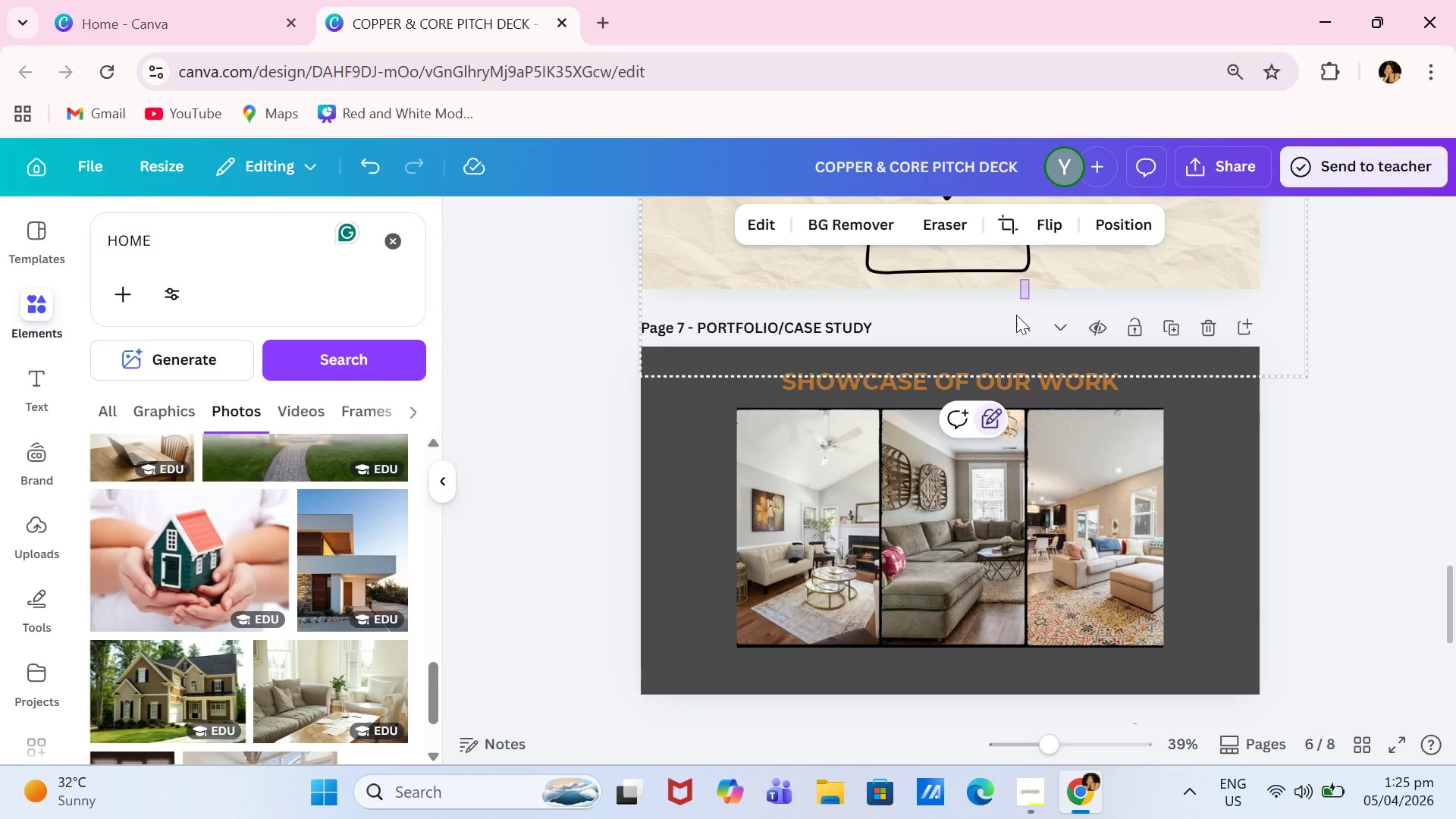 
left_click_drag(start_coordinate=[1029, 280], to_coordinate=[1015, 527])
 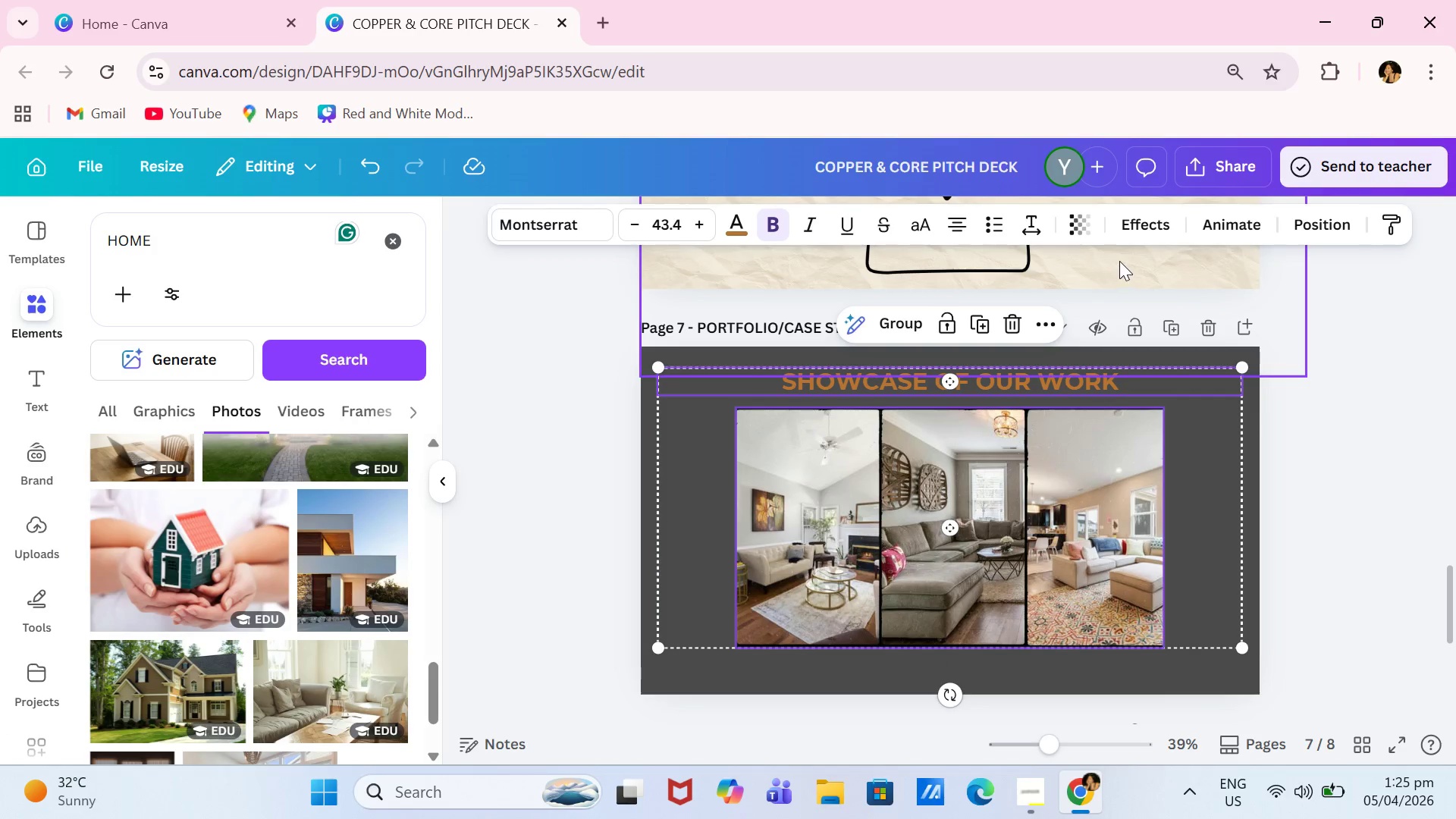 
left_click_drag(start_coordinate=[1119, 261], to_coordinate=[1121, 478])
 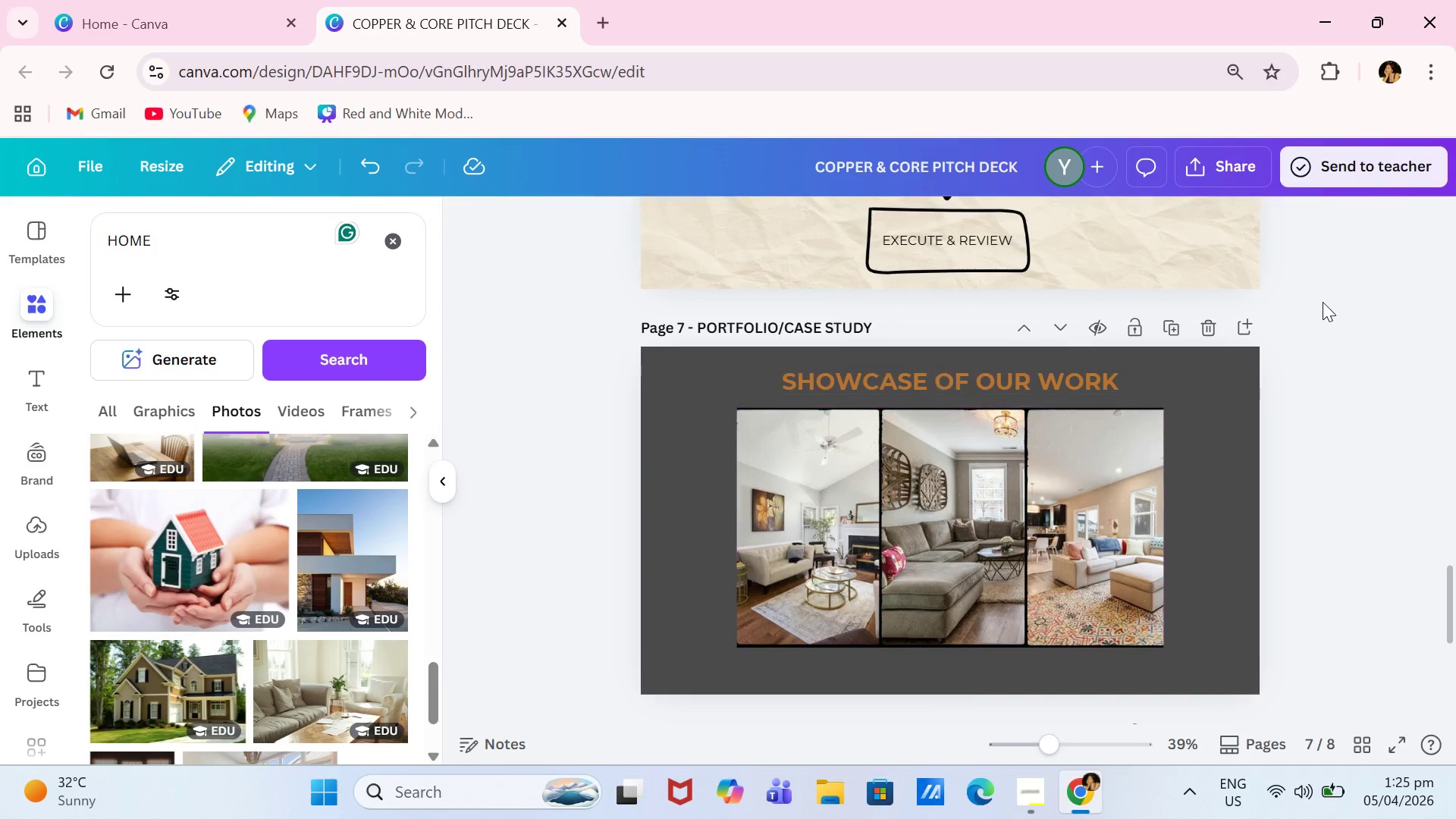 
left_click([1323, 302])
 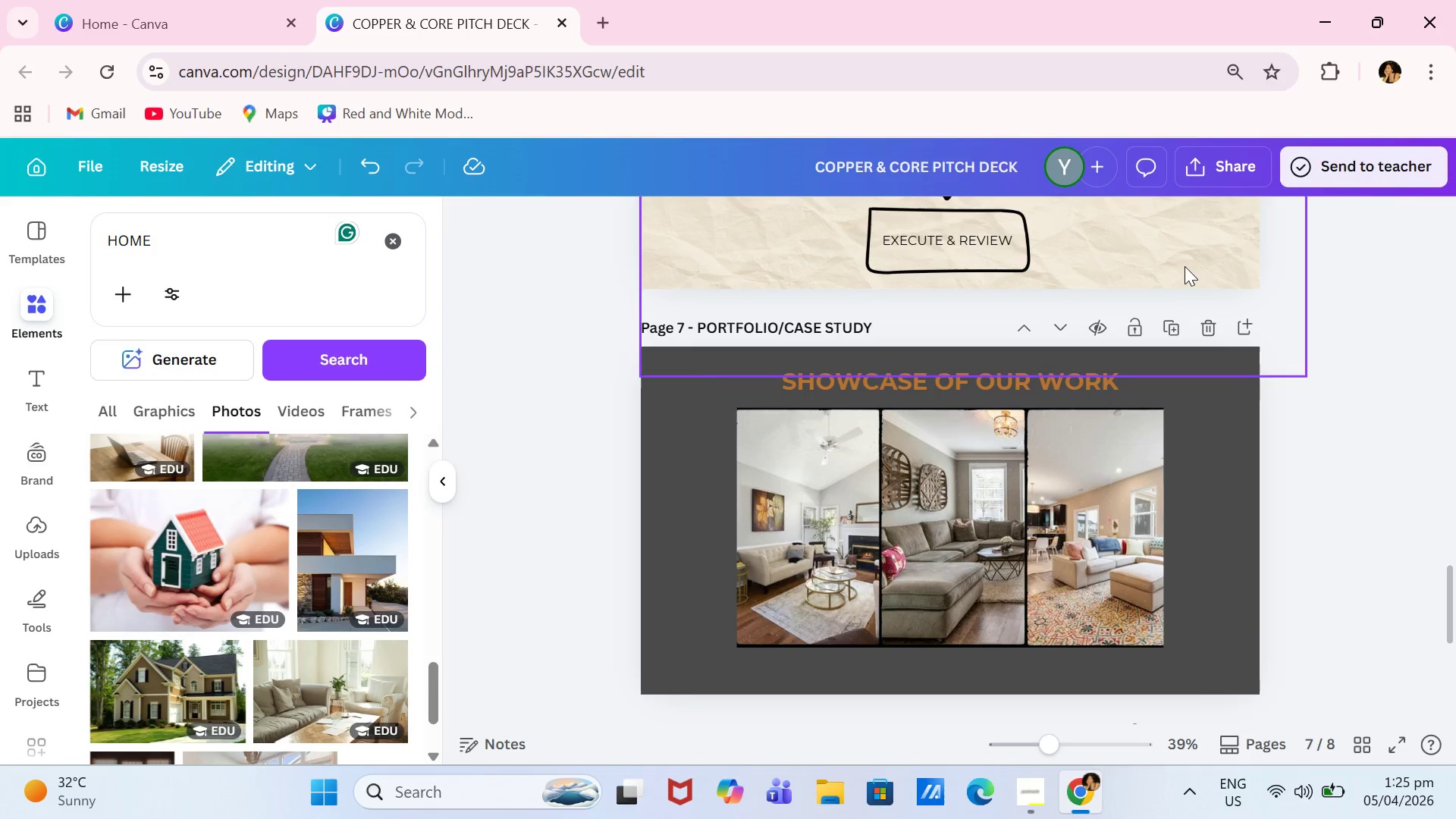 
left_click([1185, 266])
 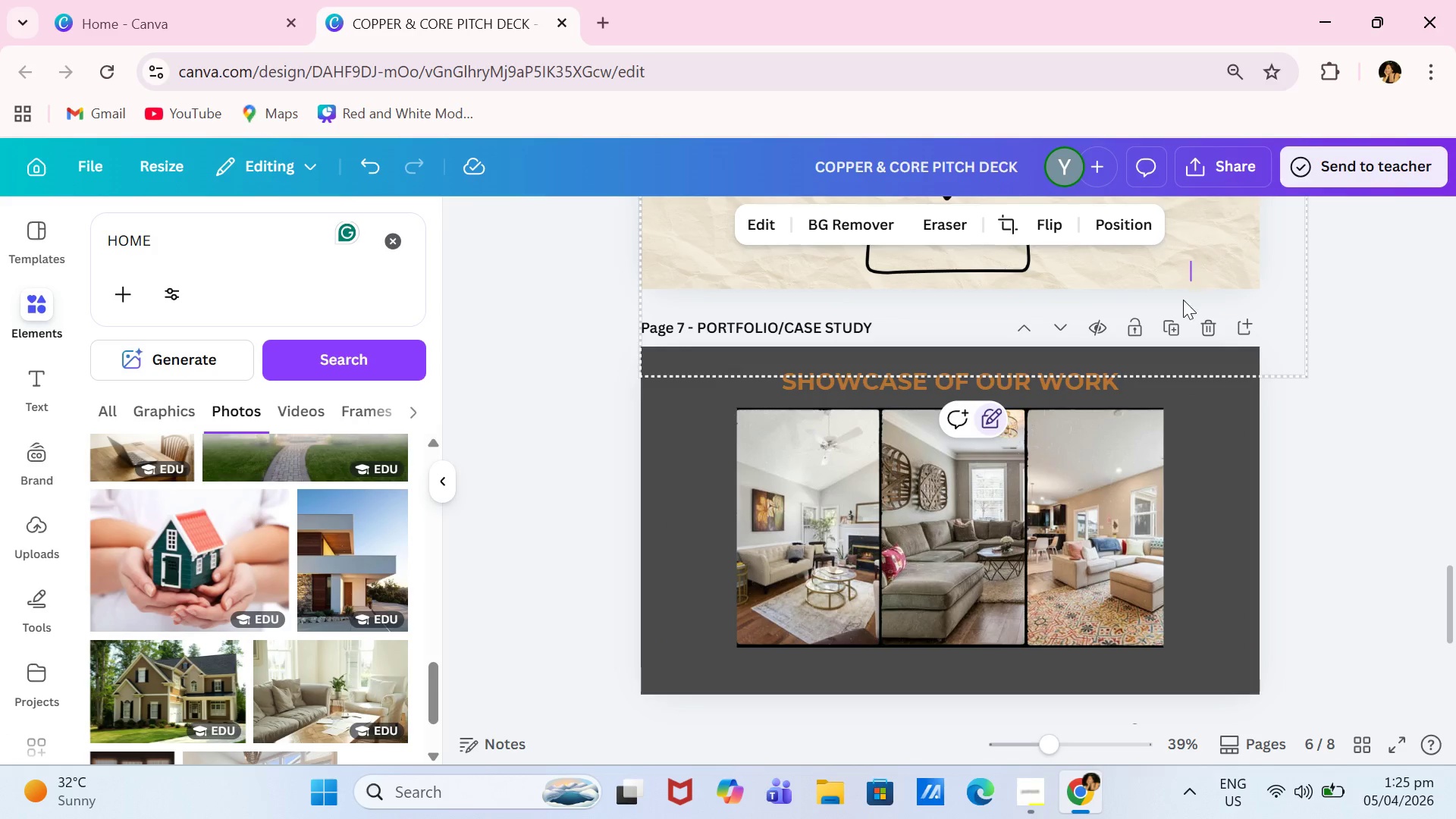 
left_click_drag(start_coordinate=[1191, 261], to_coordinate=[1159, 415])
 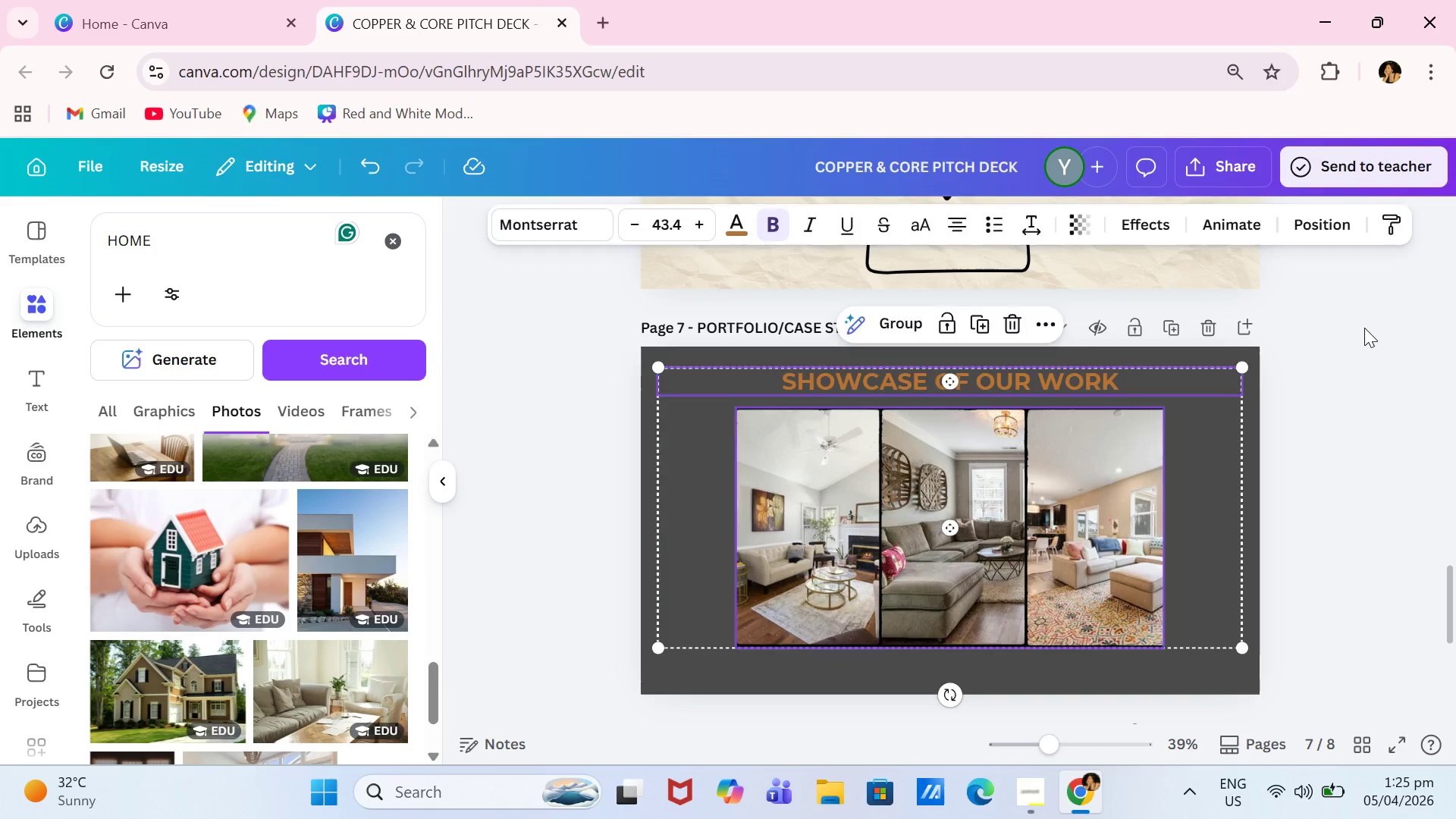 
left_click([1364, 328])
 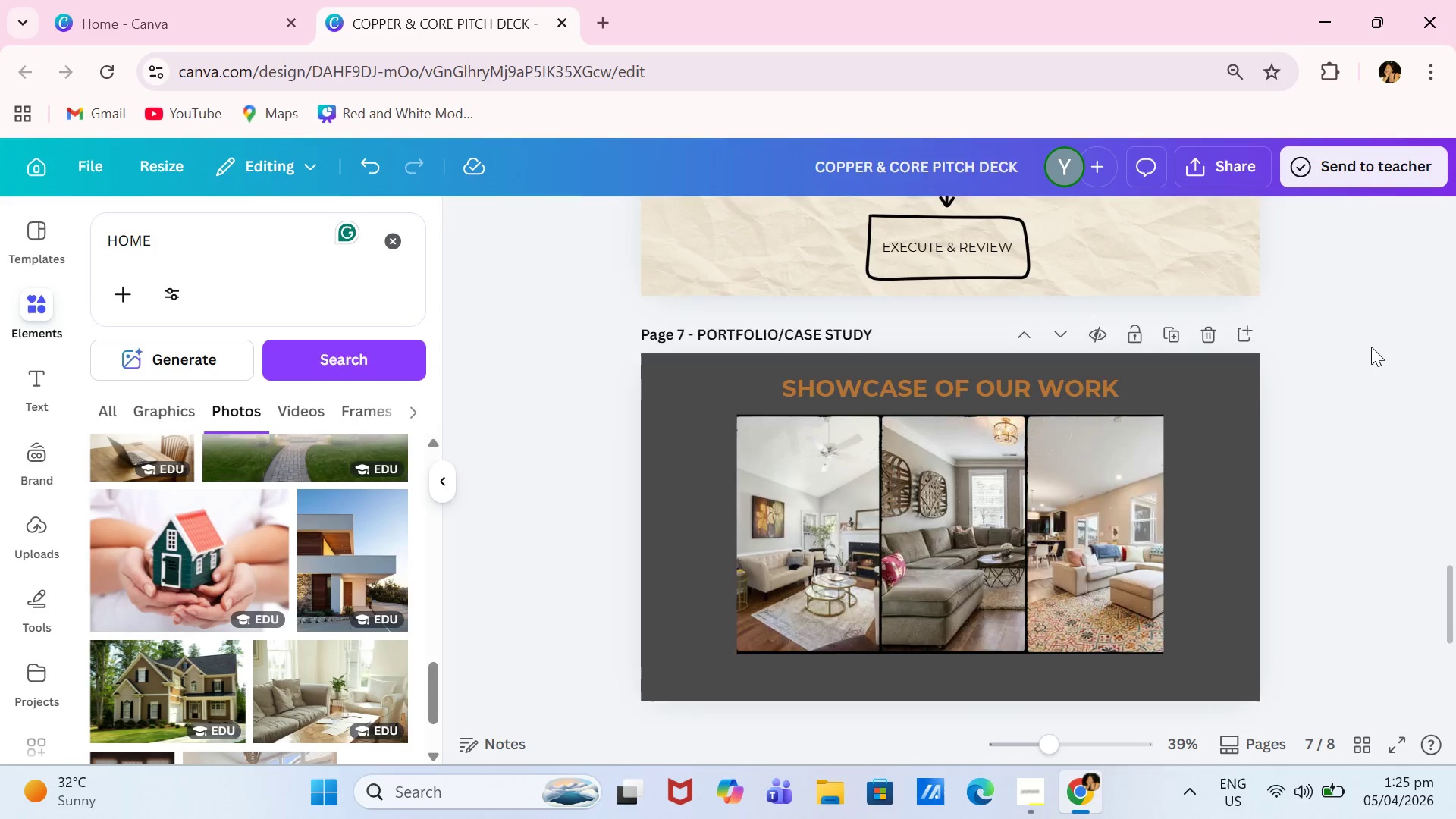 
scroll: coordinate [1364, 348], scroll_direction: up, amount: 2.0
 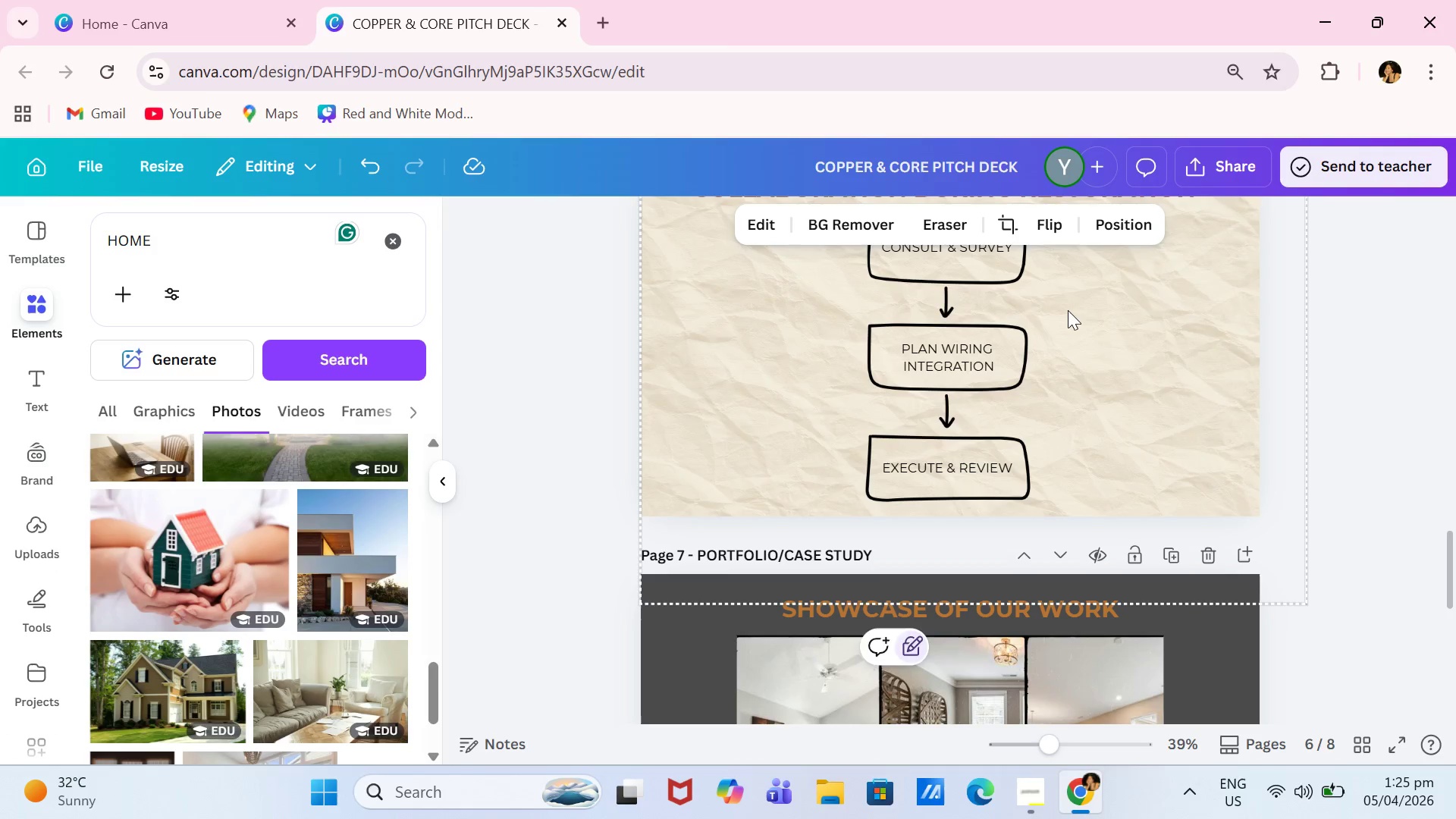 
left_click([1068, 310])
 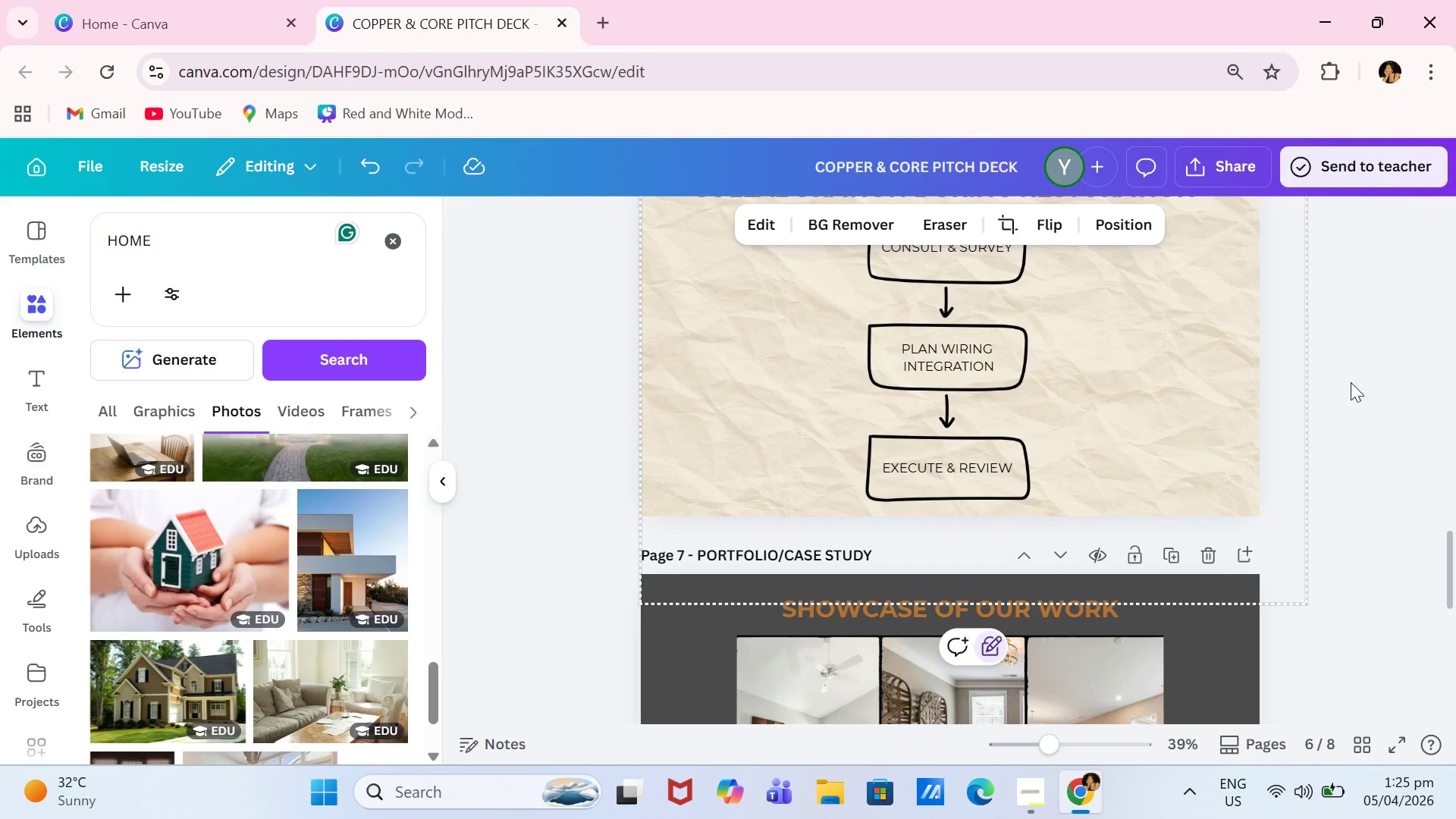 
scroll: coordinate [1454, 410], scroll_direction: down, amount: 5.0
 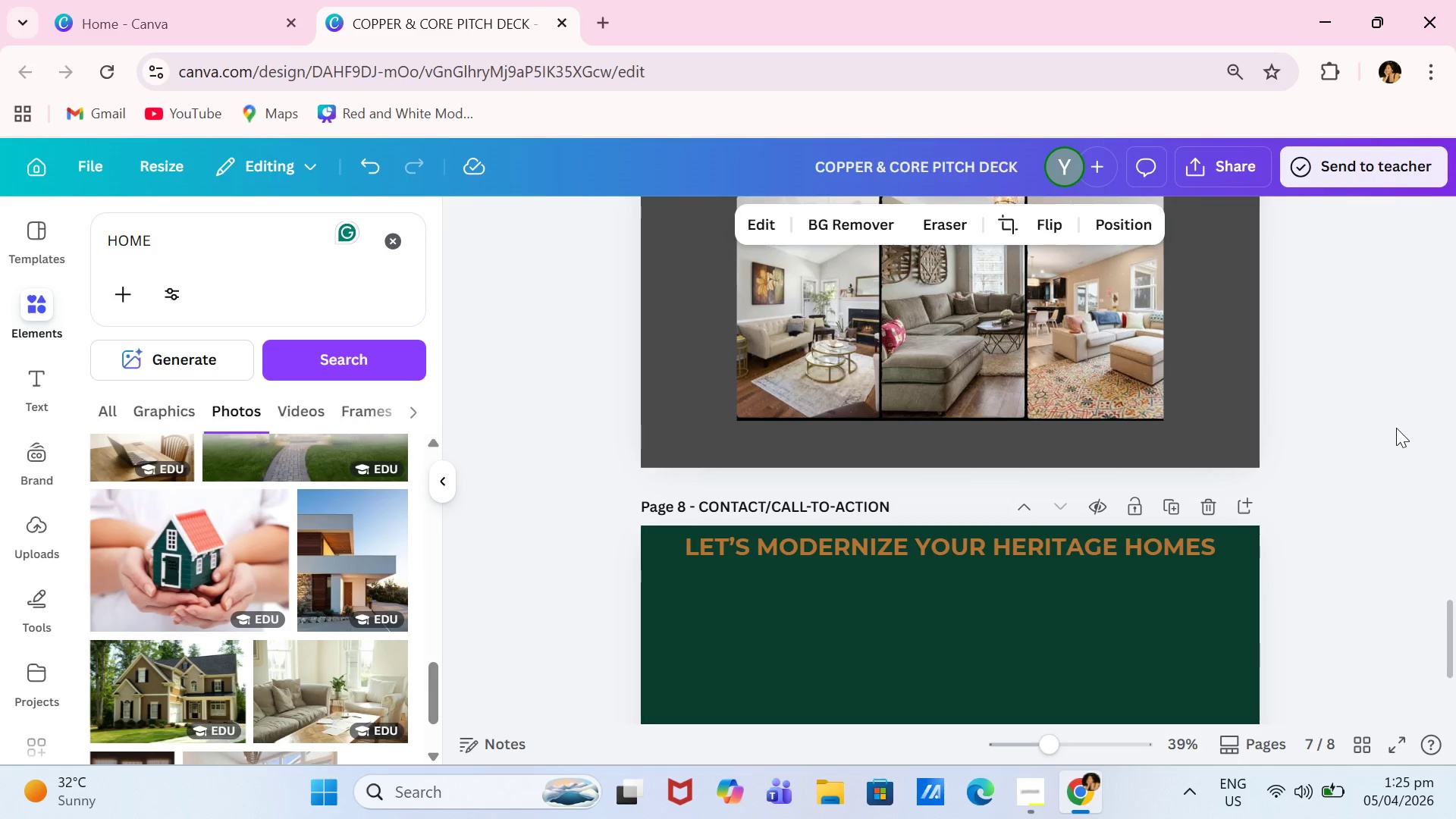 
left_click([1396, 428])
 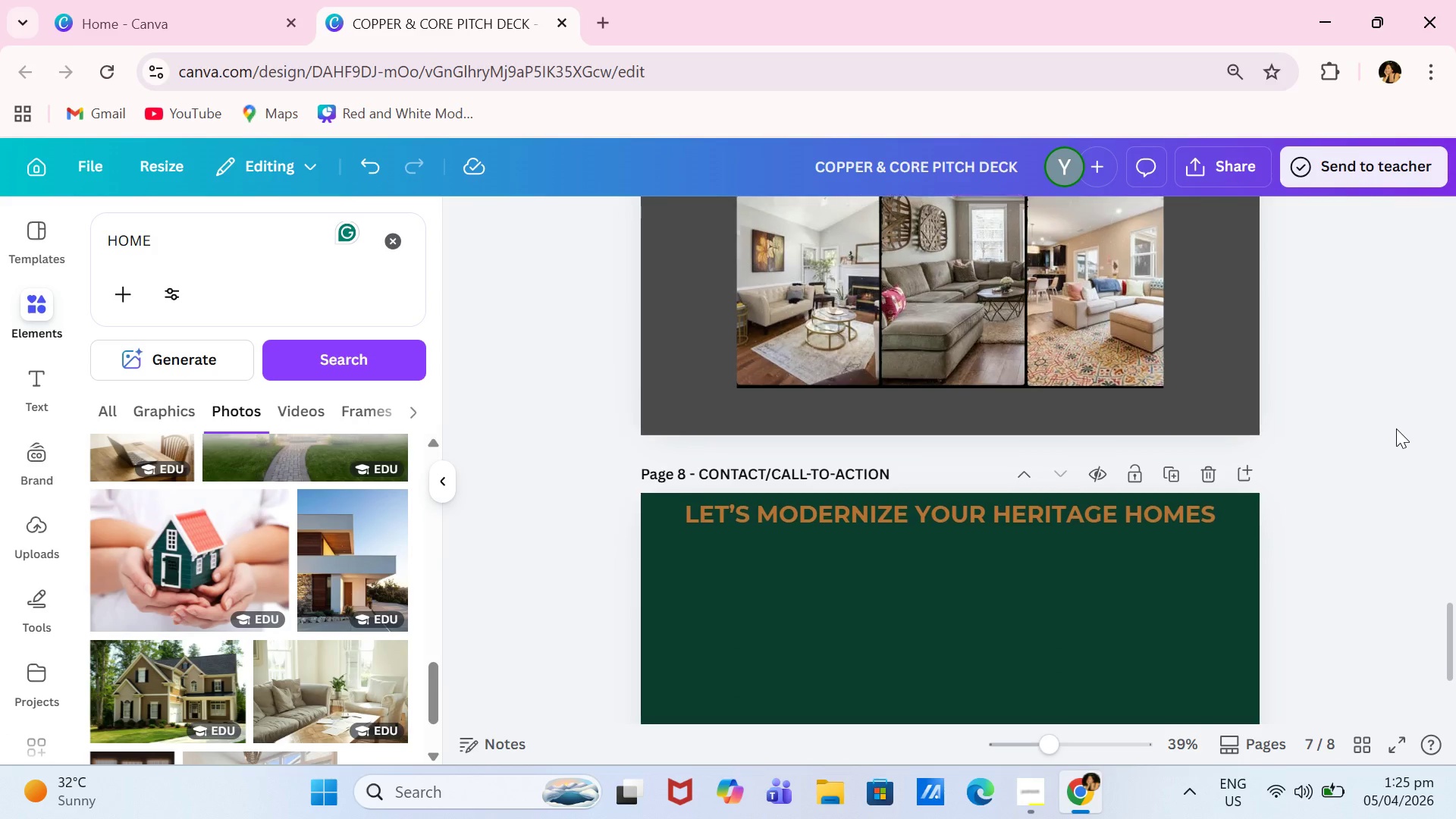 
scroll: coordinate [1396, 428], scroll_direction: down, amount: 2.0
 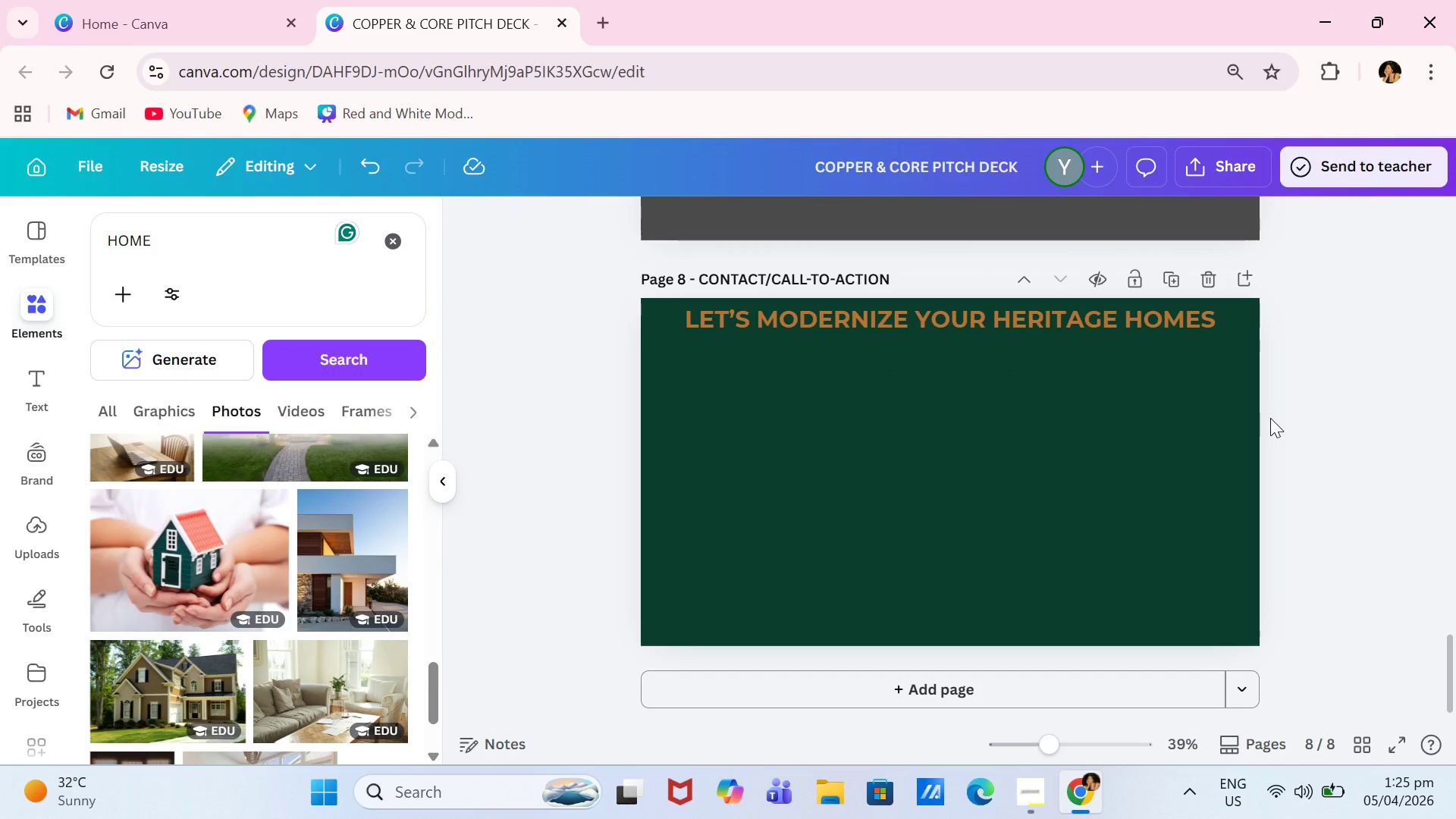 
wait(8.13)
 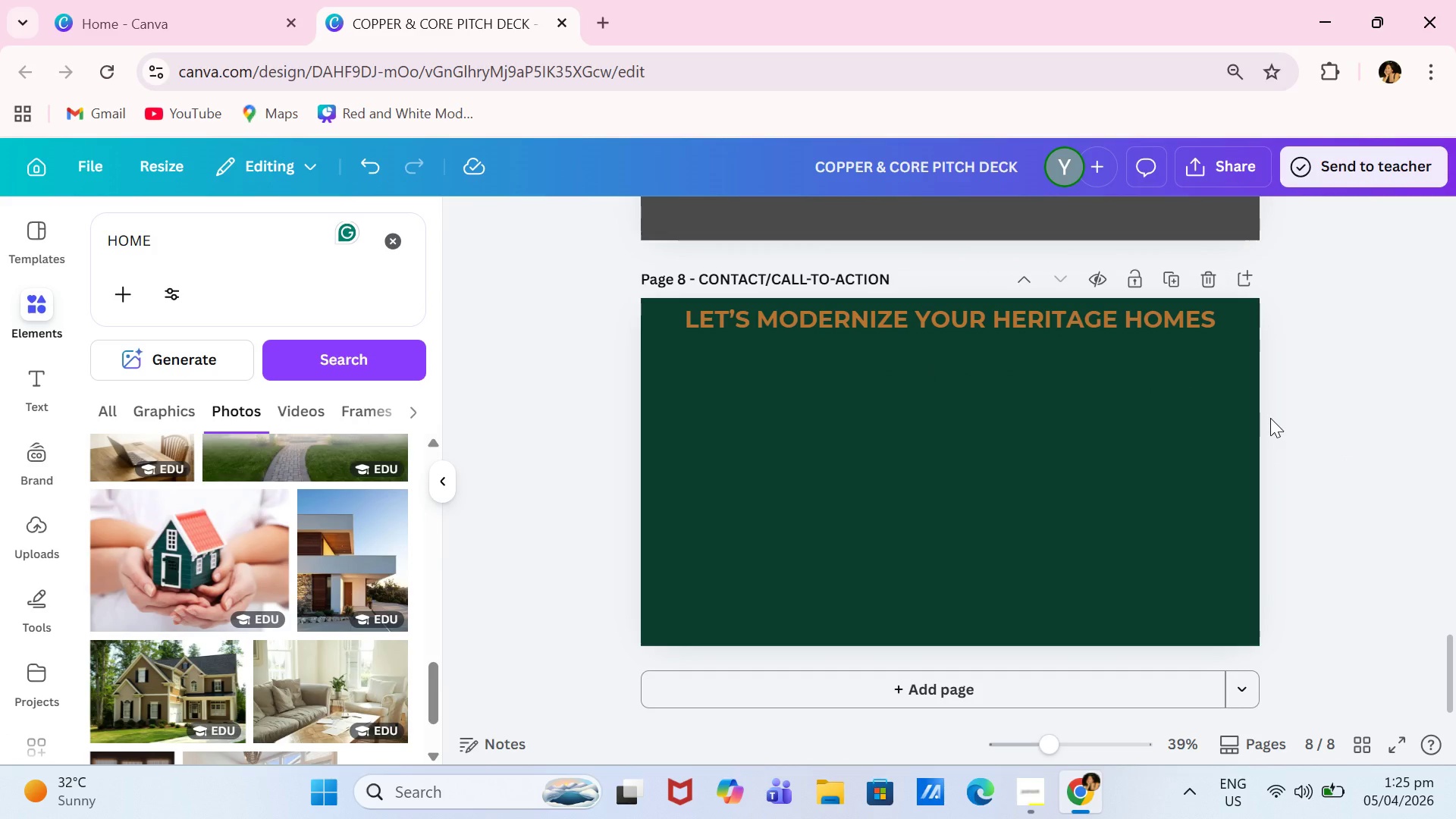 
left_click([39, 404])
 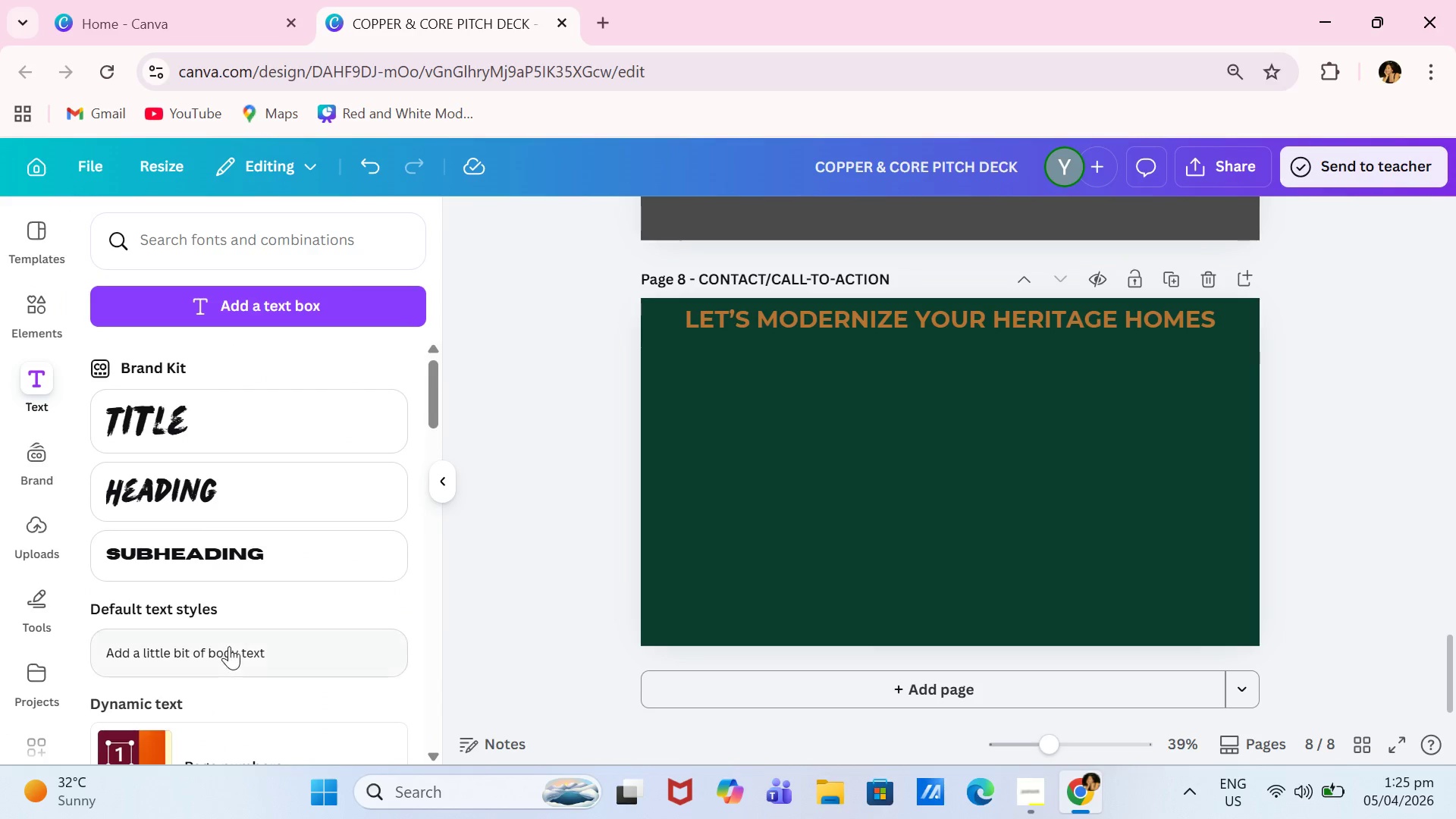 
left_click([229, 646])
 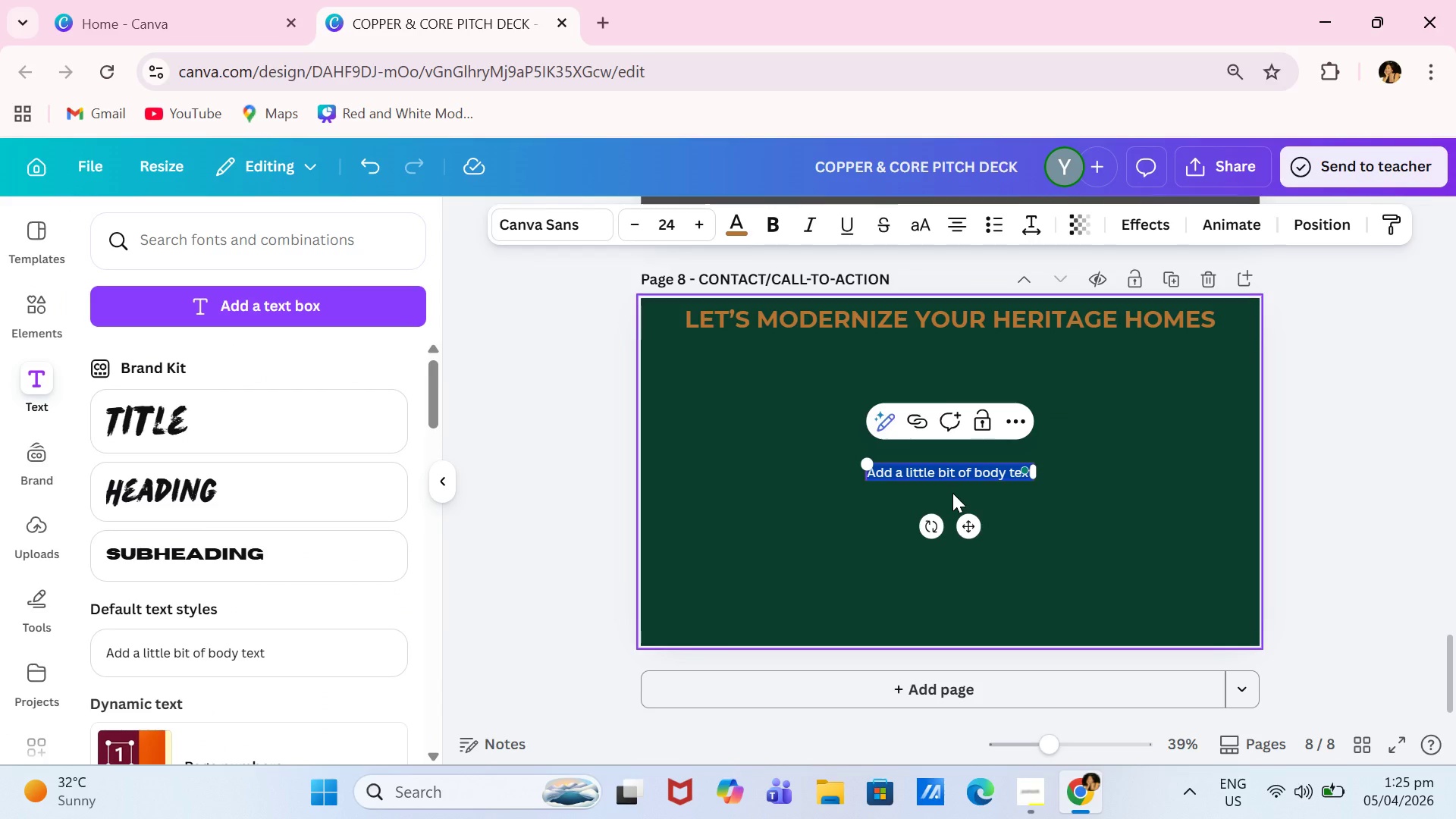 
type(fOUNDR)
key(Backspace)
key(Backspace)
key(Backspace)
key(Backspace)
key(Backspace)
key(Backspace)
key(Backspace)
type(Foundr:)
key(Backspace)
key(Backspace)
type(er: Alexander Reif)
key(Backspace)
type(d)
 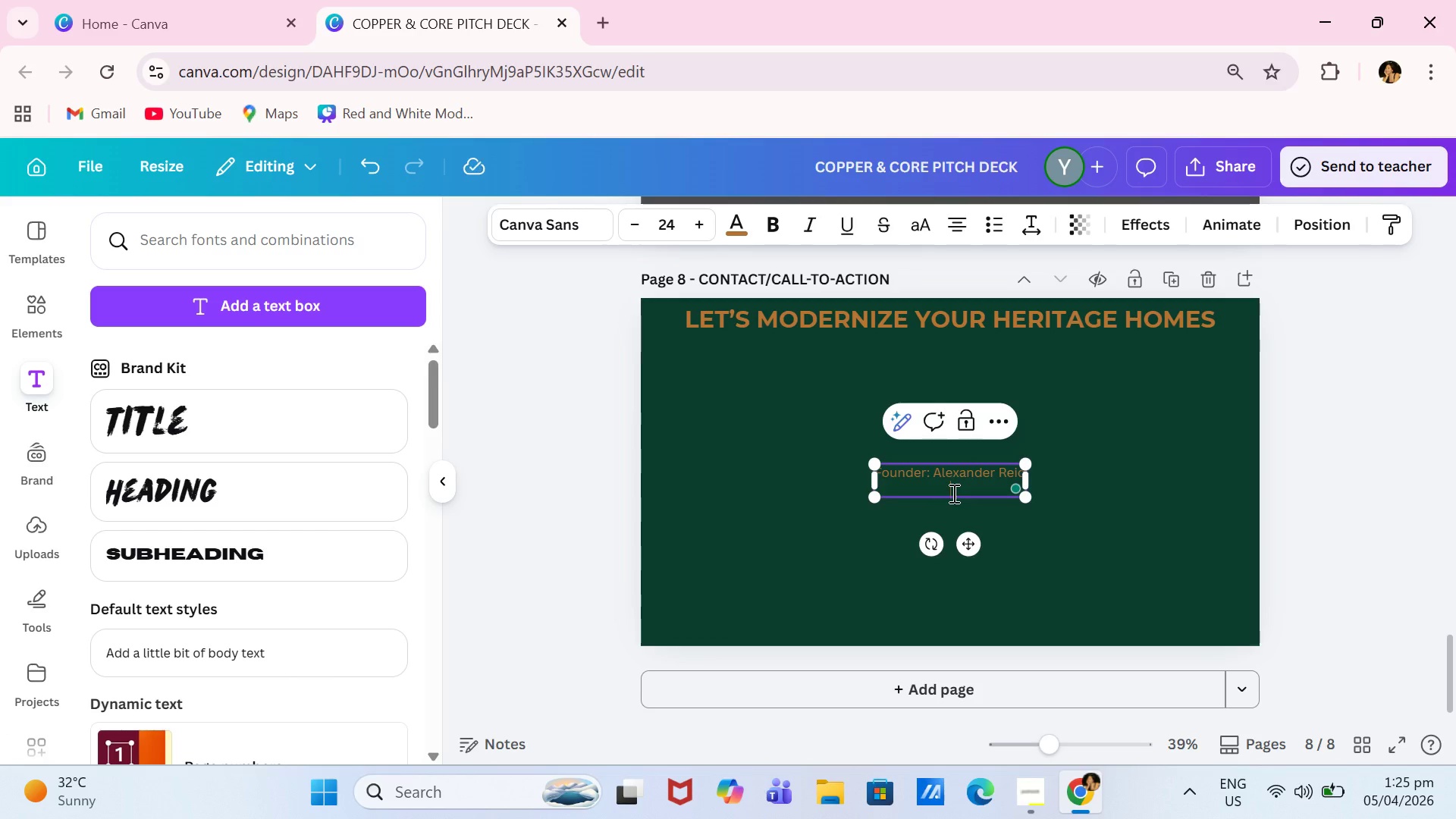 
 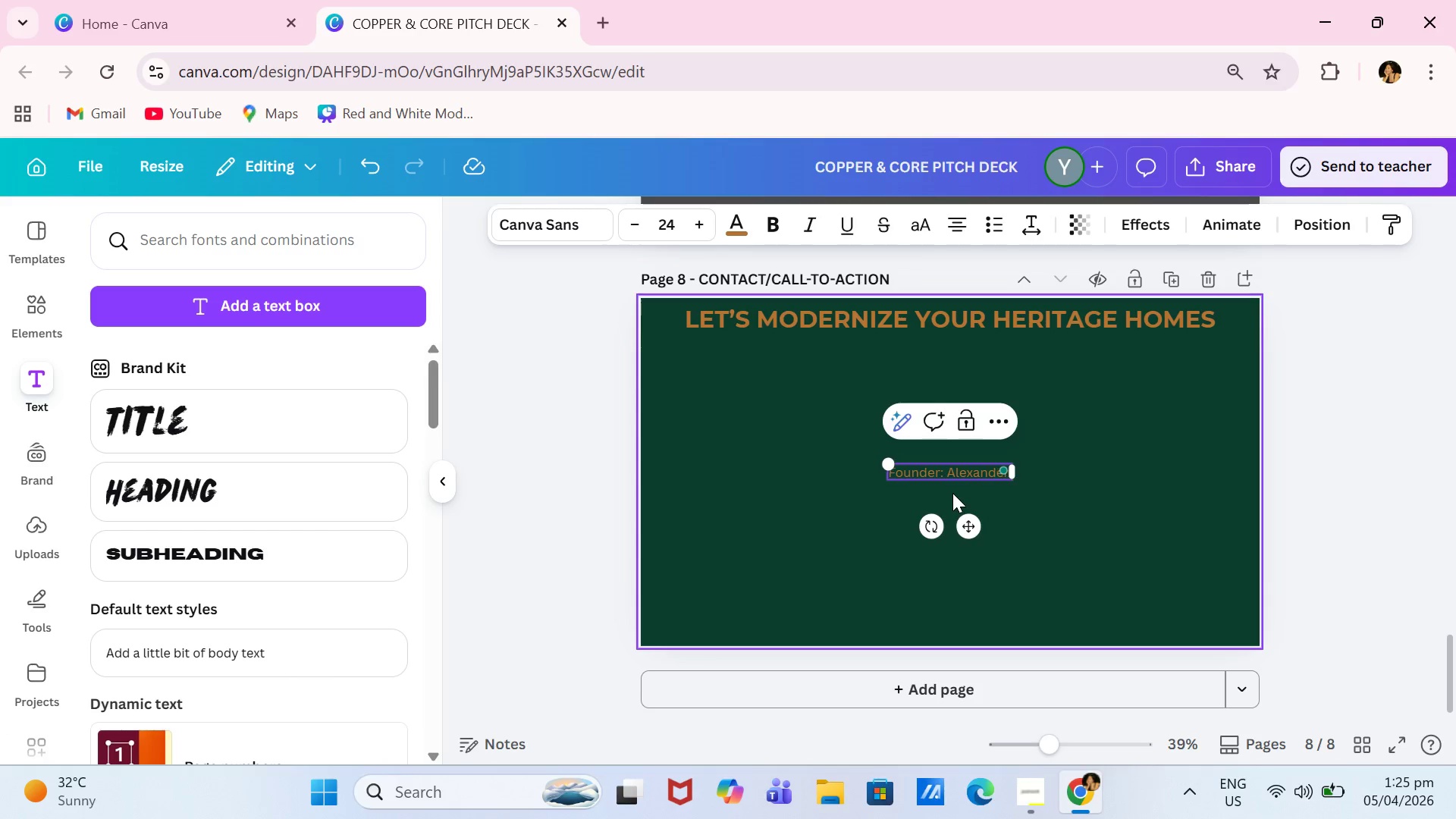 
key(Enter)
 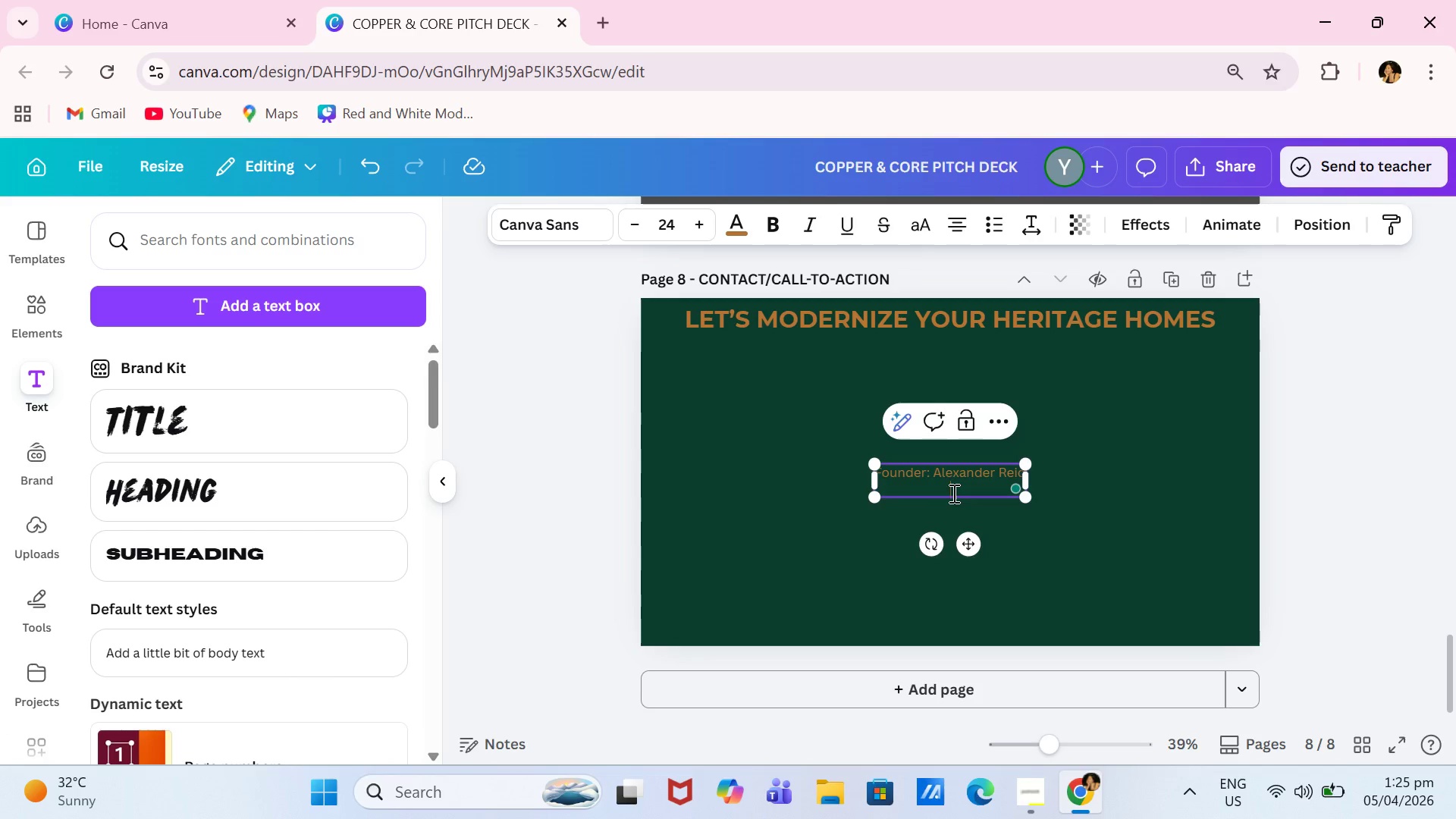 
type(Email: alex@copperandcore.com)
 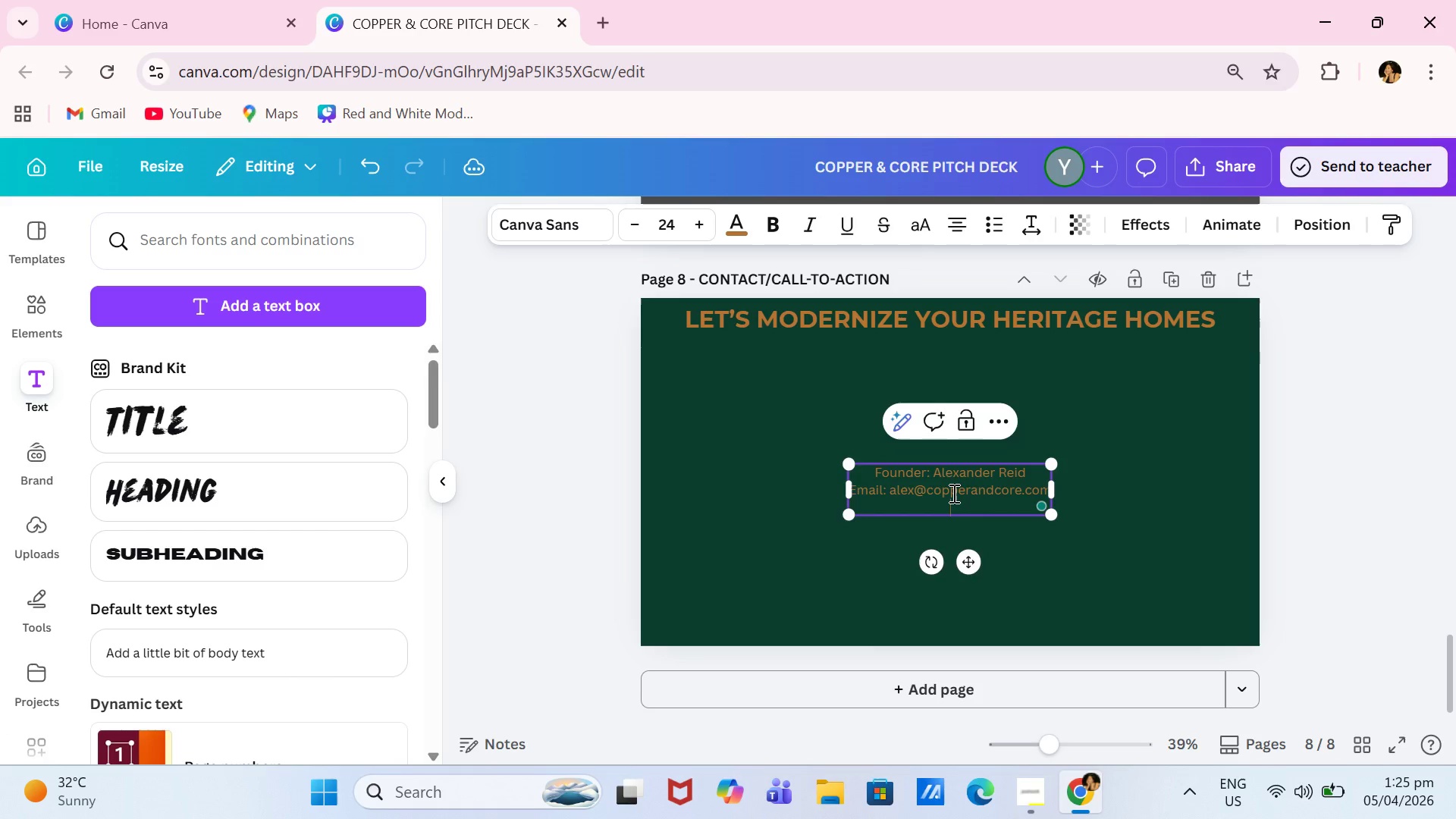 
key(Enter)
 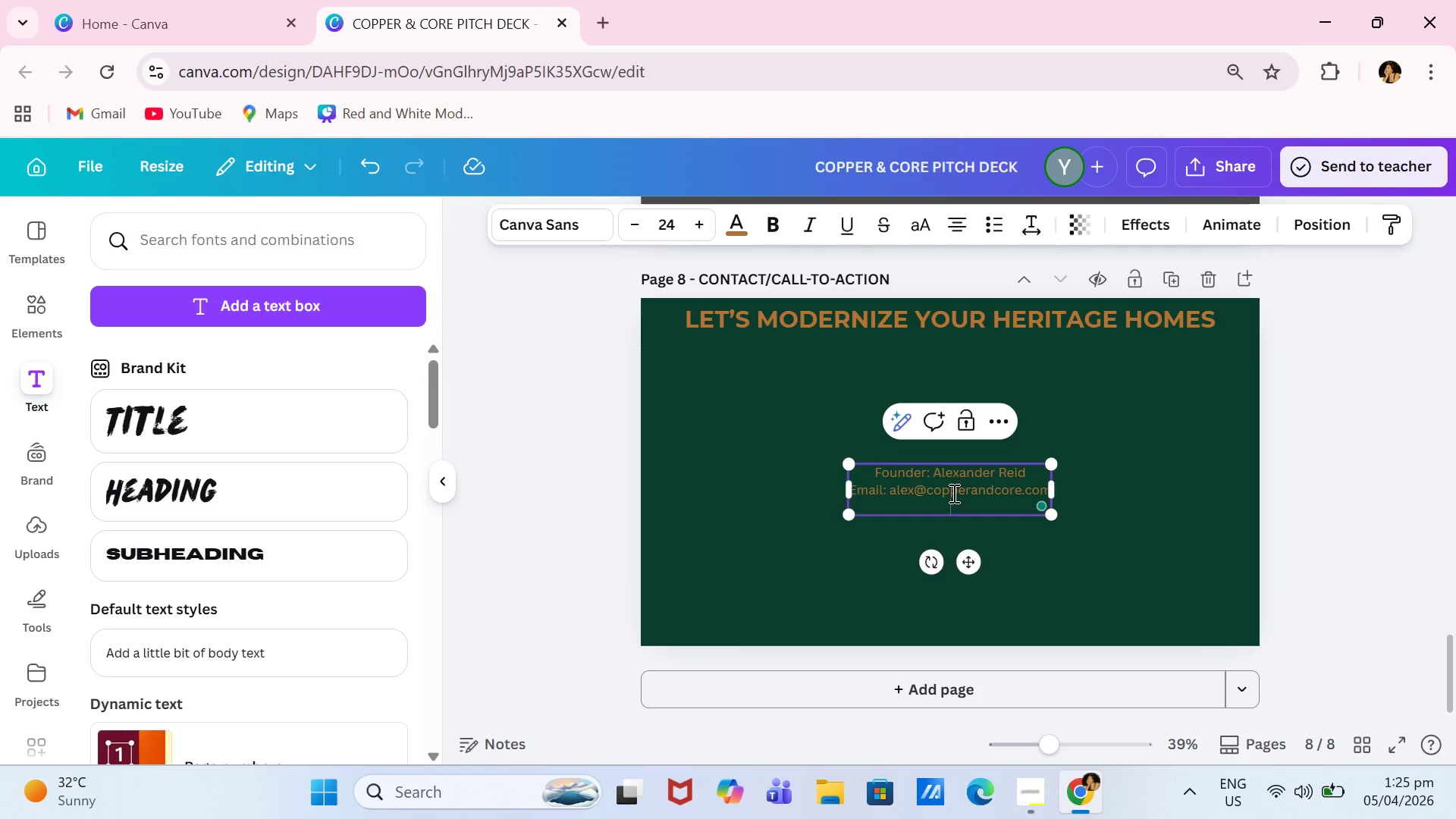 
type(Phone: +63 917 000 1234)
 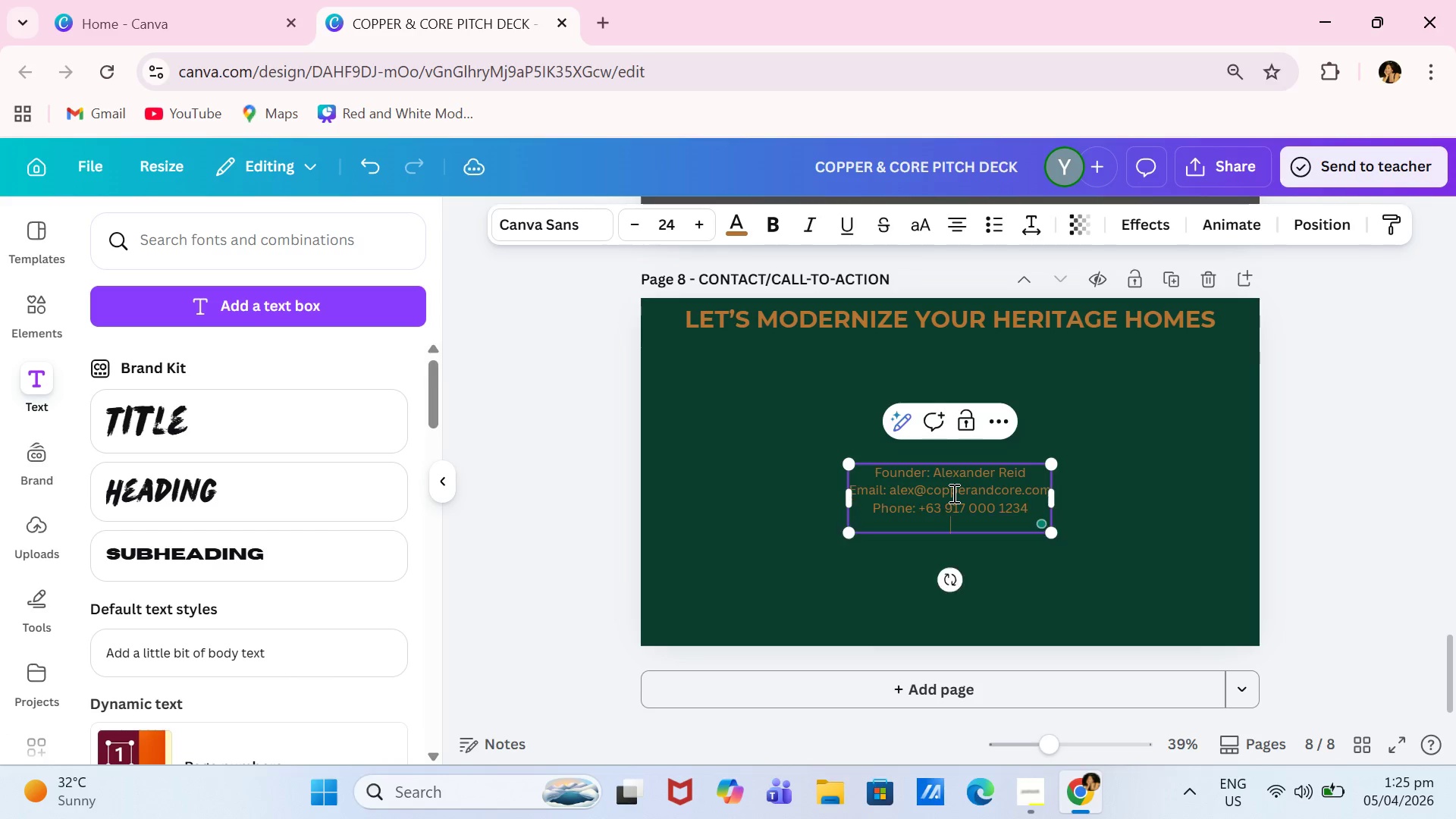 
key(Enter)
 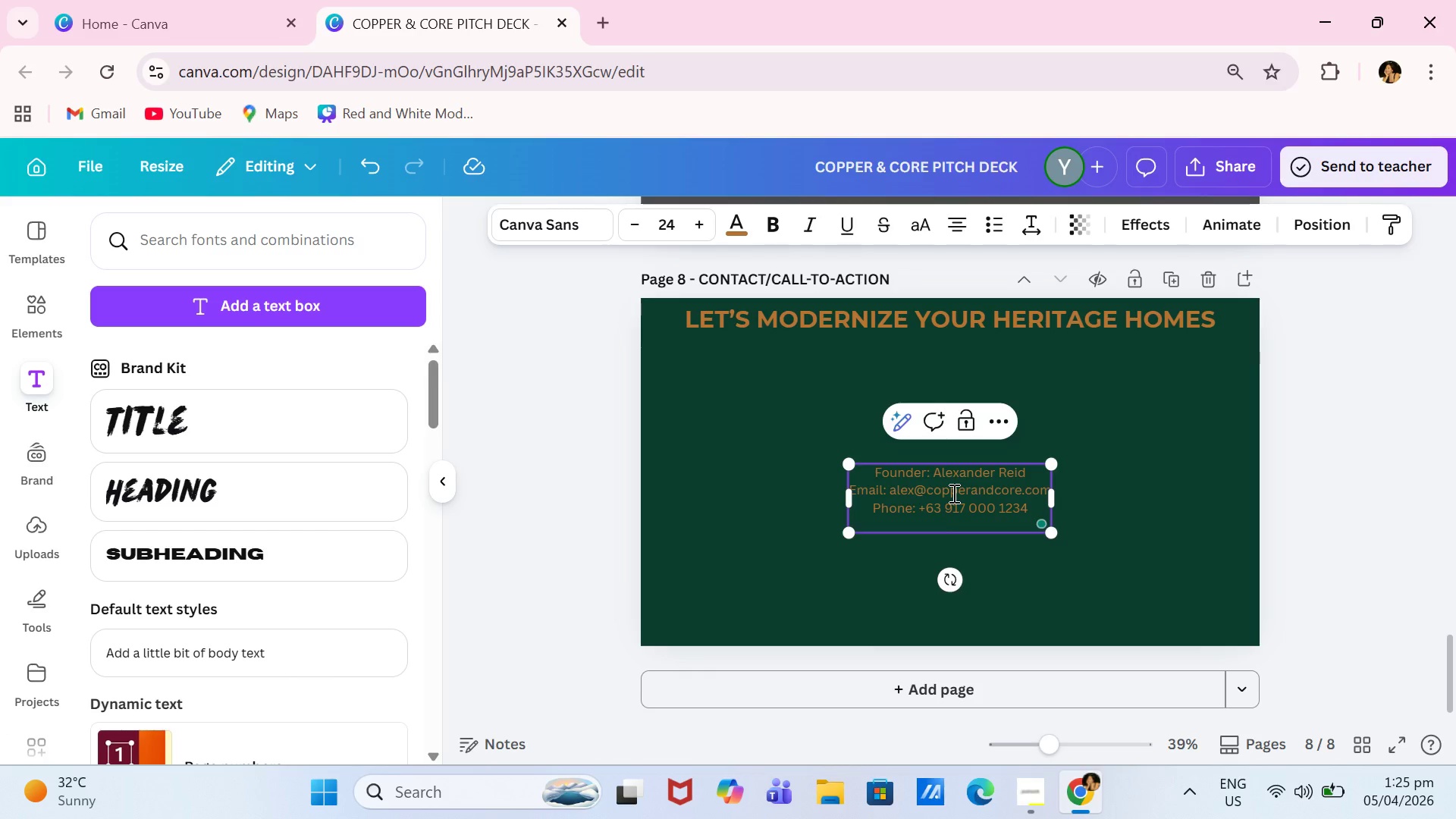 
type(Website: www. c)
key(Backspace)
key(Backspace)
type(copperandcore.com)
 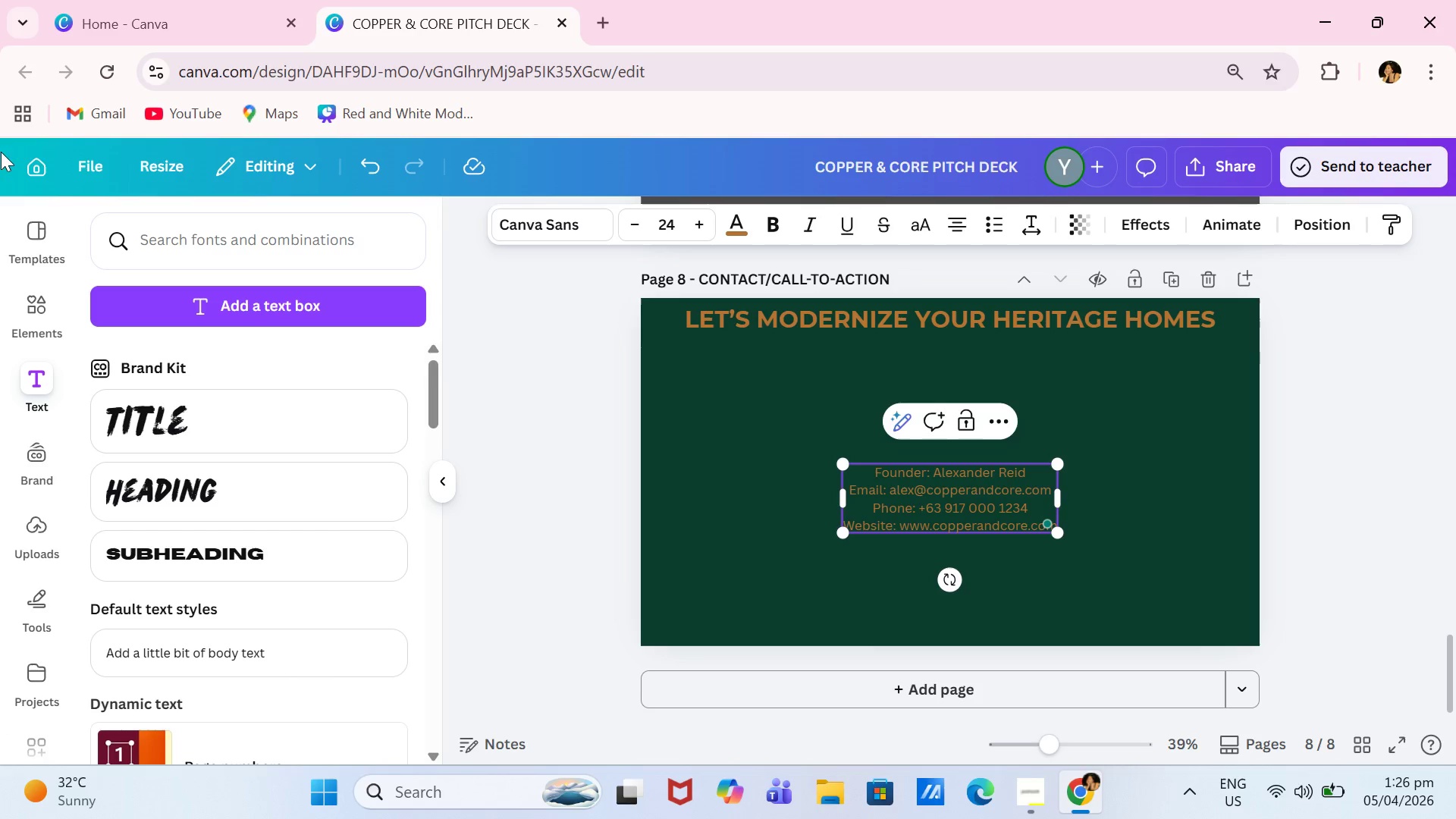 
left_click([46, 312])
 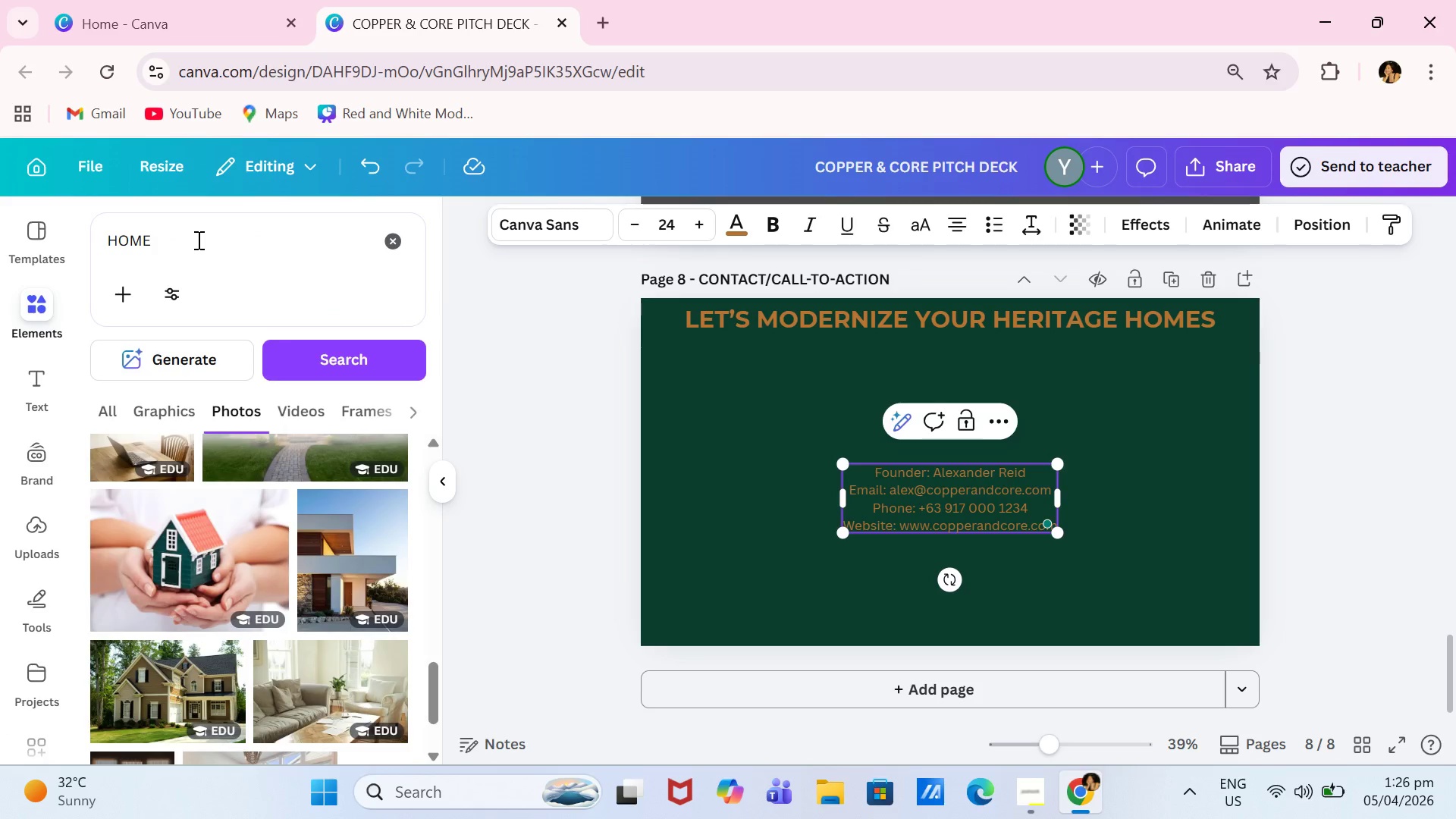 
left_click([197, 240])
 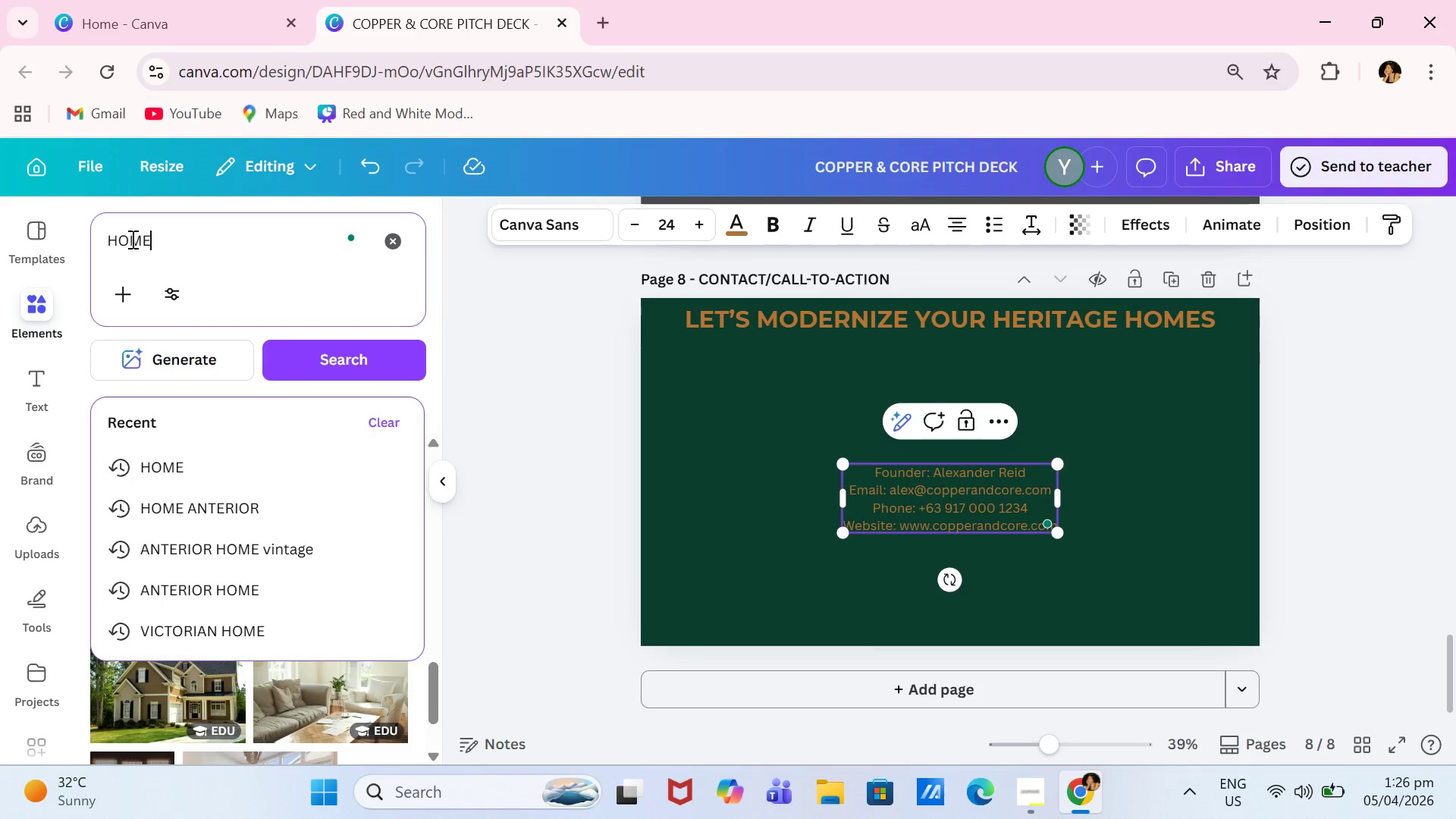 
left_click_drag(start_coordinate=[175, 240], to_coordinate=[94, 236])
 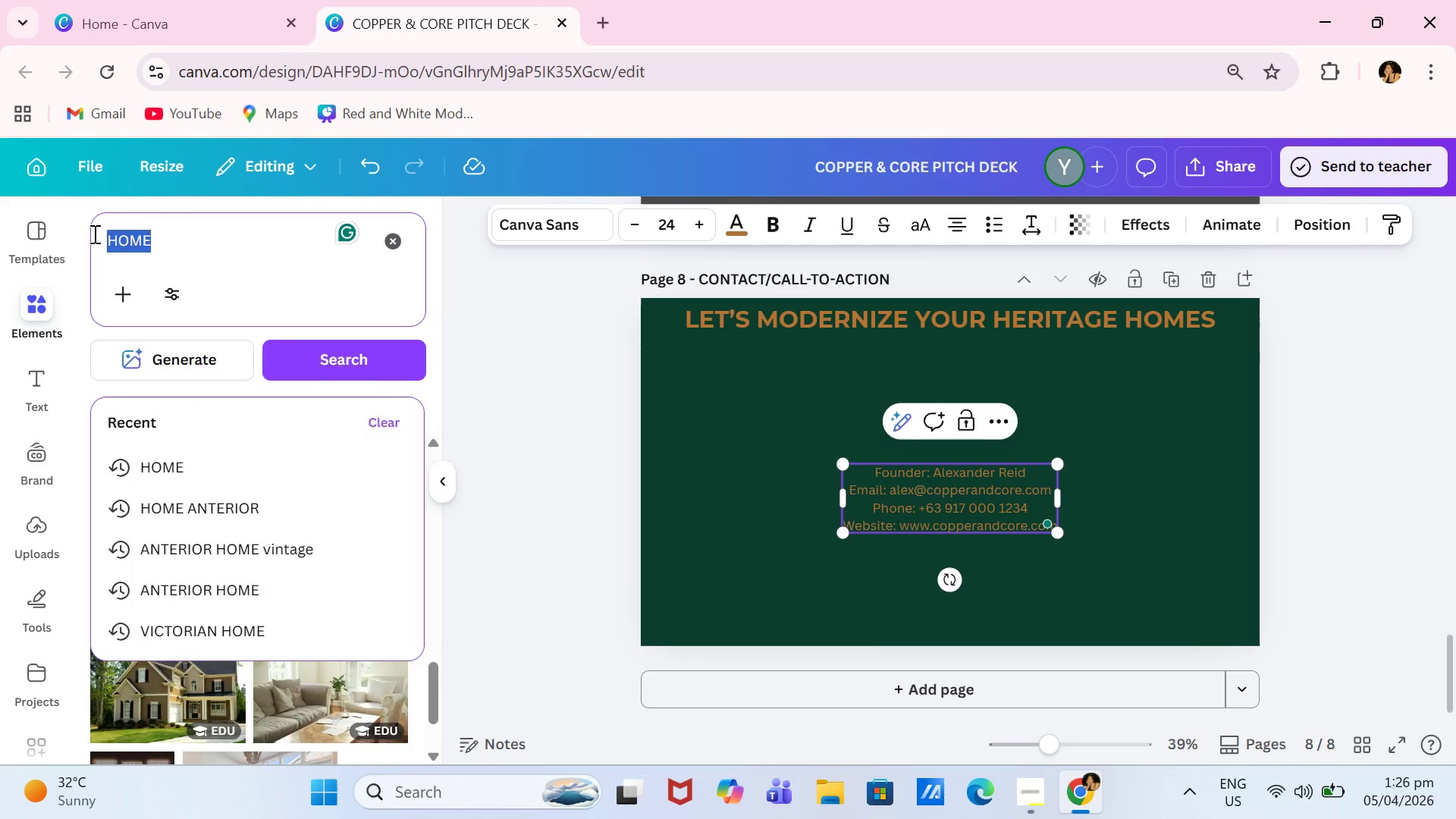 
type(lightning bolt line)
 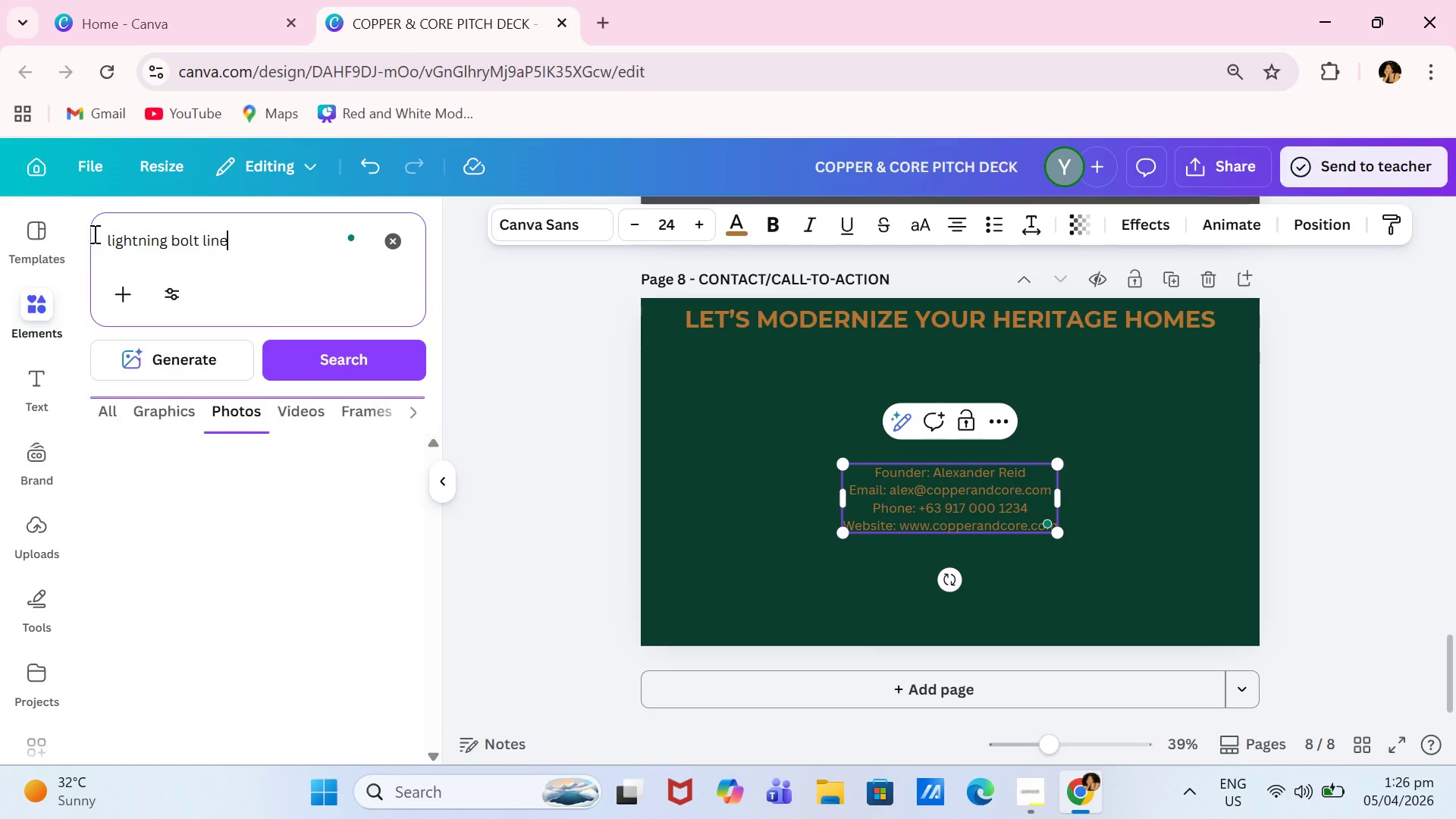 
key(Enter)
 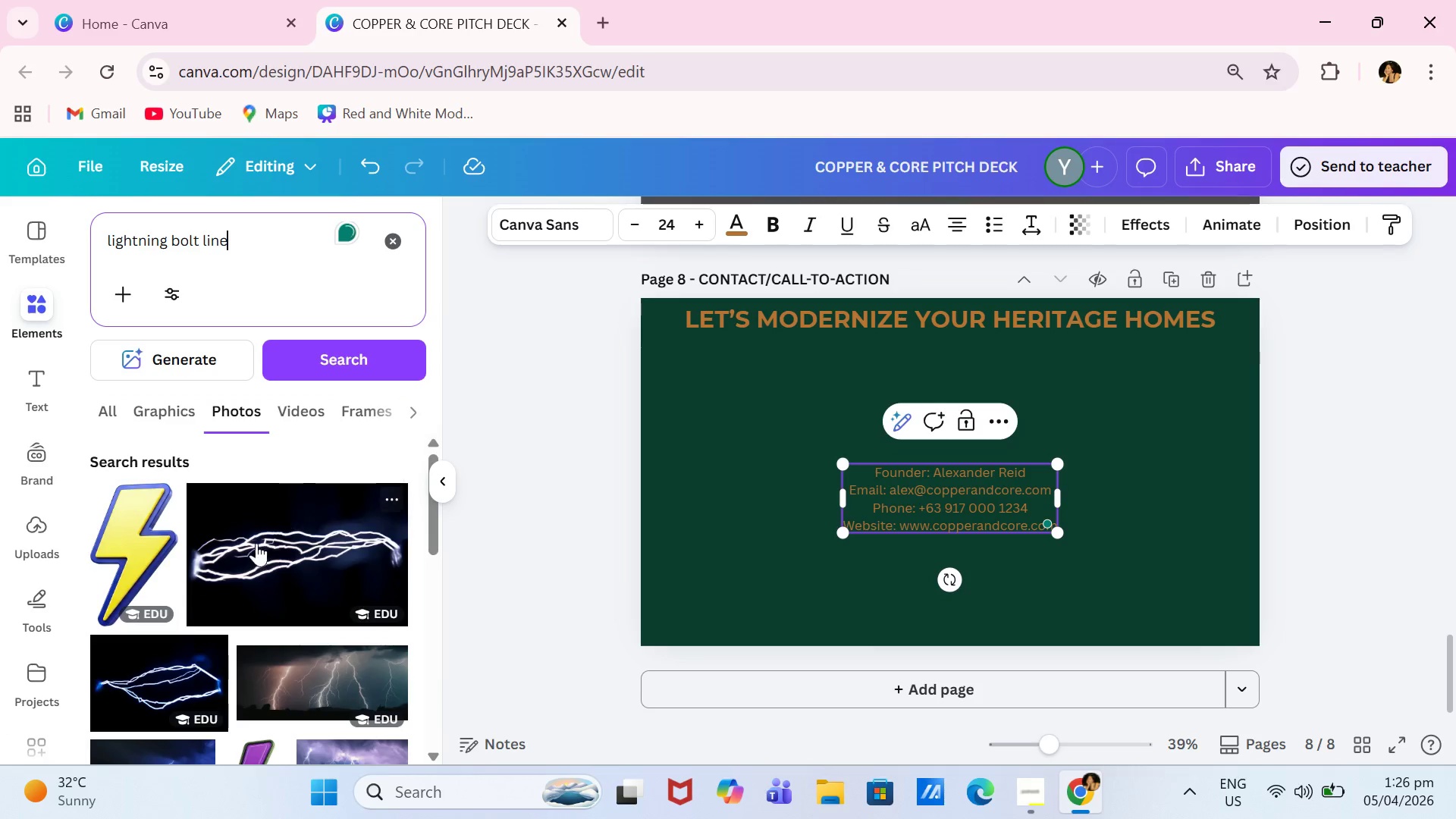 
scroll: coordinate [309, 551], scroll_direction: none, amount: 0.0
 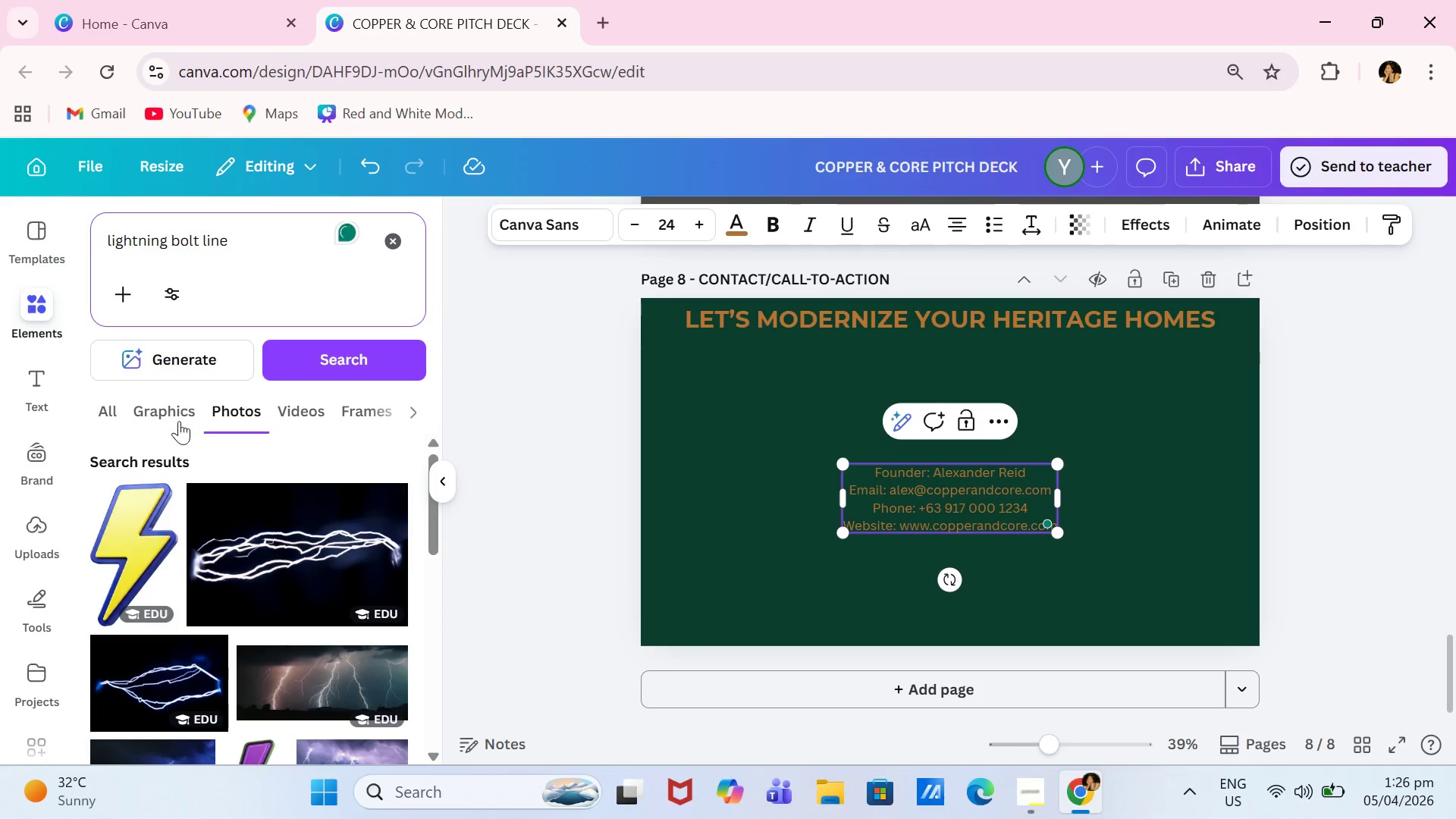 
left_click([168, 415])
 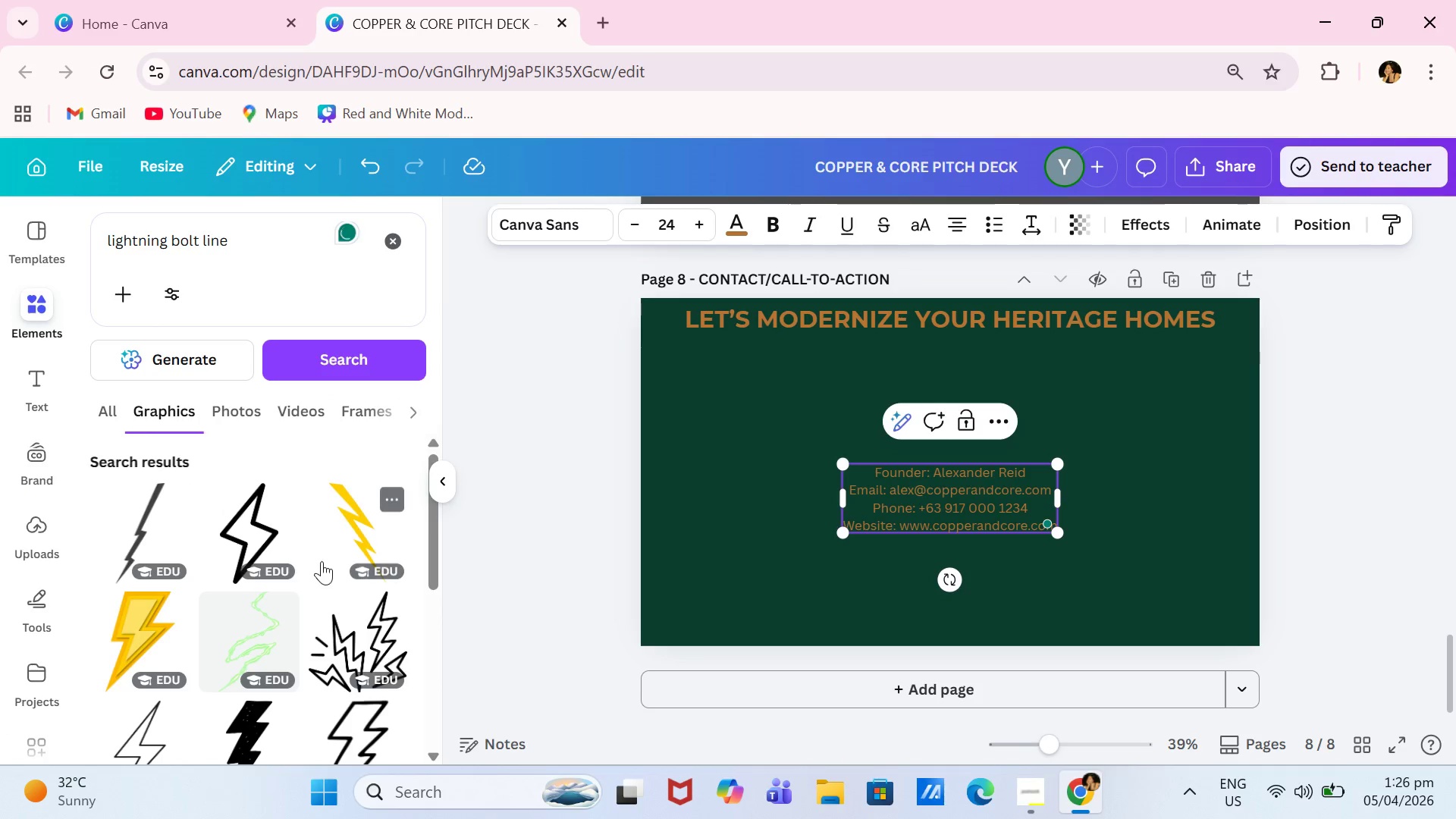 
scroll: coordinate [367, 613], scroll_direction: down, amount: 2.0
 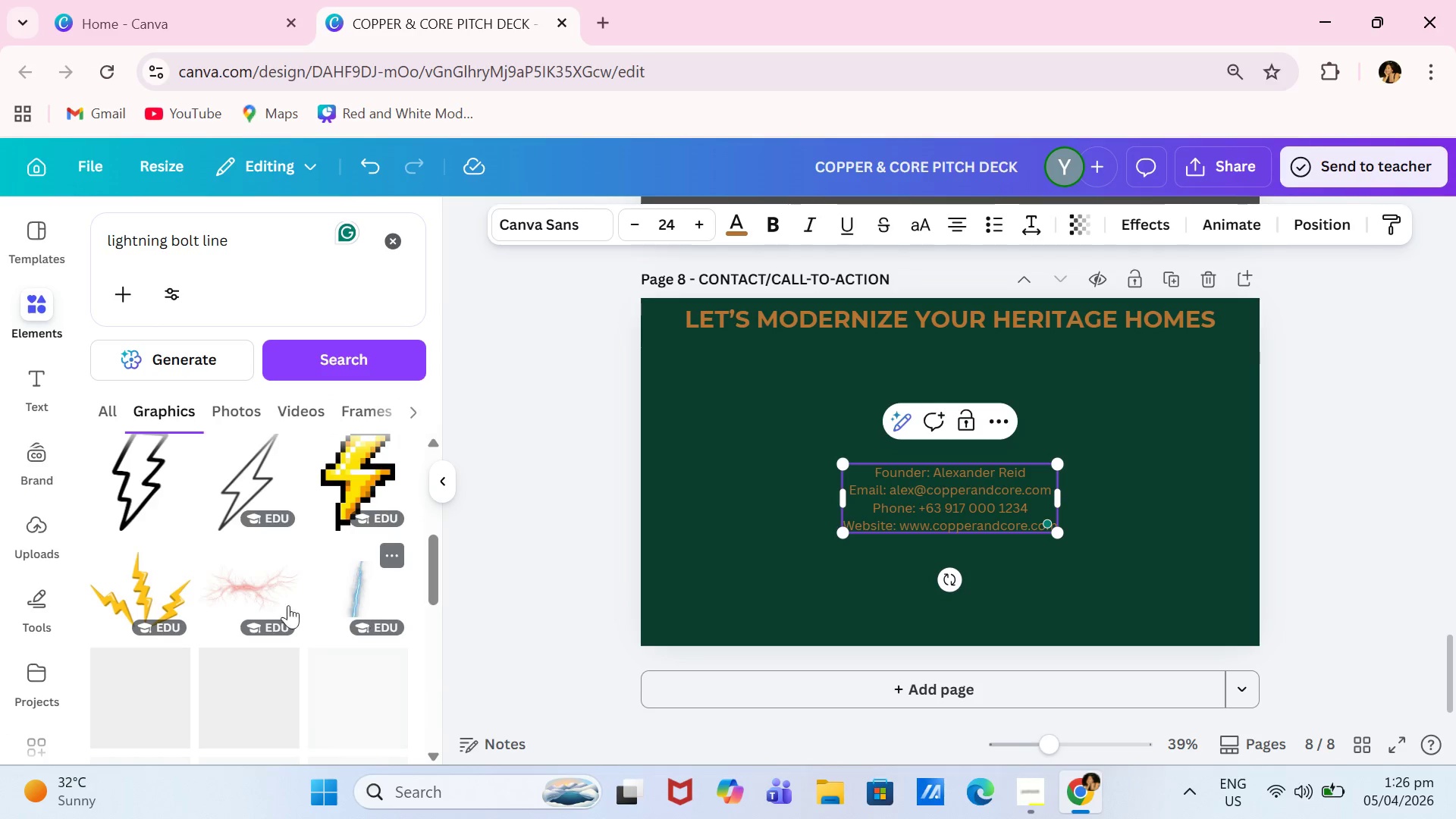 
left_click([278, 605])
 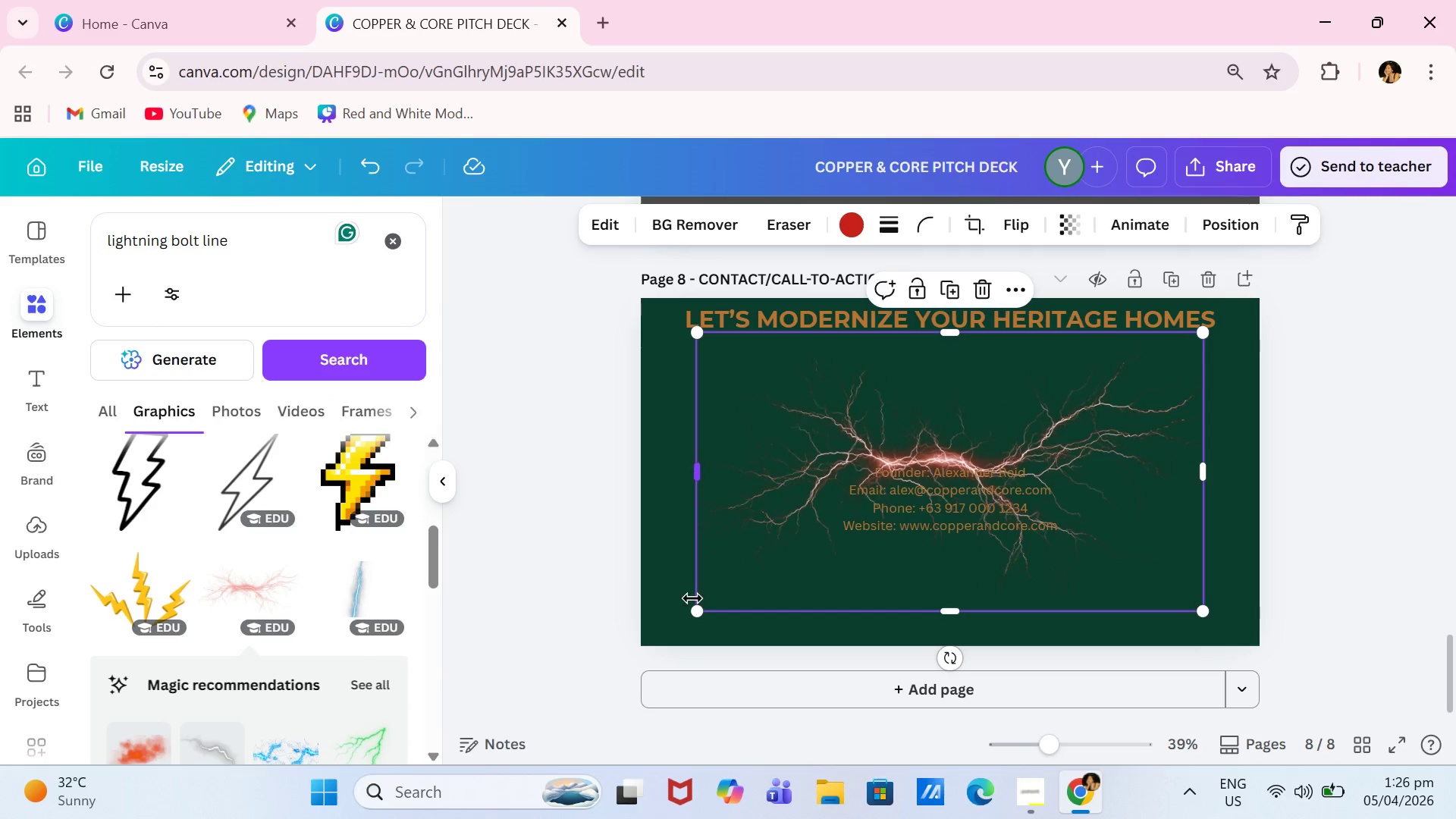 
left_click_drag(start_coordinate=[695, 609], to_coordinate=[548, 723])
 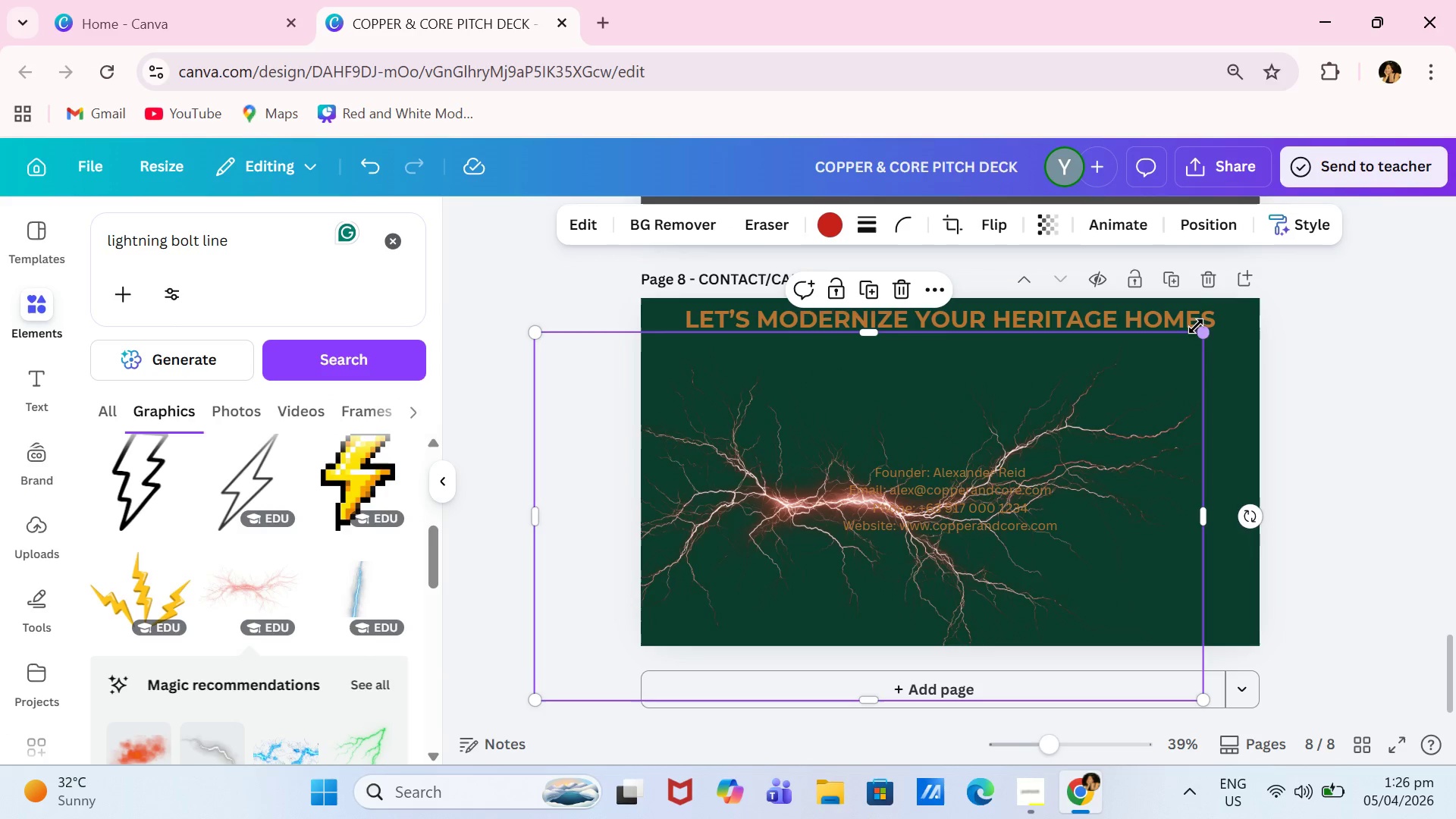 
left_click_drag(start_coordinate=[1196, 331], to_coordinate=[1363, 225])
 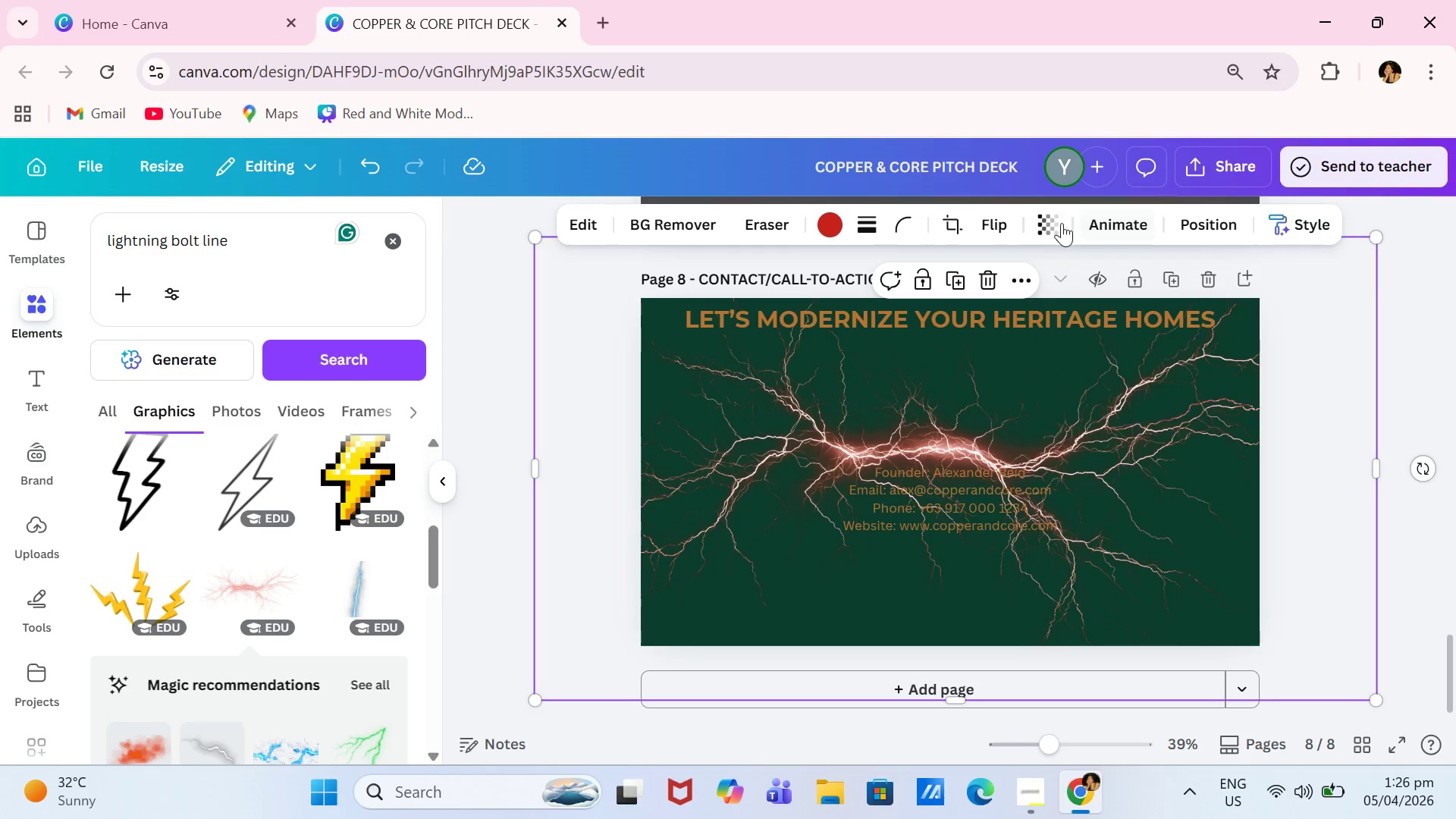 
left_click([1056, 223])
 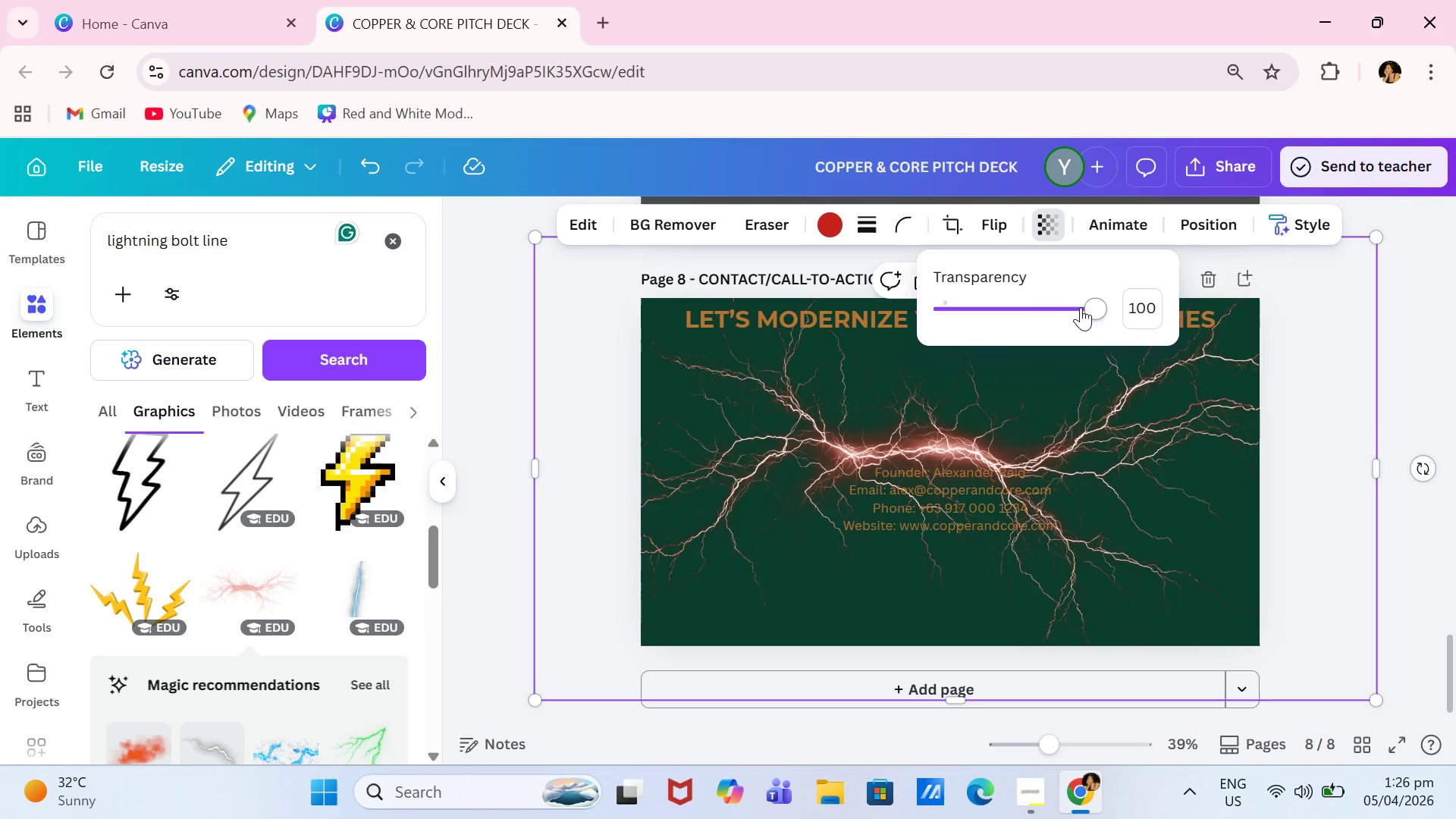 
left_click_drag(start_coordinate=[1081, 307], to_coordinate=[972, 320])
 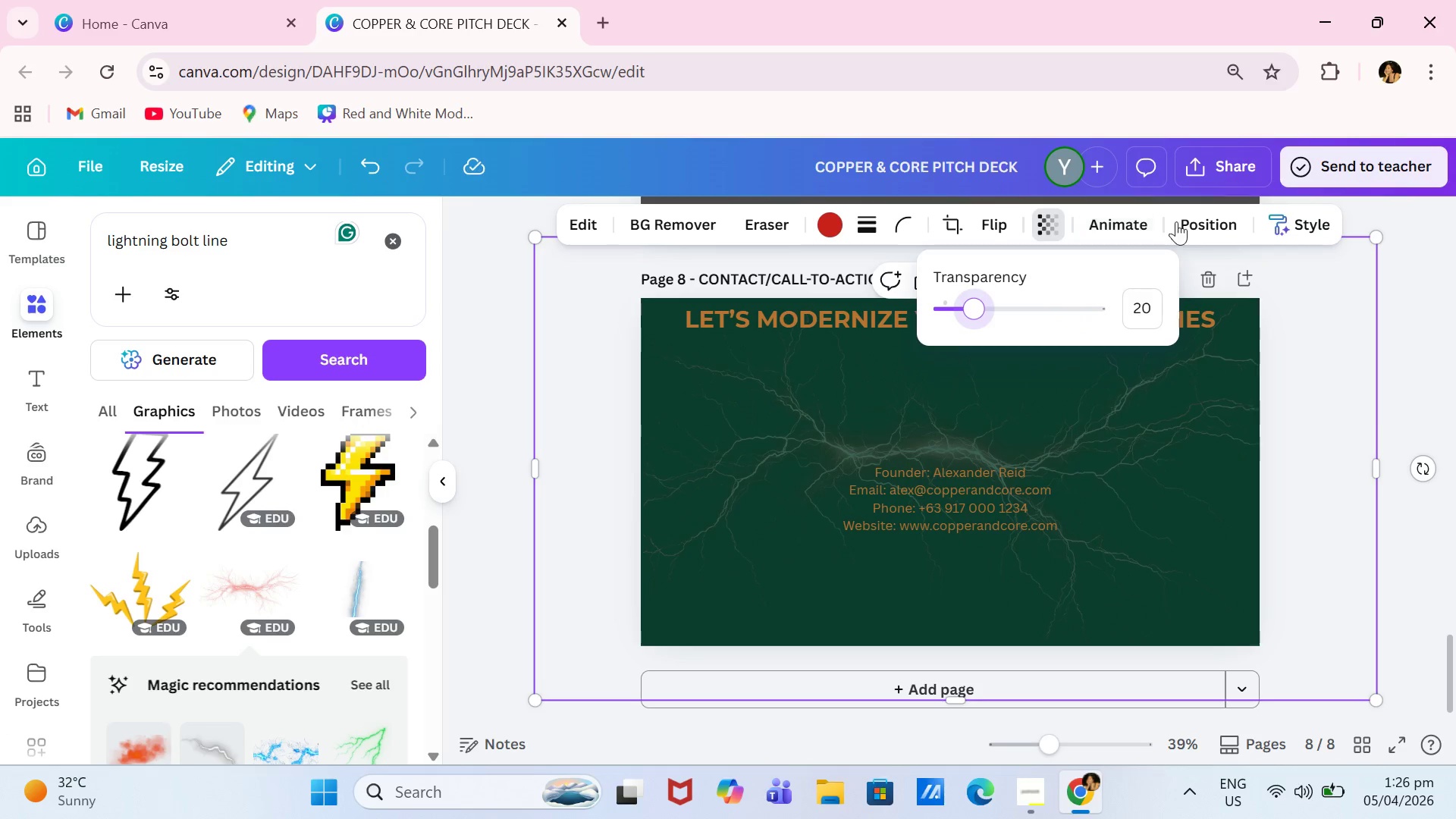 
left_click([1192, 222])
 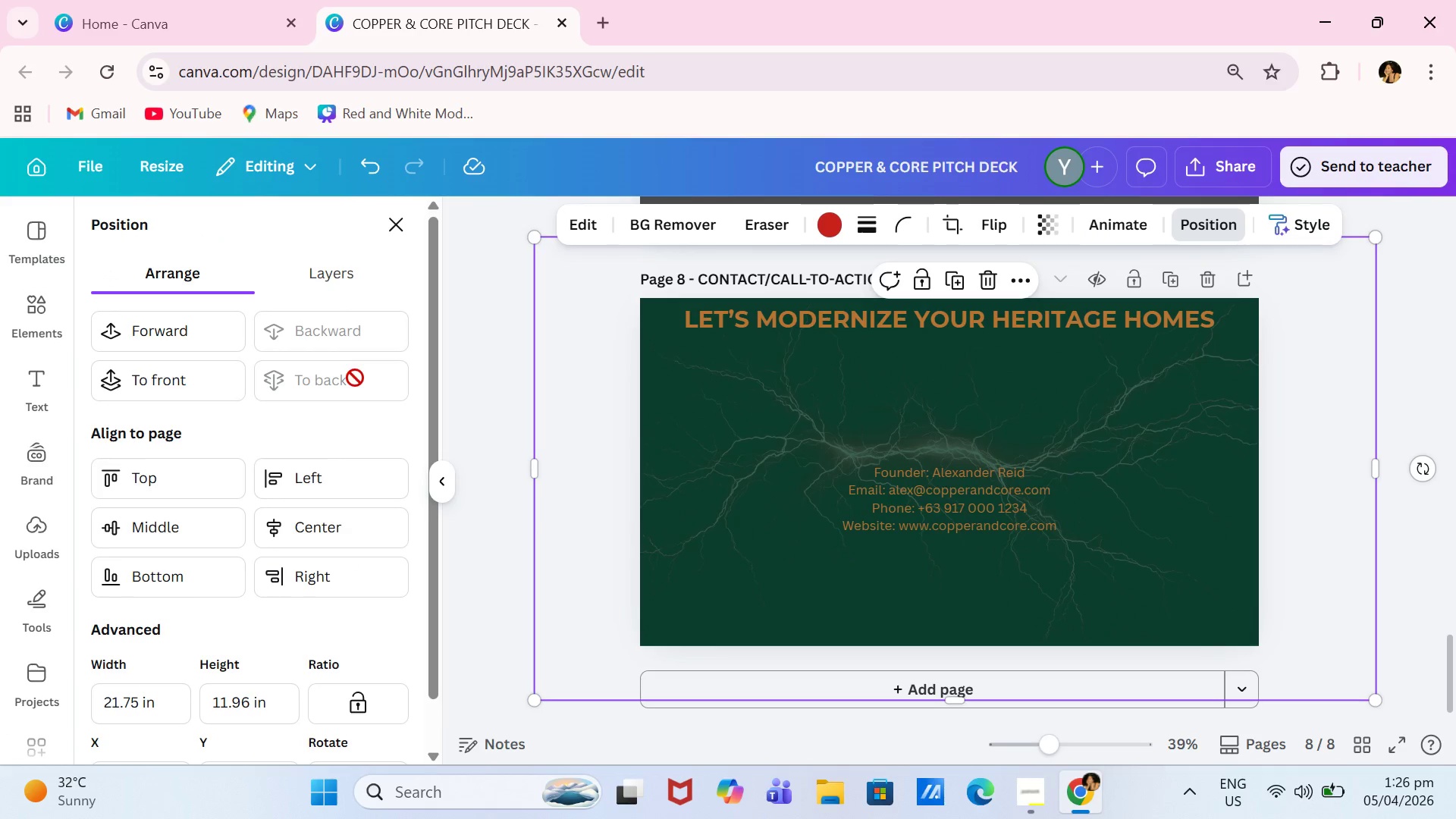 
left_click([355, 390])
 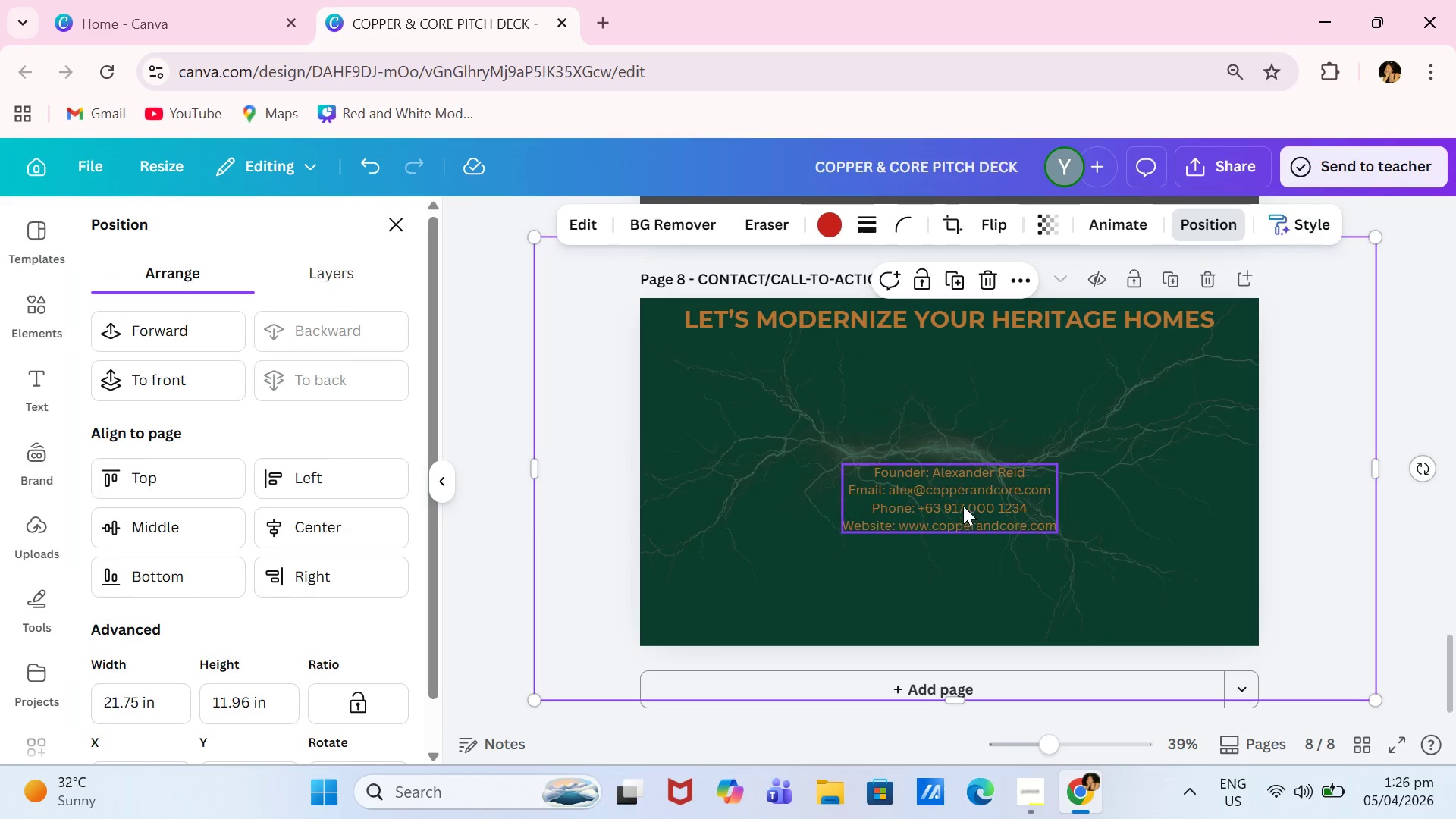 
left_click([963, 506])
 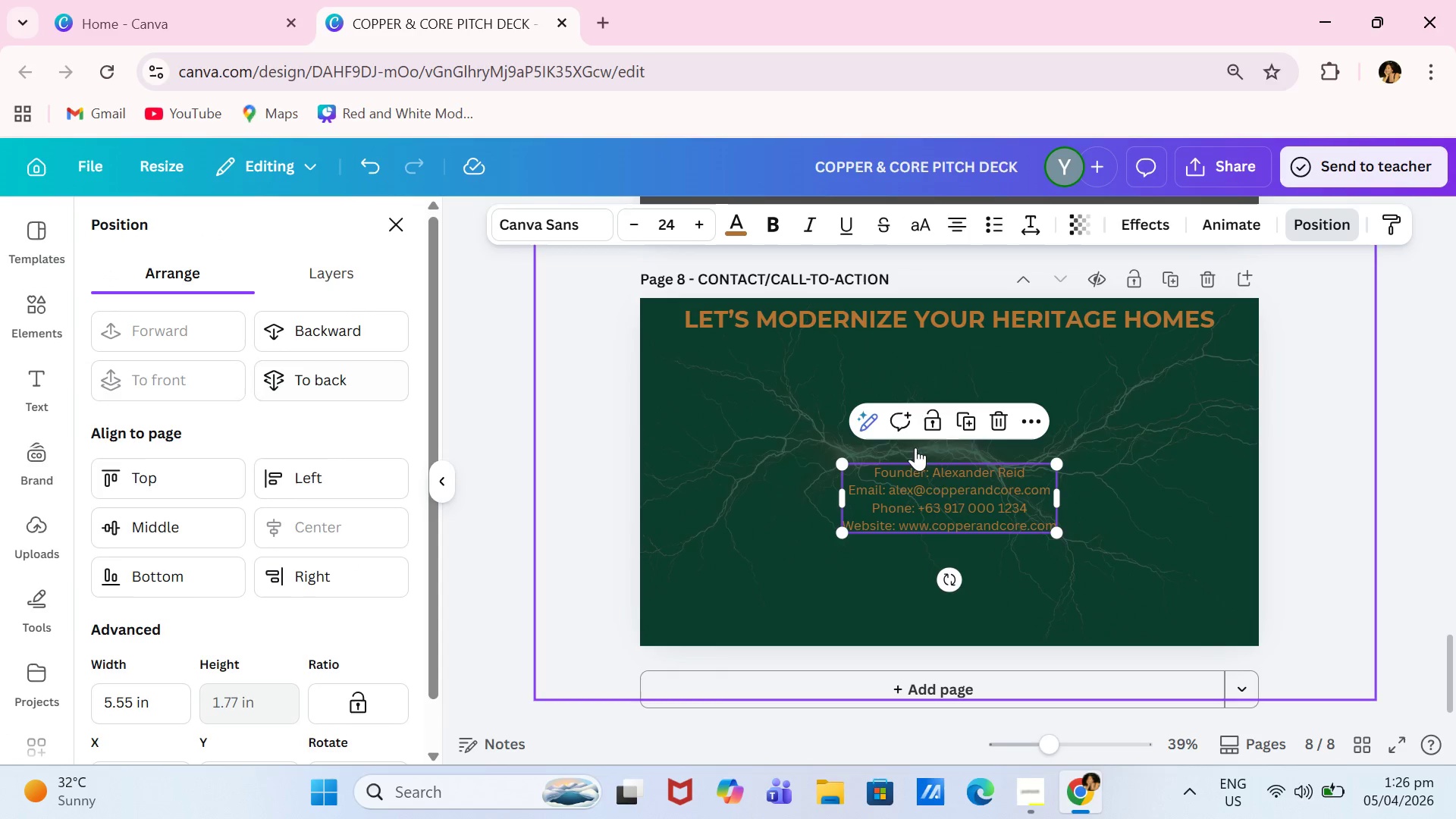 
left_click_drag(start_coordinate=[951, 505], to_coordinate=[956, 474])
 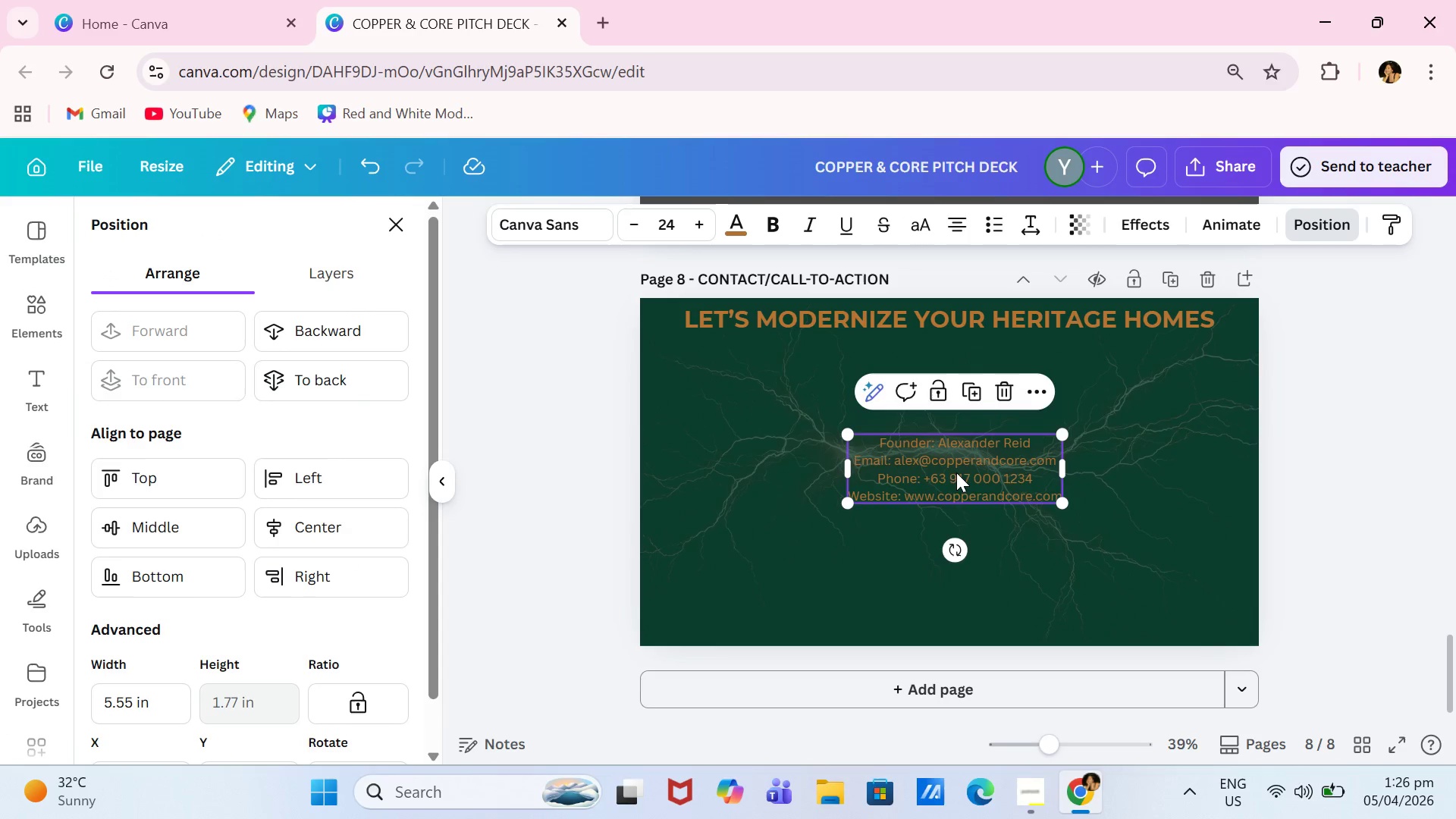 
left_click_drag(start_coordinate=[956, 472], to_coordinate=[912, 432])
 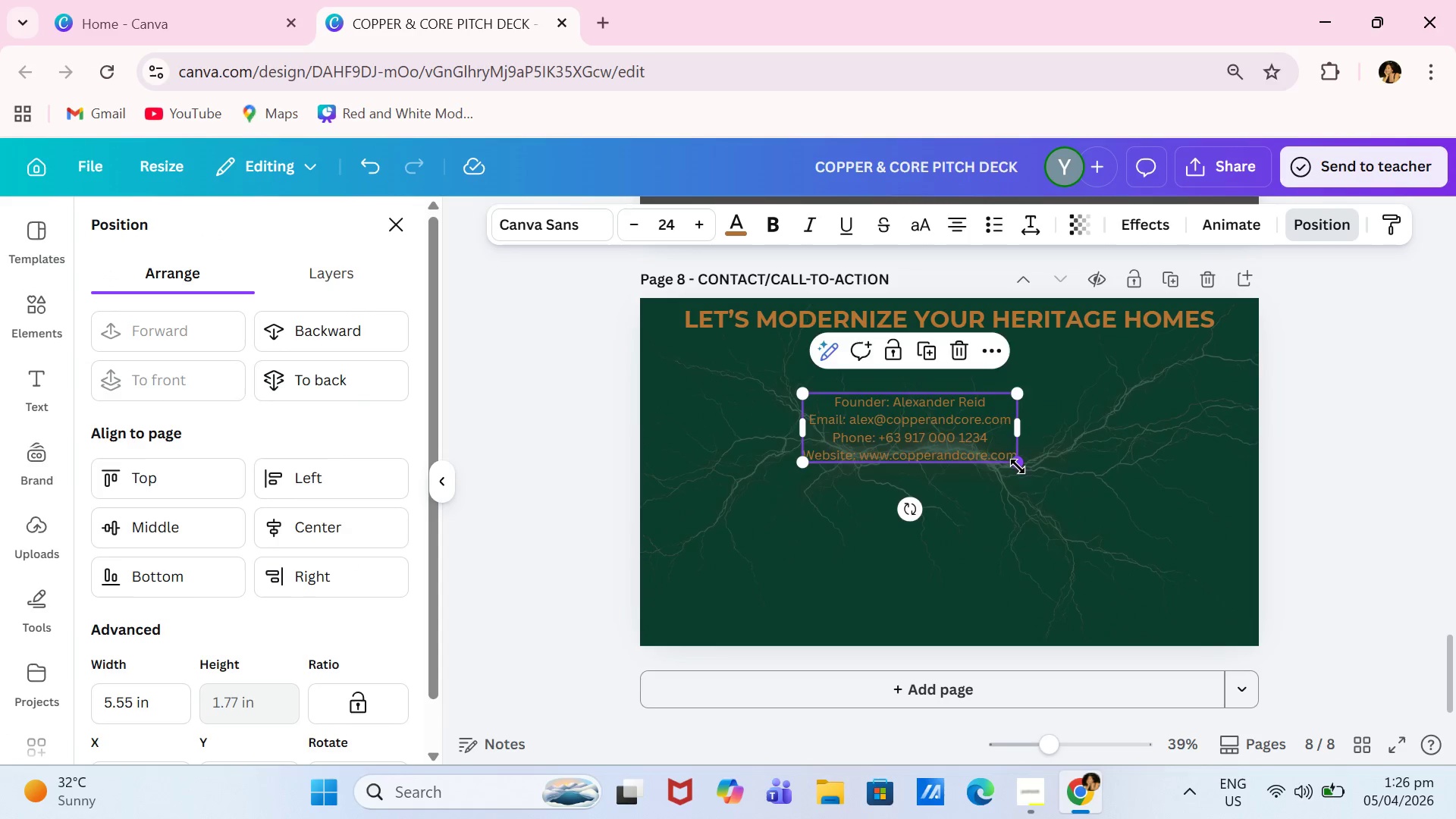 
left_click_drag(start_coordinate=[1018, 466], to_coordinate=[1100, 533])
 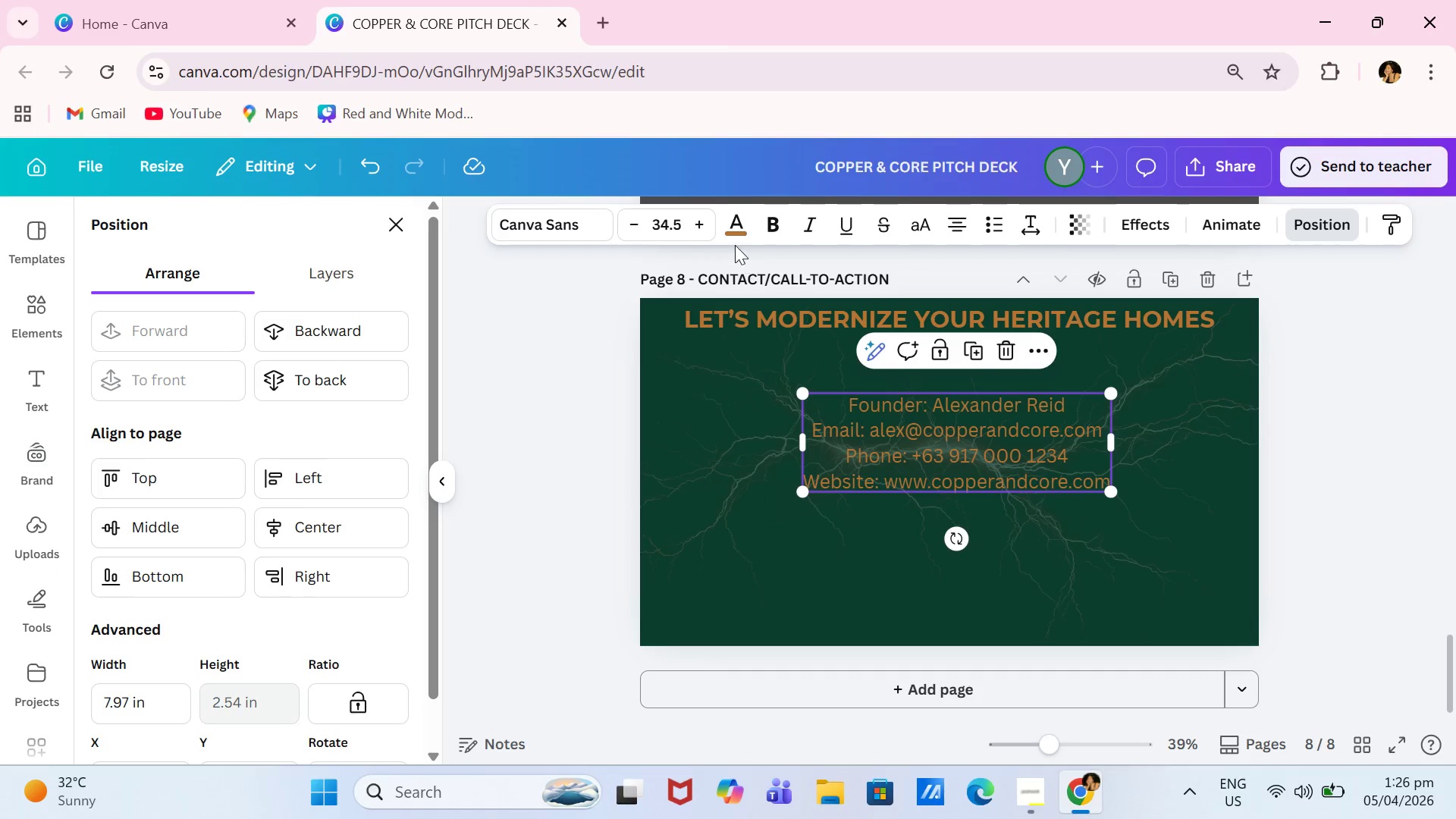 
left_click([751, 223])
 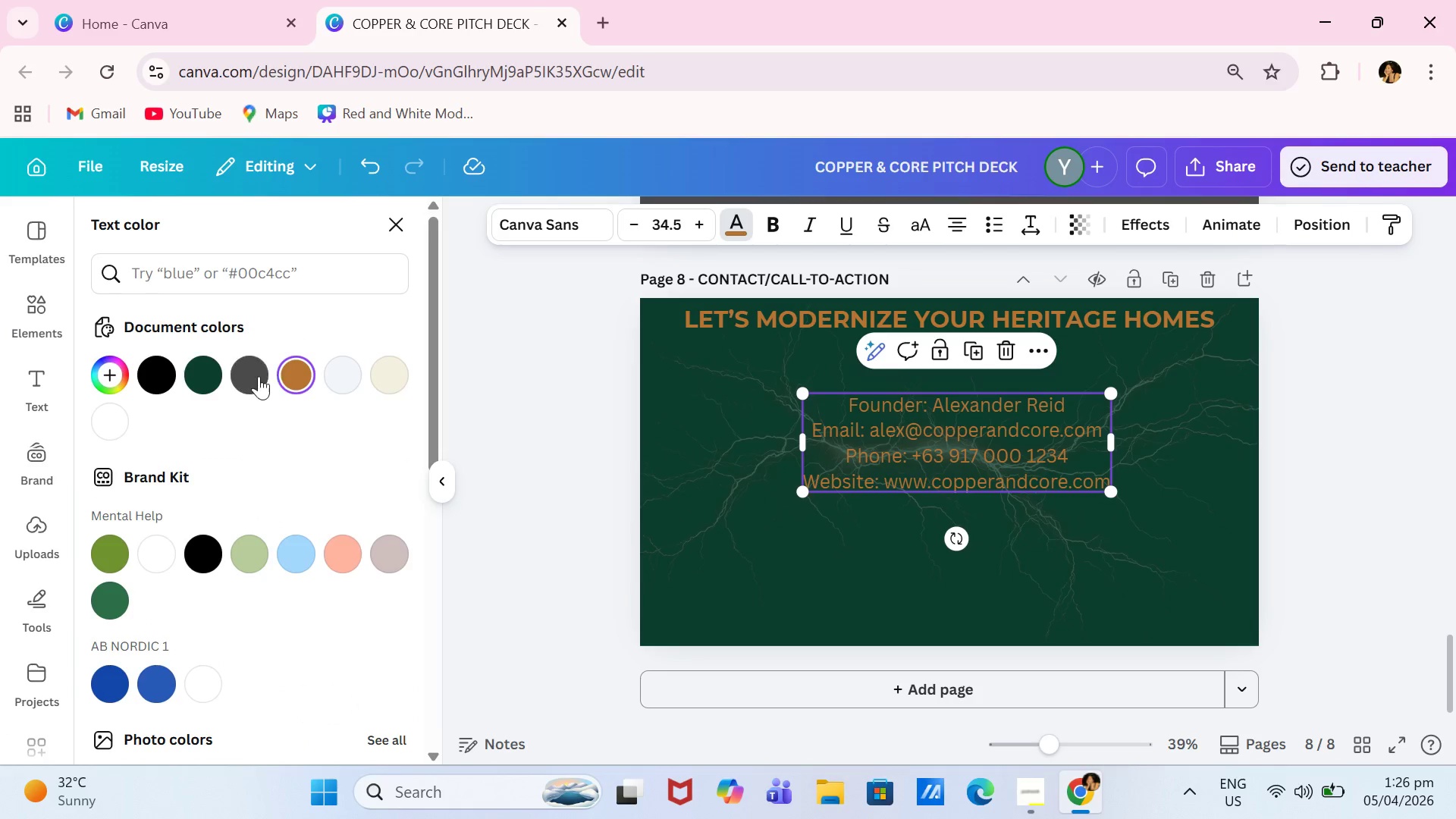 
double_click([249, 376])
 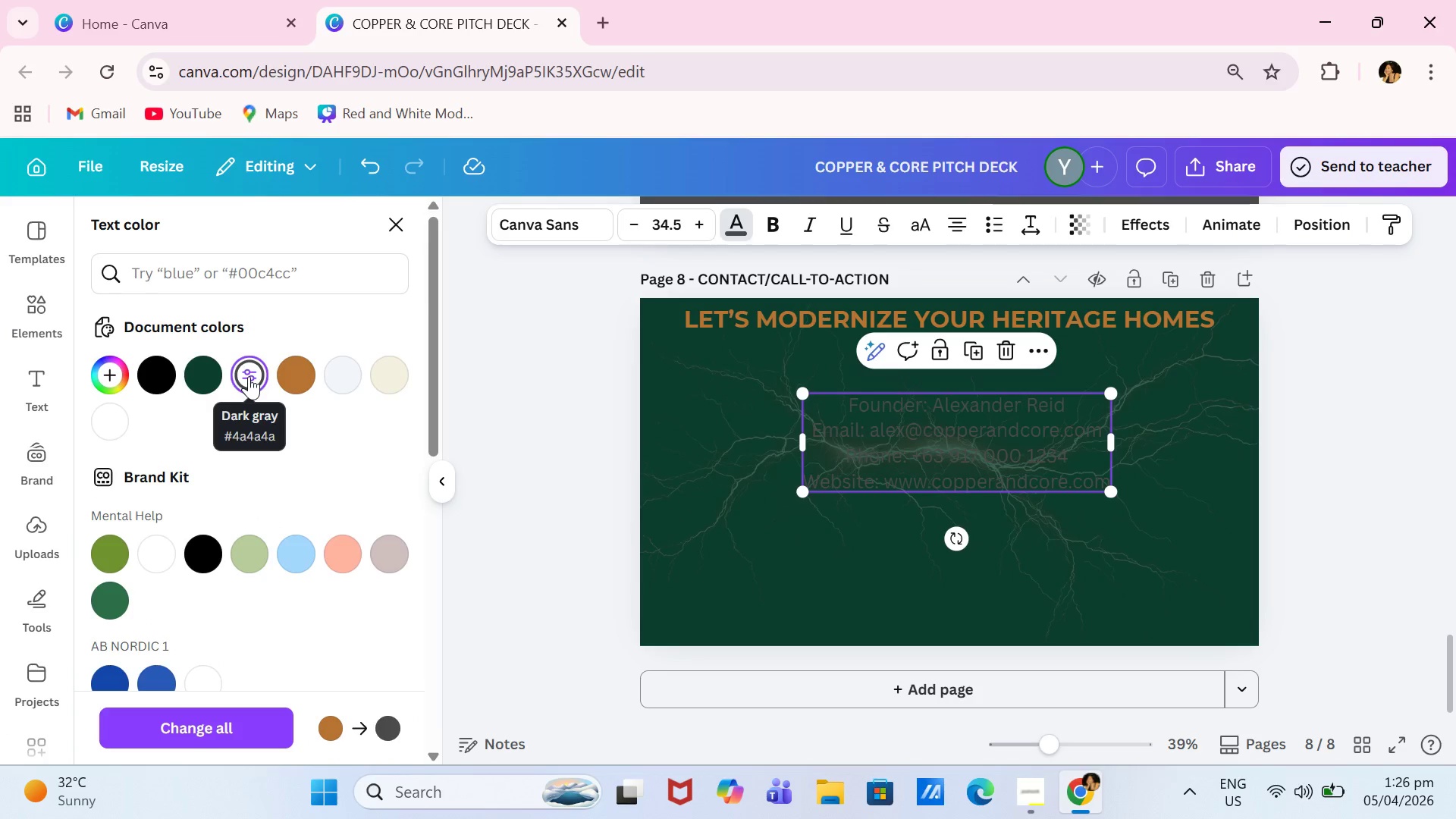 
left_click([670, 228])
 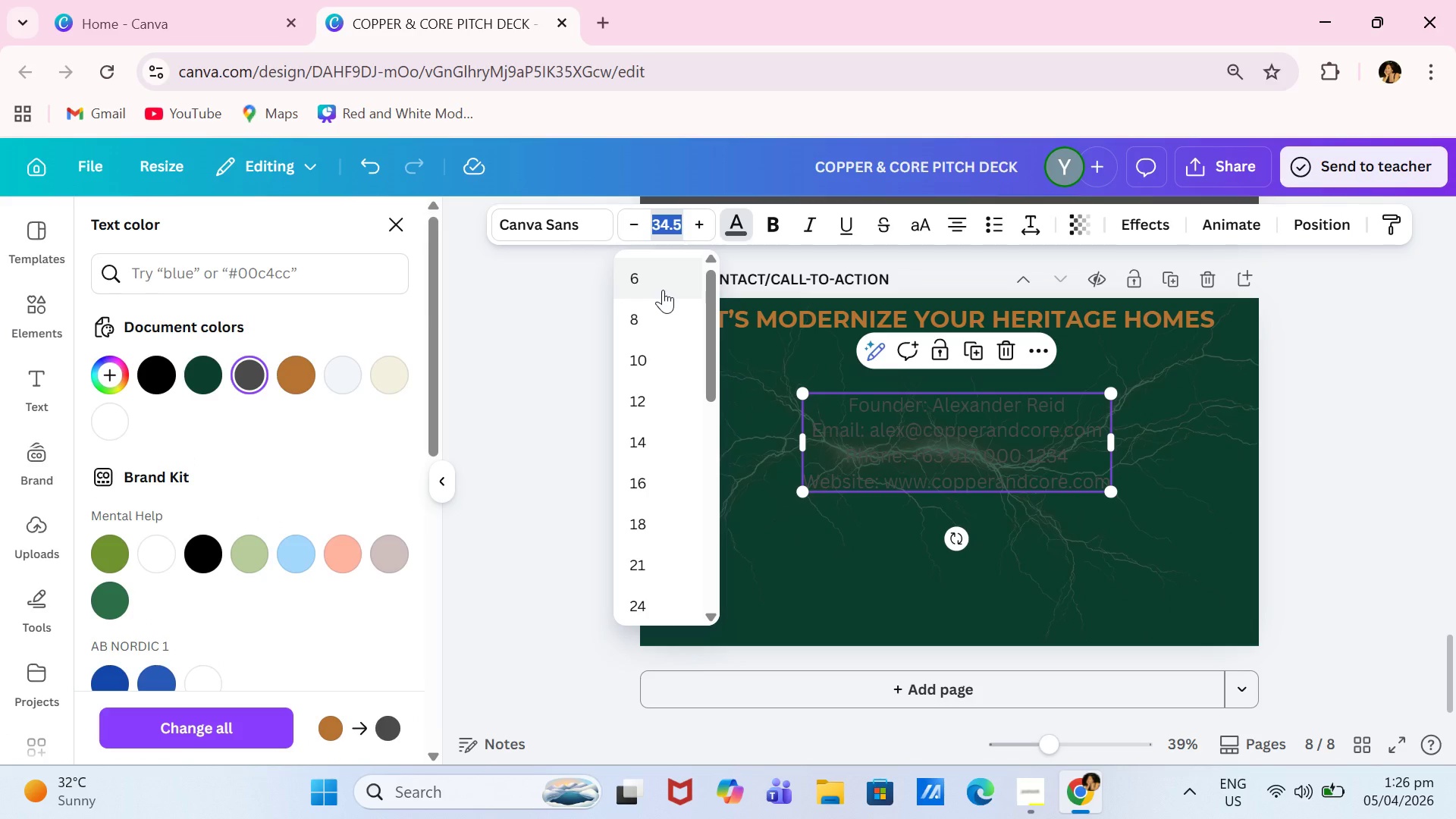 
type(80)
 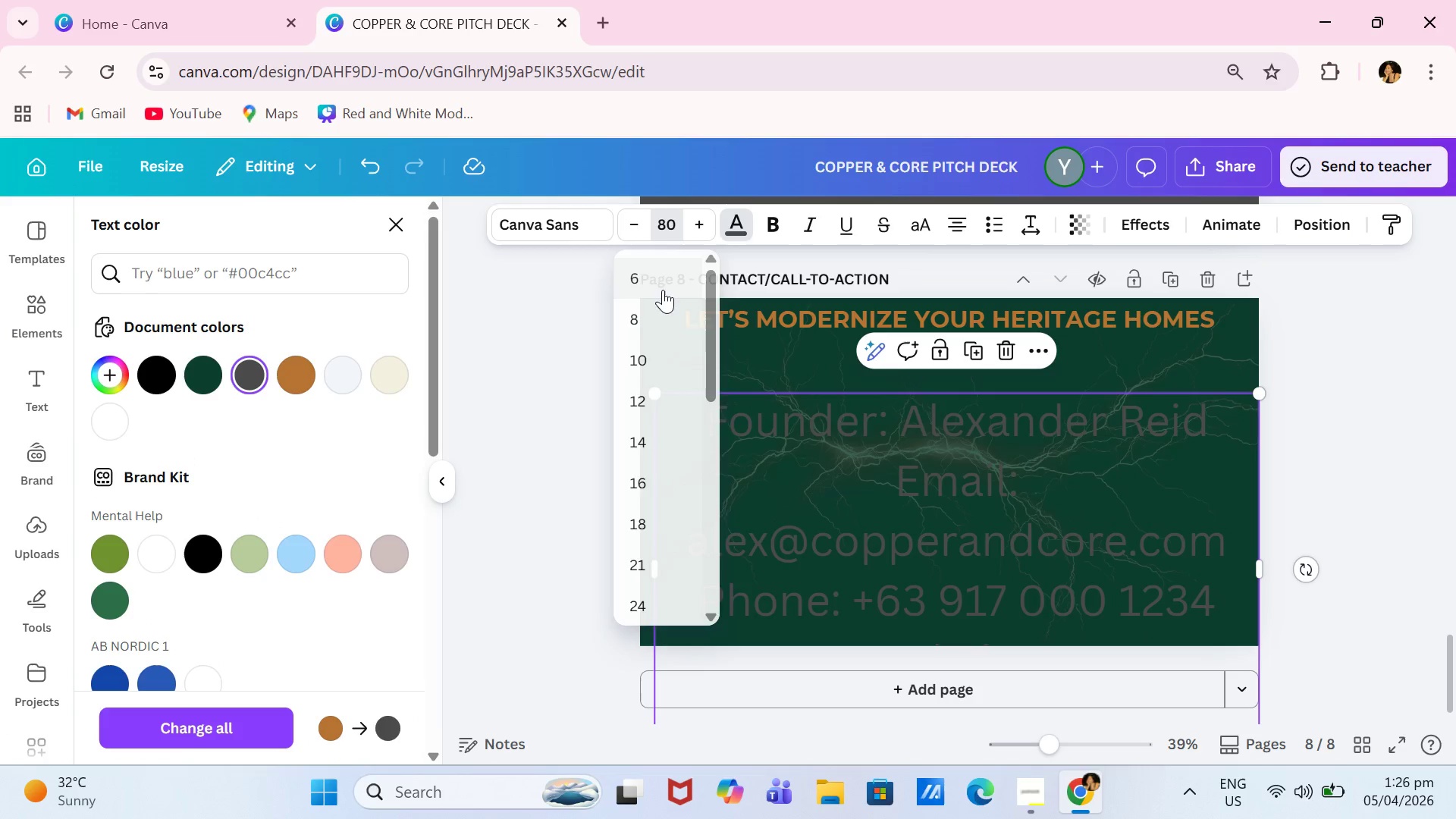 
key(Enter)
 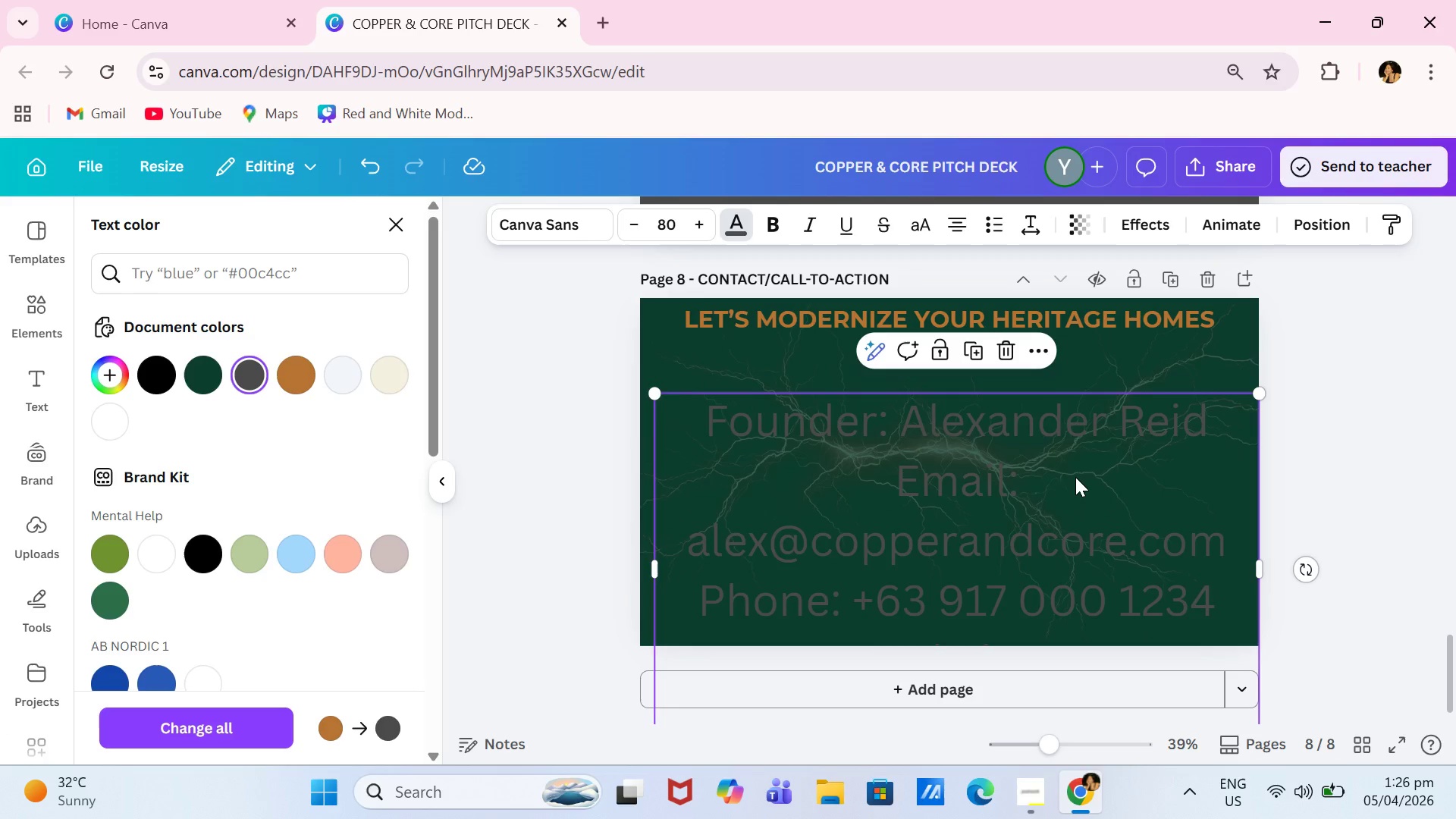 
wait(9.05)
 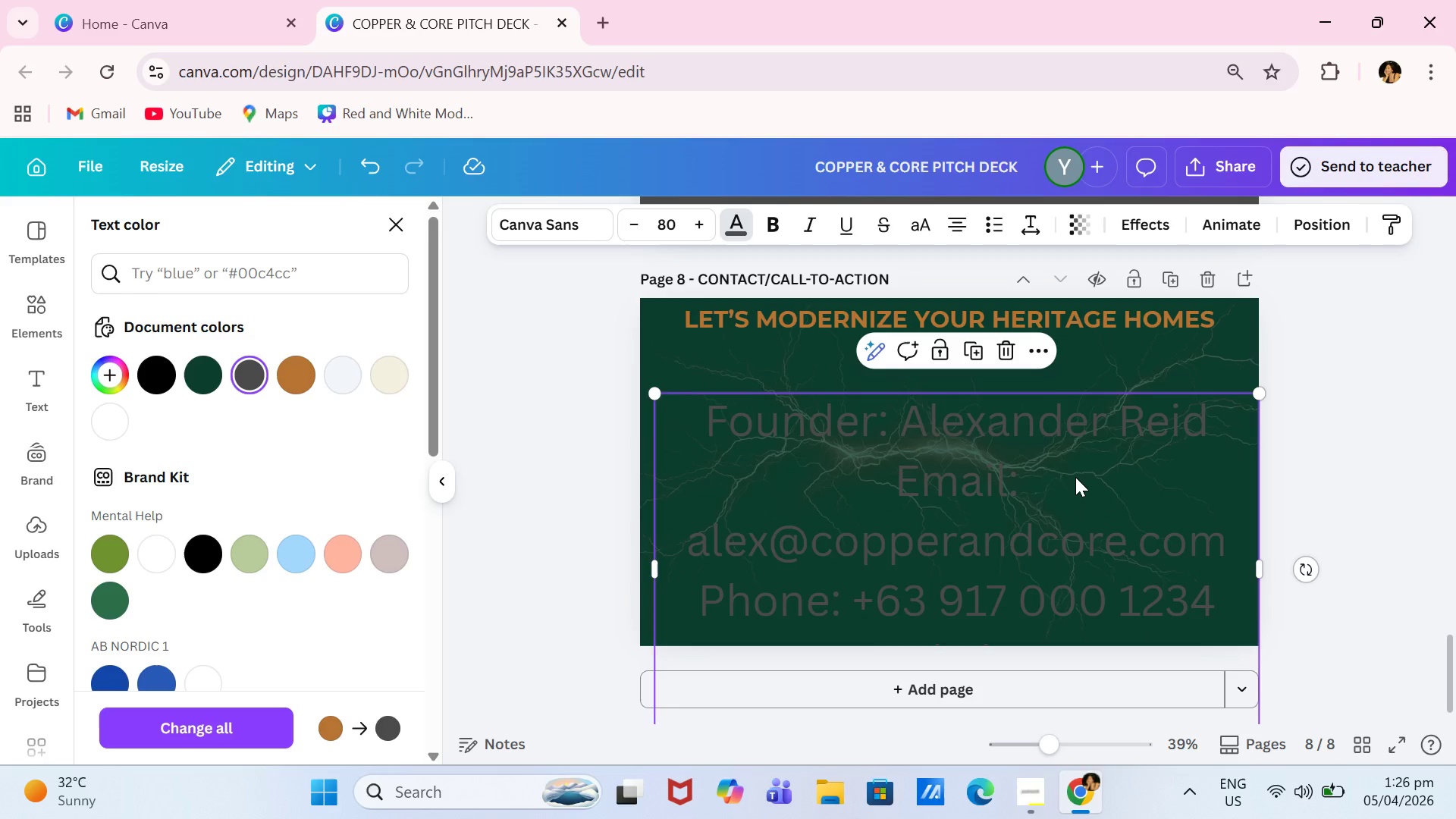 
left_click_drag(start_coordinate=[659, 392], to_coordinate=[1006, 548])
 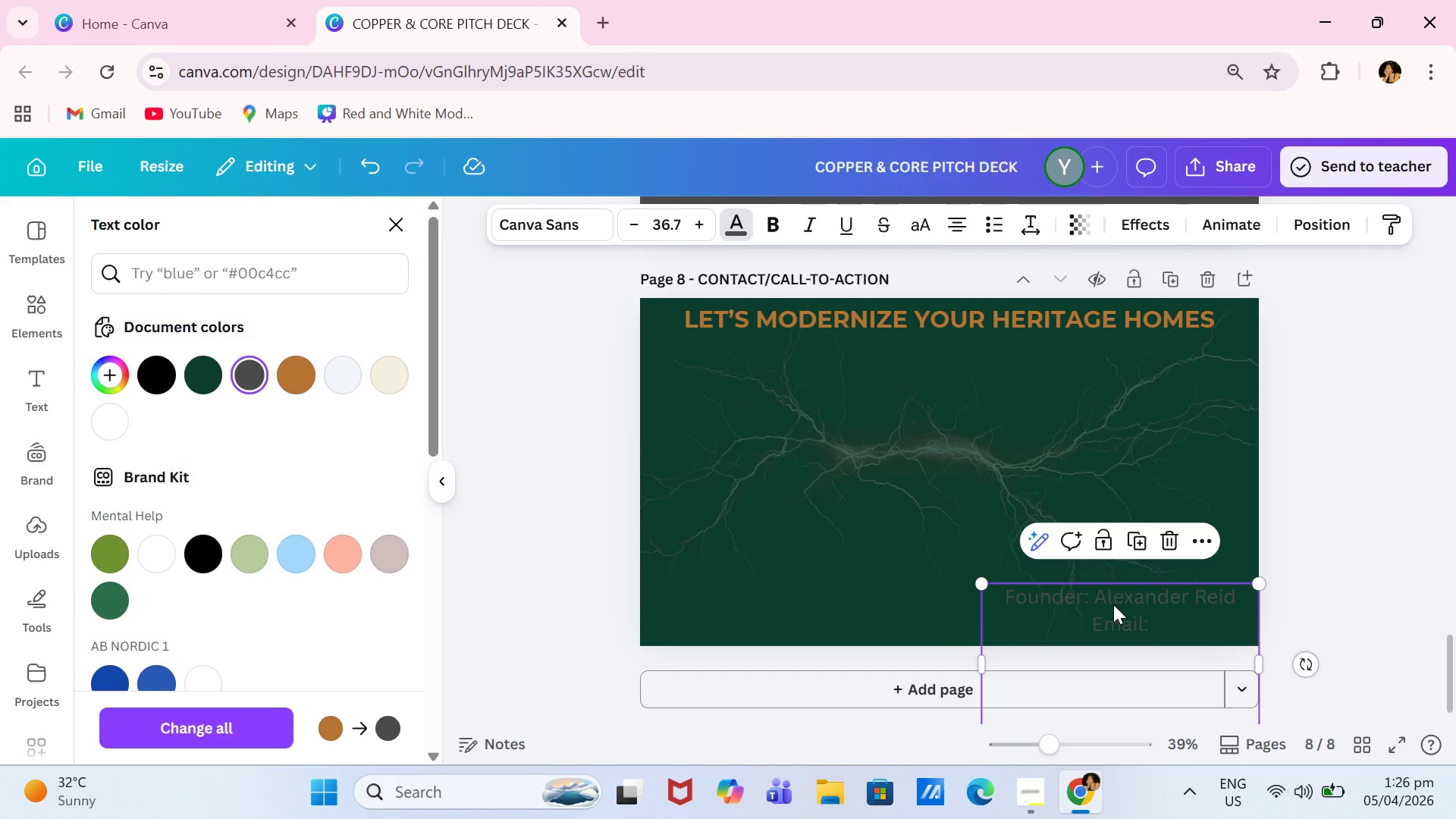 
left_click_drag(start_coordinate=[1113, 604], to_coordinate=[912, 400])
 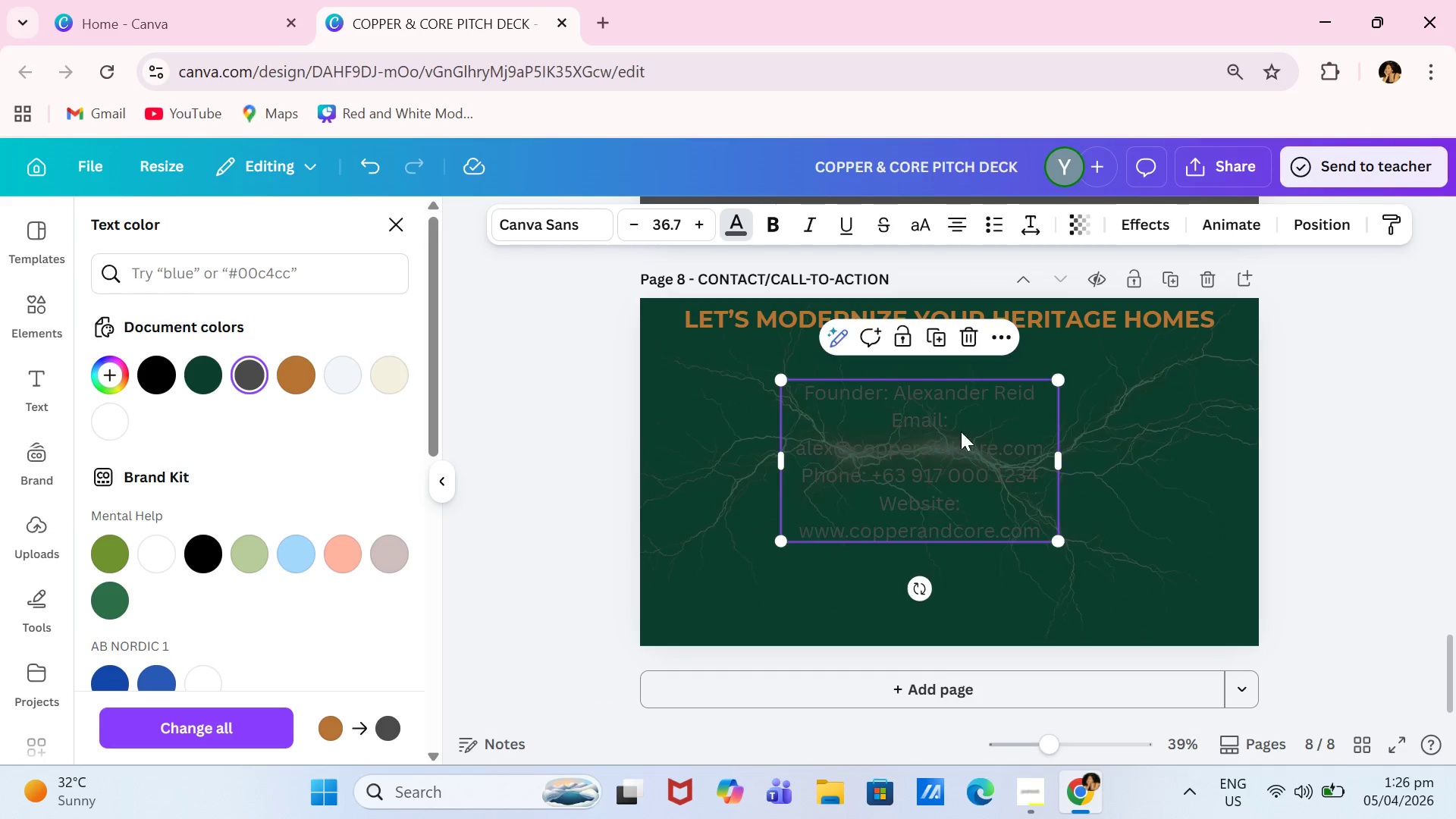 
left_click_drag(start_coordinate=[946, 428], to_coordinate=[990, 434])
 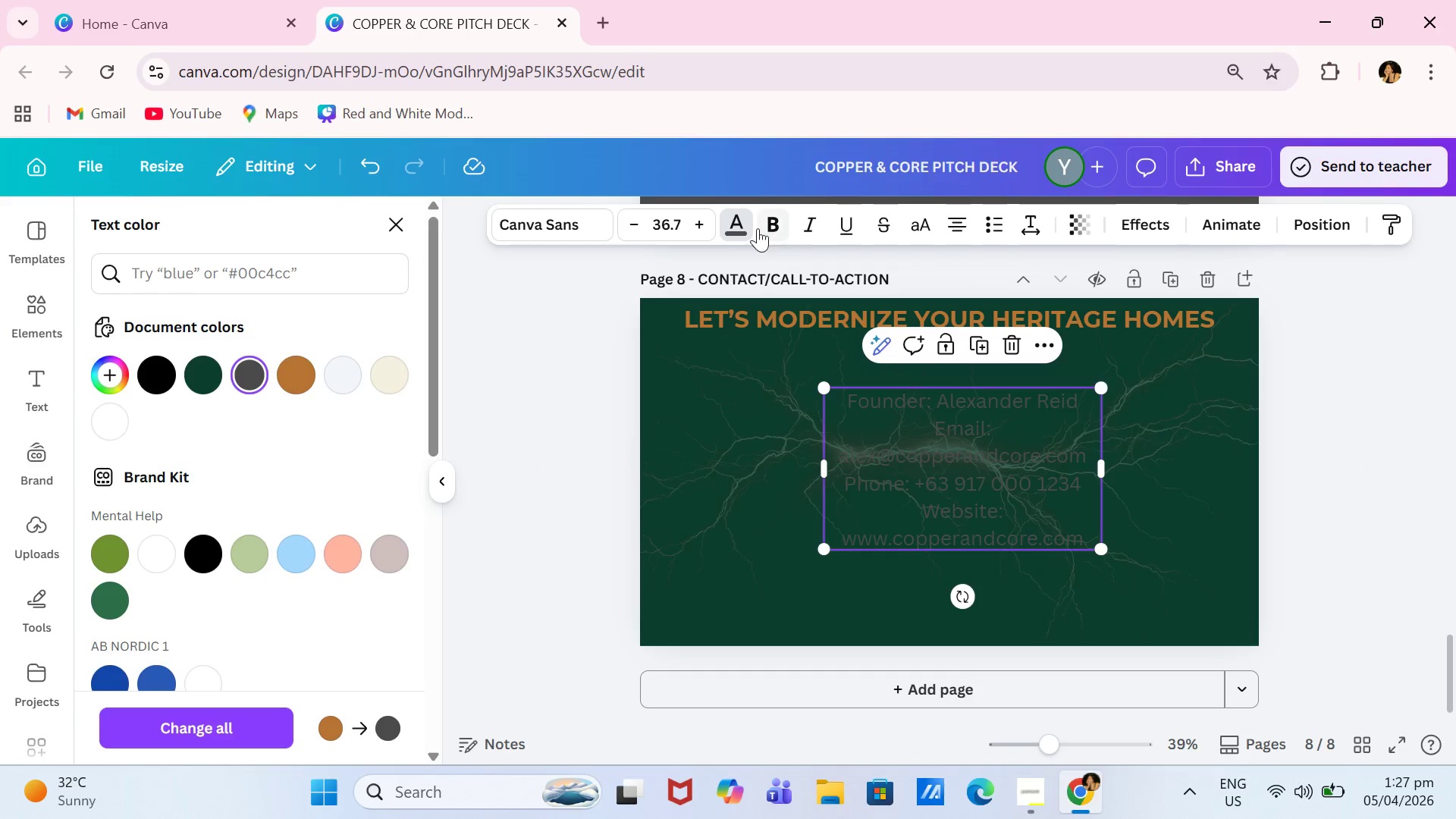 
left_click([758, 228])
 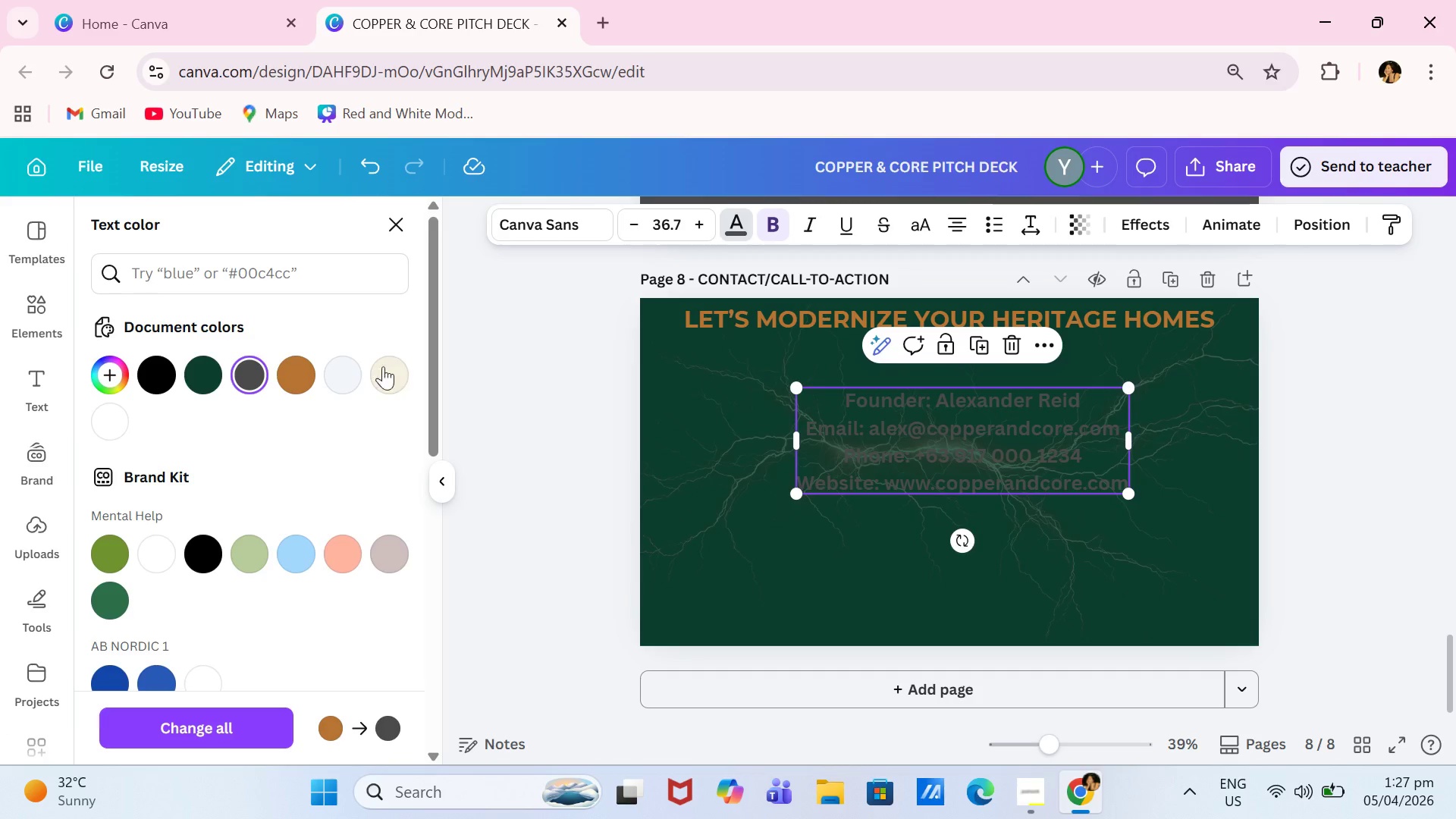 
left_click([372, 367])
 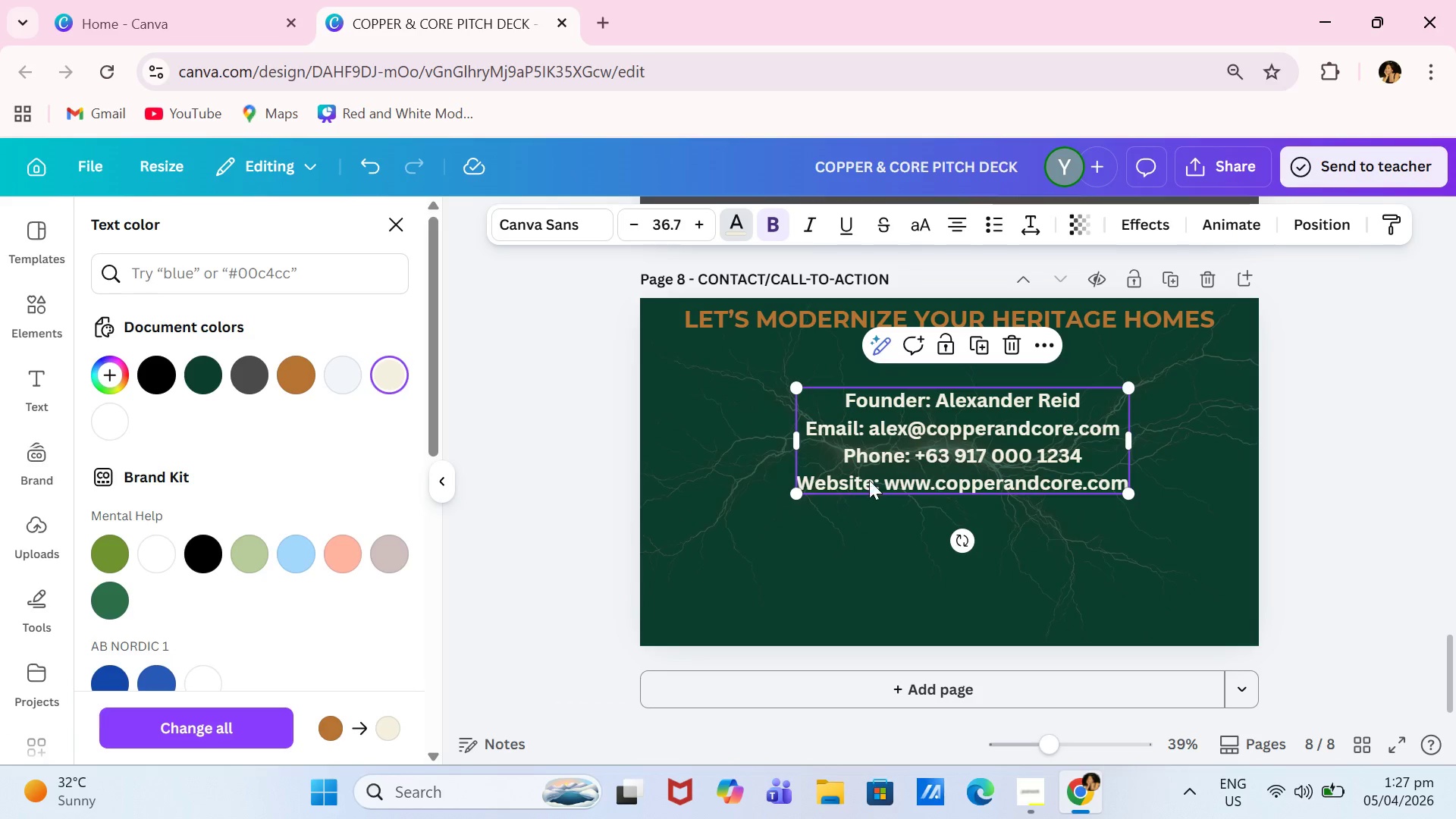 
left_click_drag(start_coordinate=[928, 457], to_coordinate=[924, 482])
 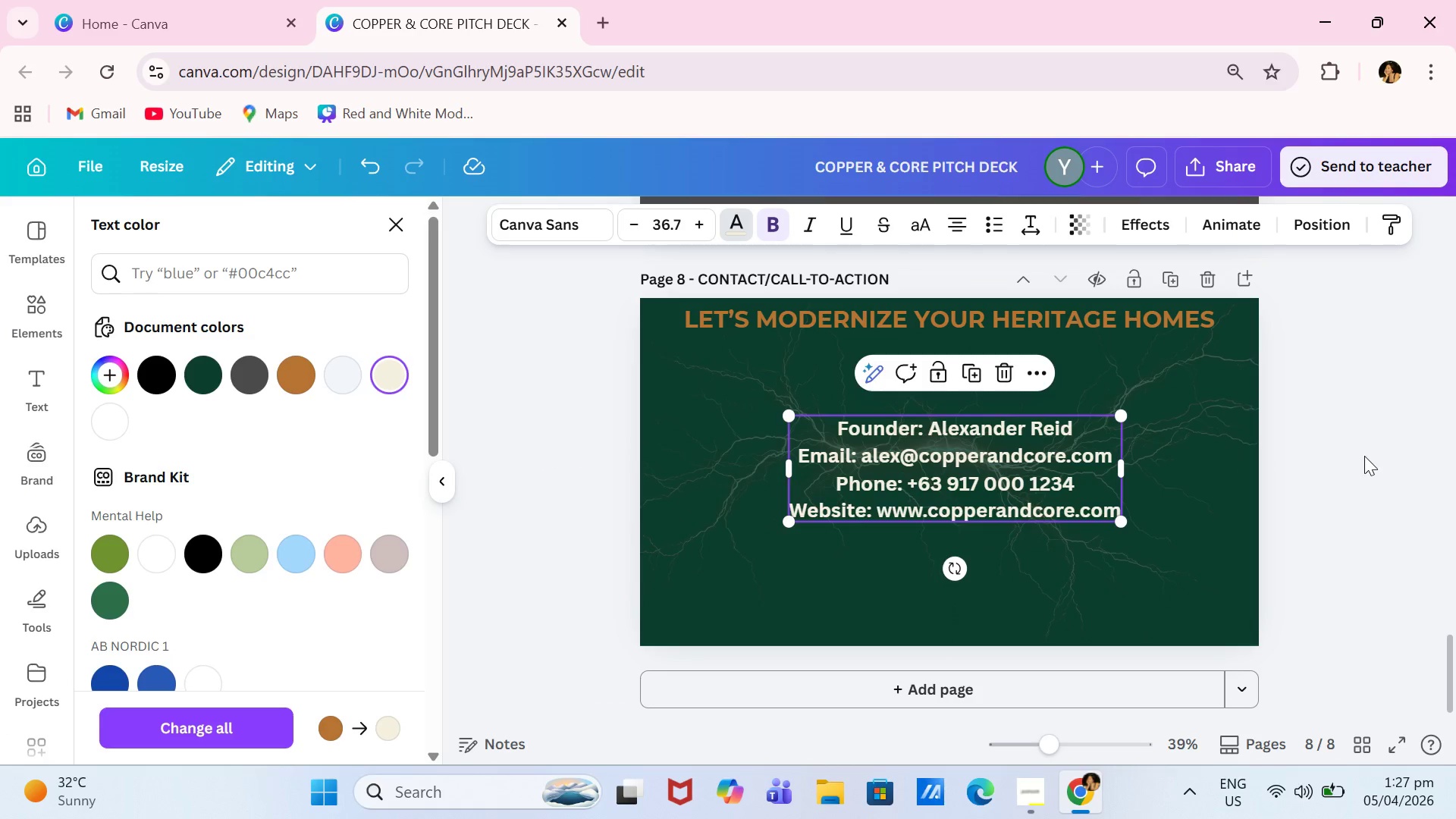 
left_click([1364, 456])
 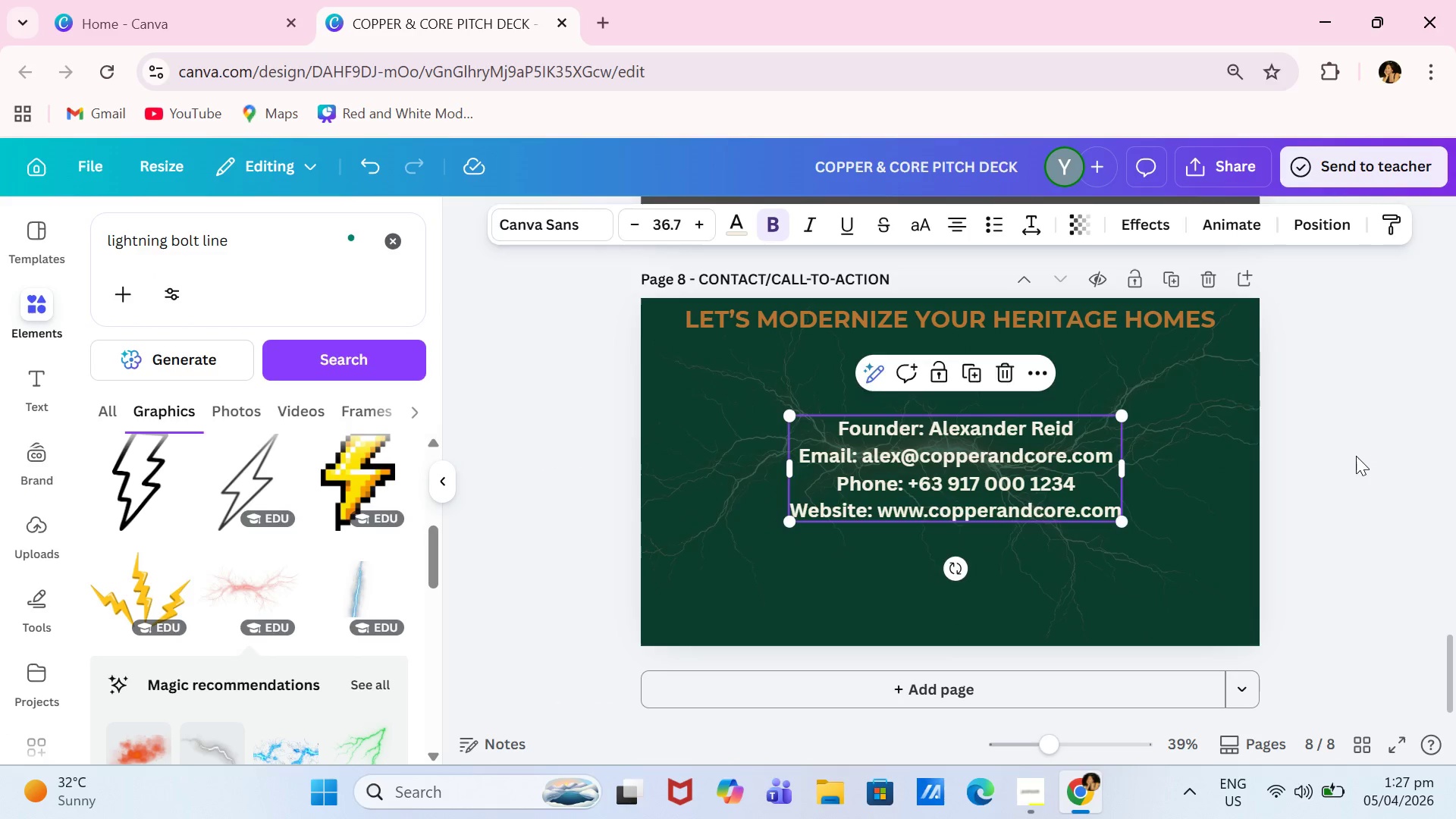 
left_click([1356, 456])
 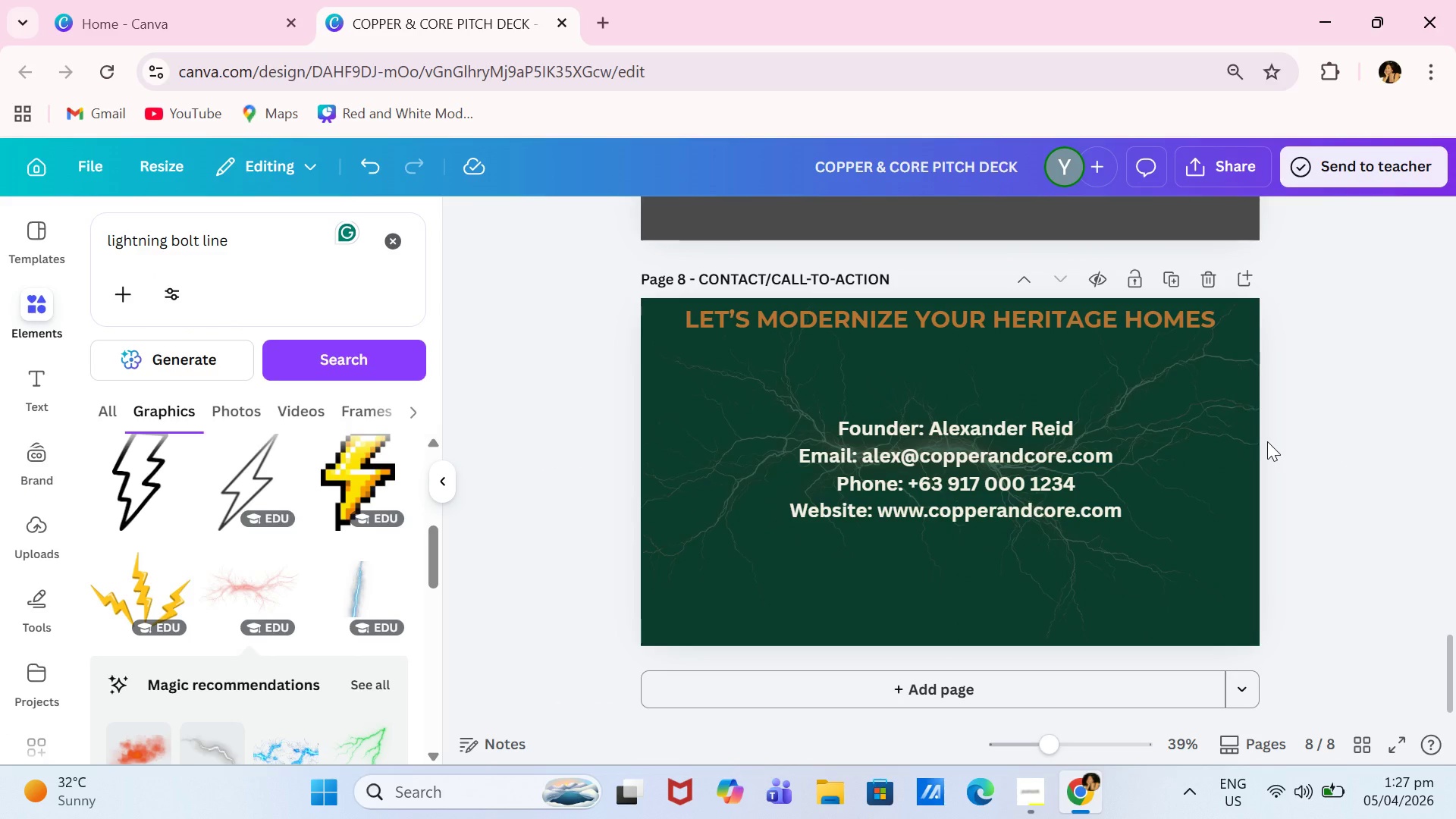 
wait(14.72)
 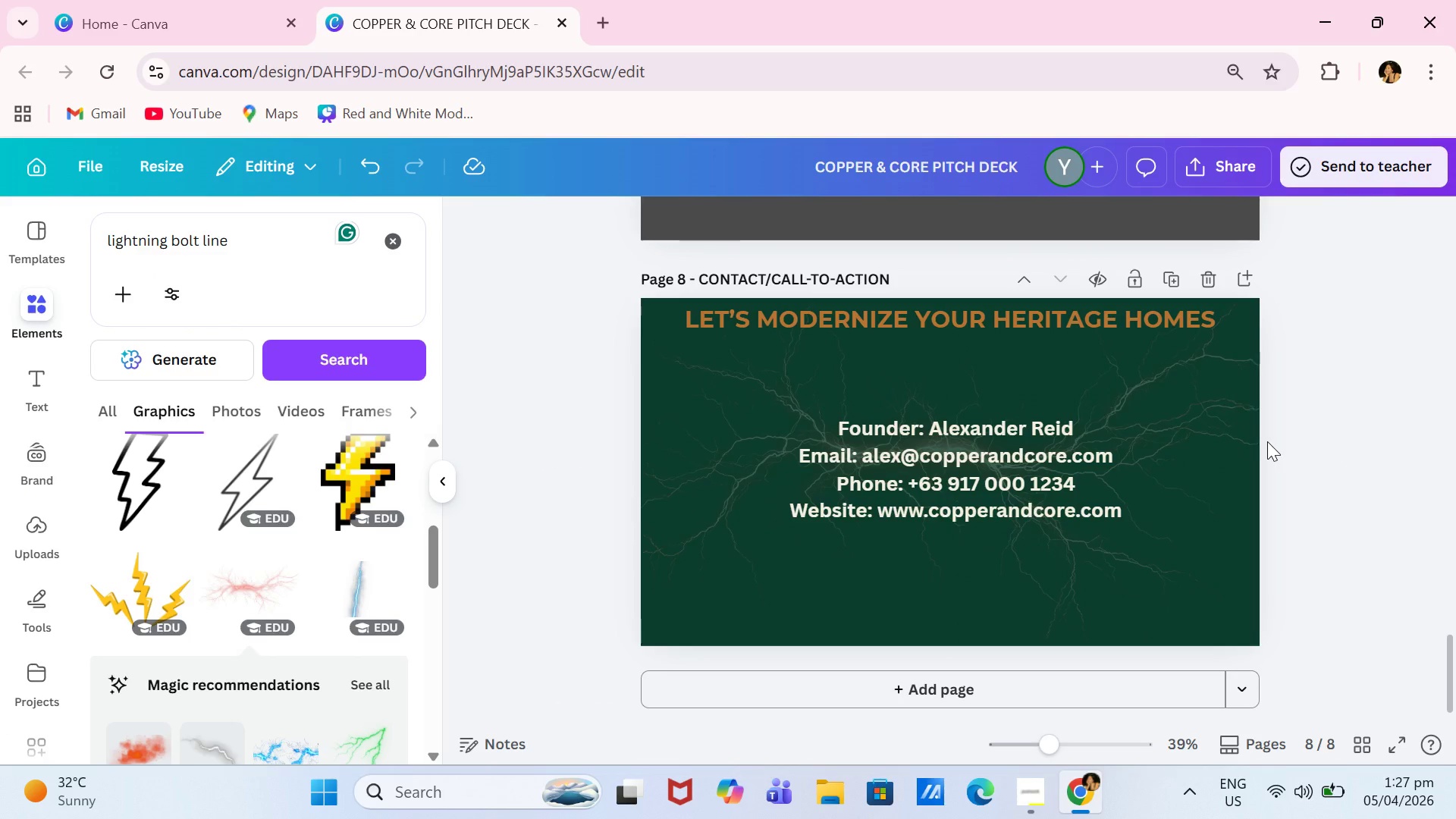 
scroll: coordinate [1310, 437], scroll_direction: up, amount: 3.0
 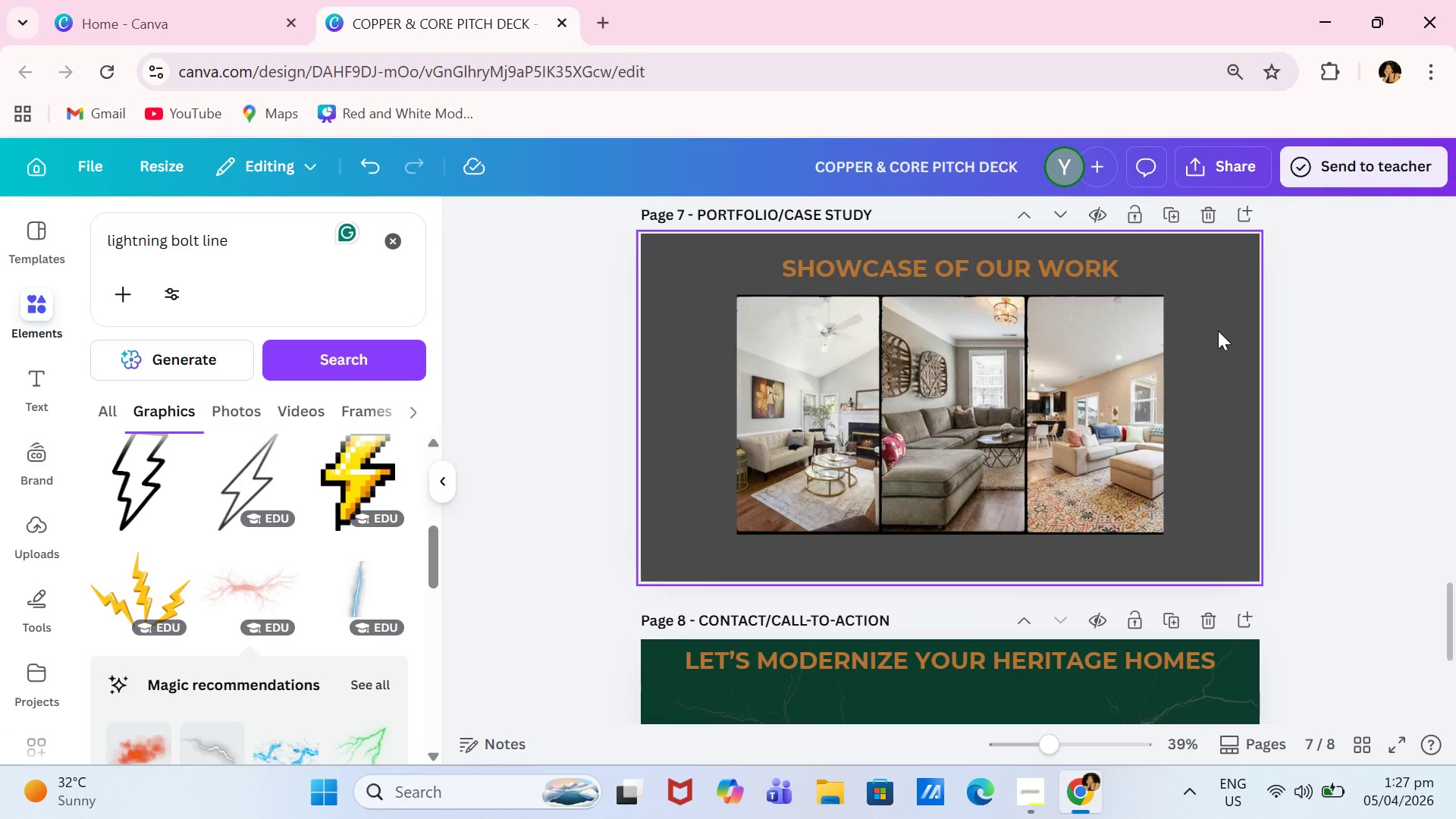 
wait(6.11)
 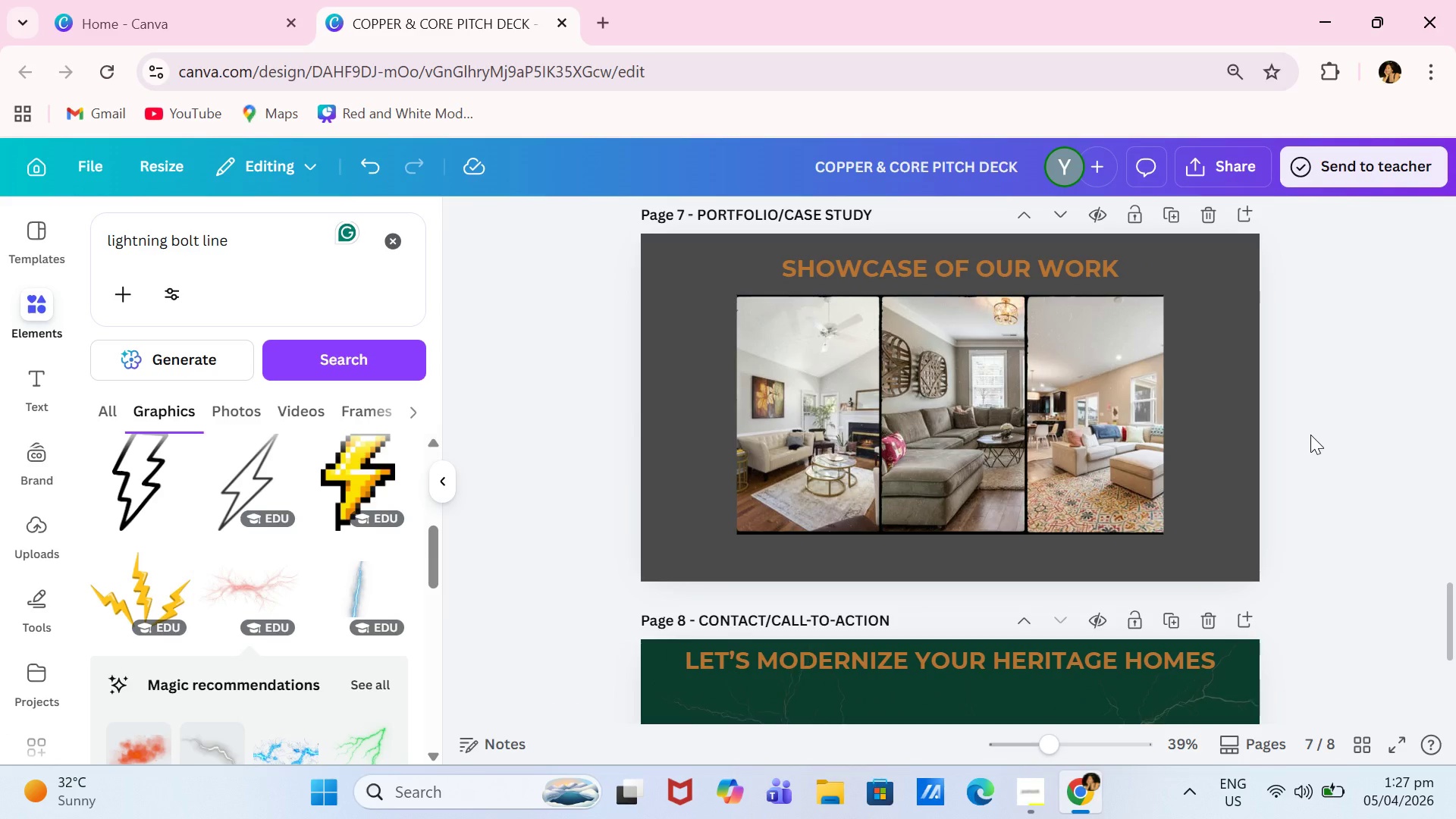 
double_click([400, 243])
 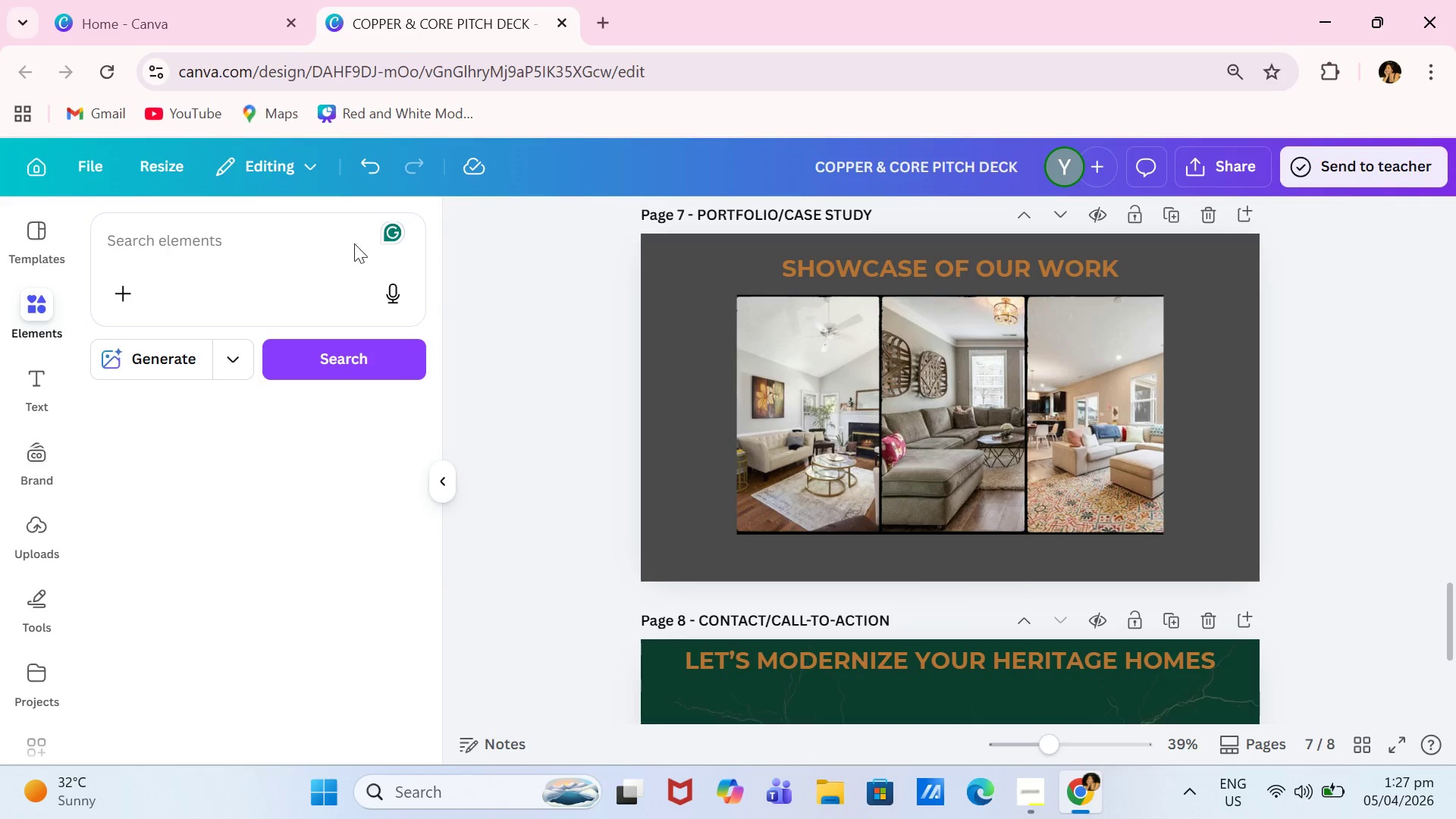 
left_click([239, 232])
 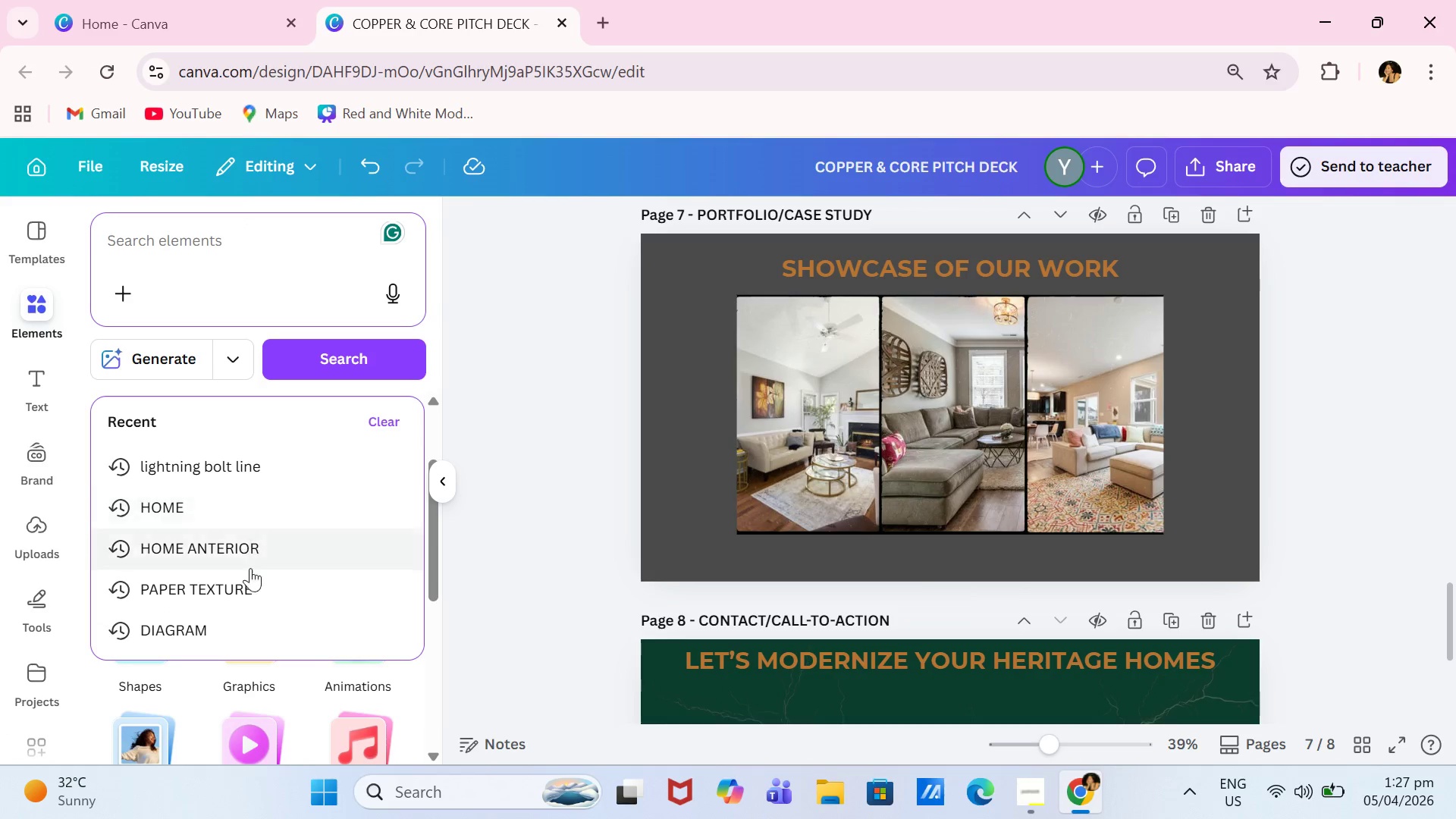 
left_click([250, 575])
 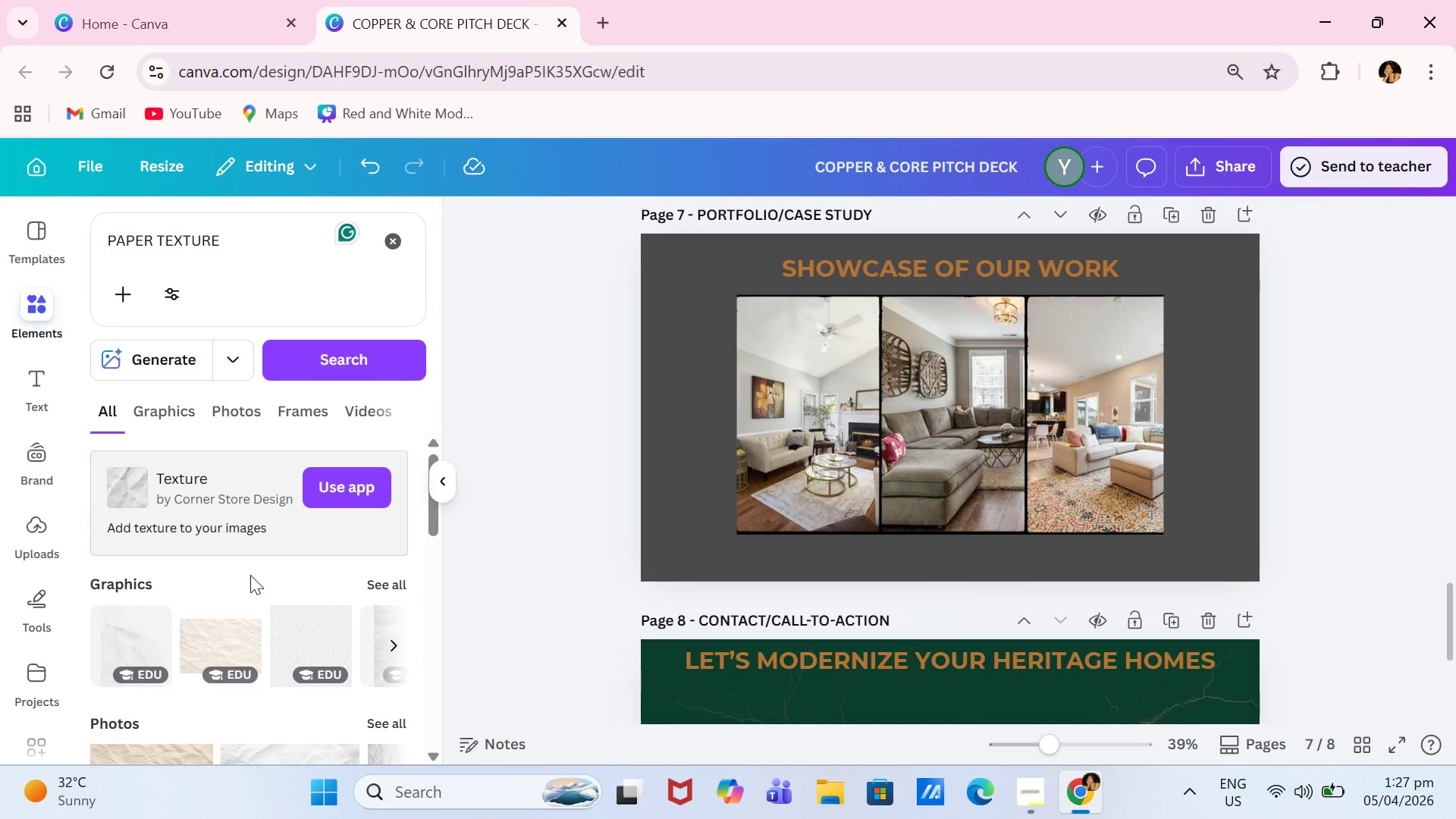 
scroll: coordinate [253, 575], scroll_direction: down, amount: 2.0
 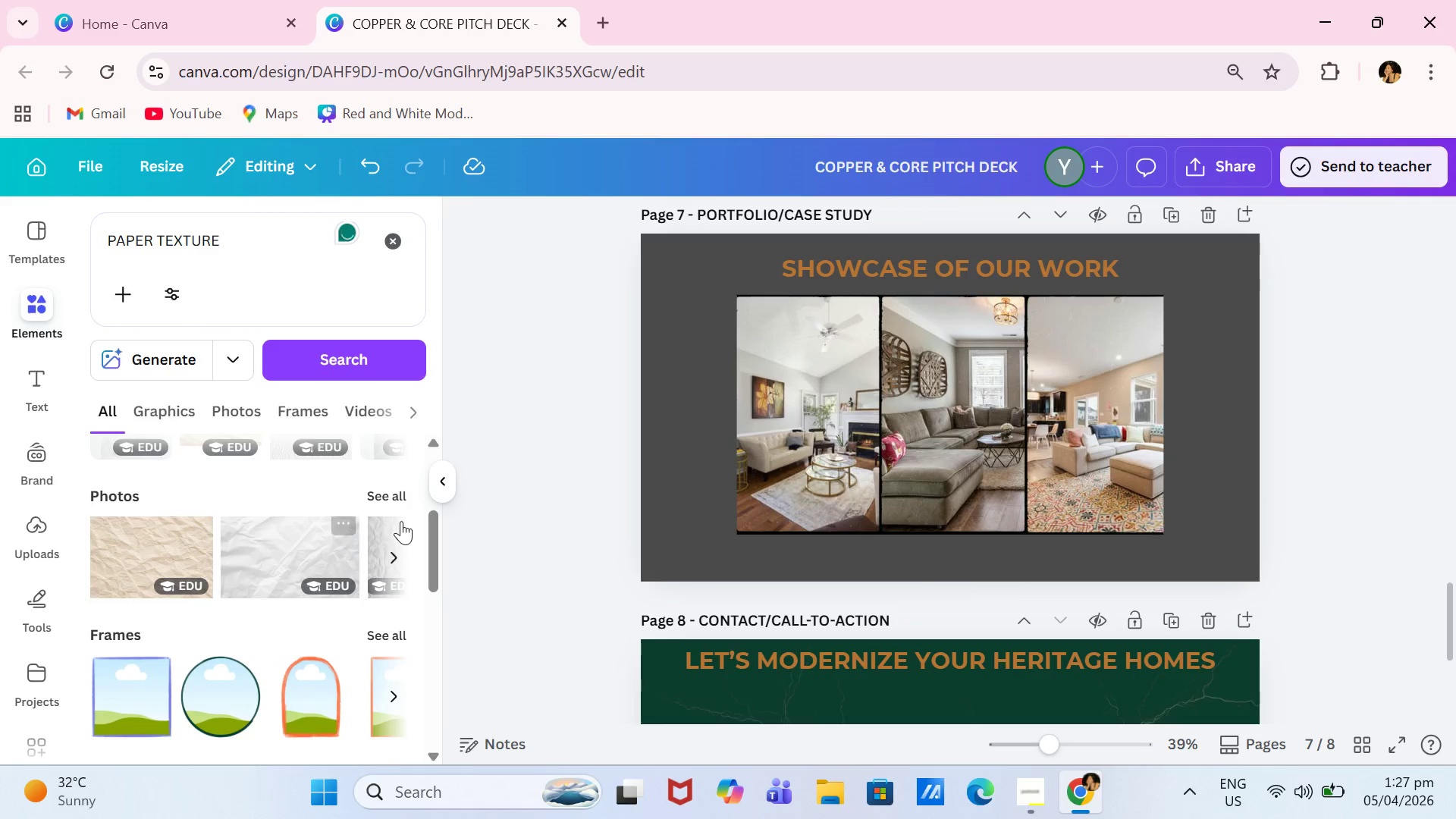 
left_click([402, 500])
 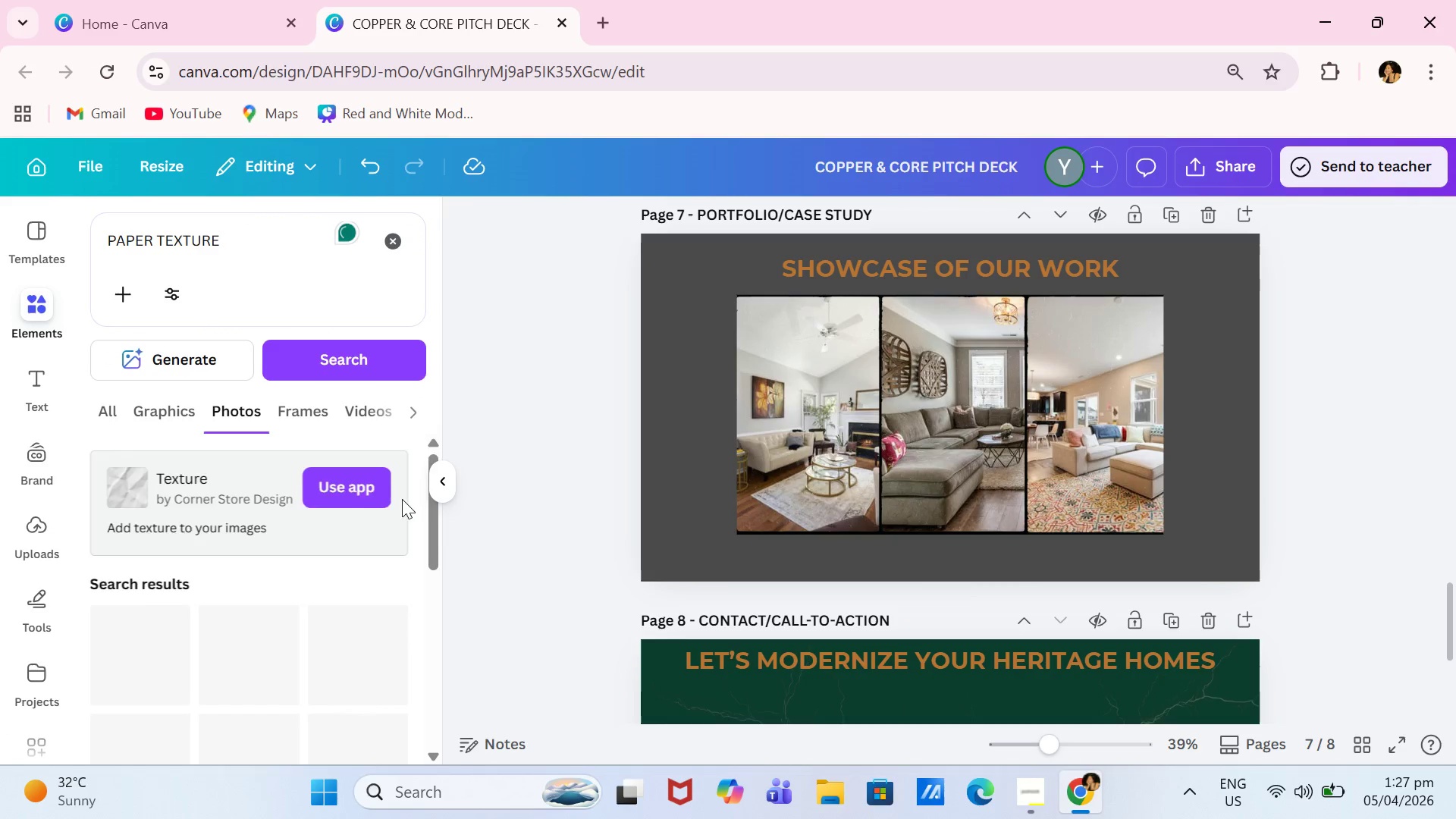 
scroll: coordinate [337, 559], scroll_direction: down, amount: 8.0
 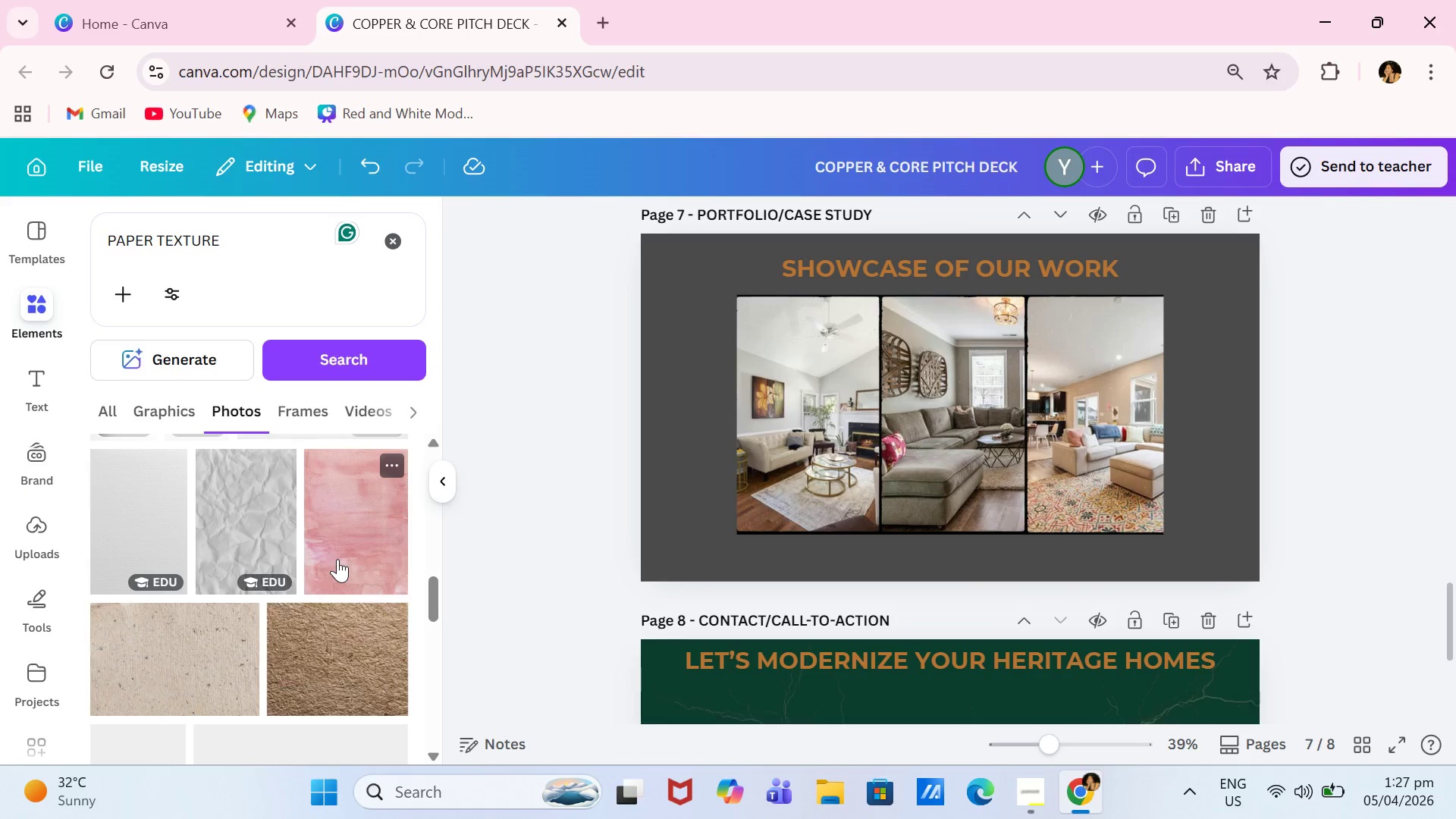 
scroll: coordinate [337, 559], scroll_direction: up, amount: 5.0
 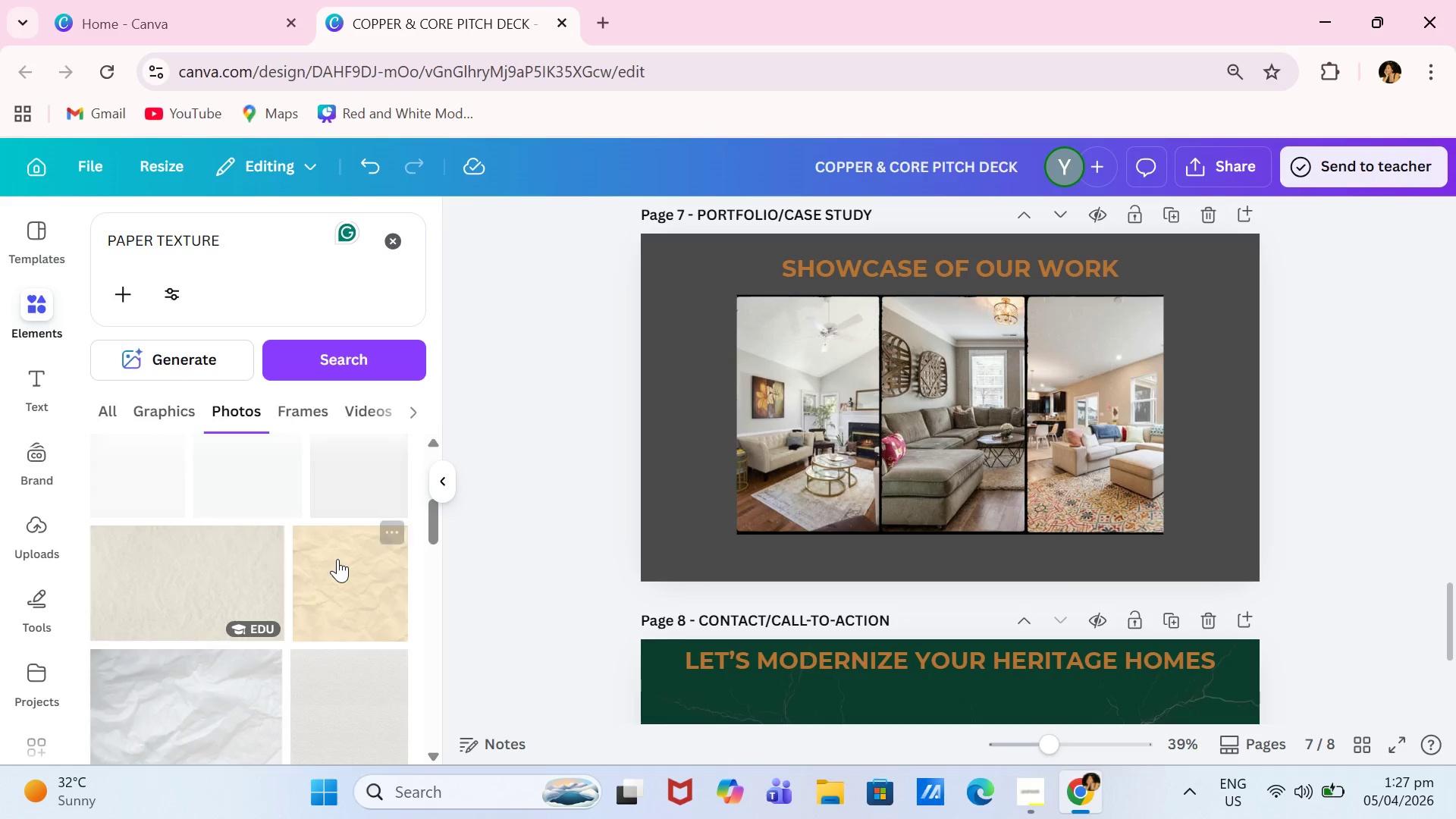 
scroll: coordinate [337, 559], scroll_direction: down, amount: 5.0
 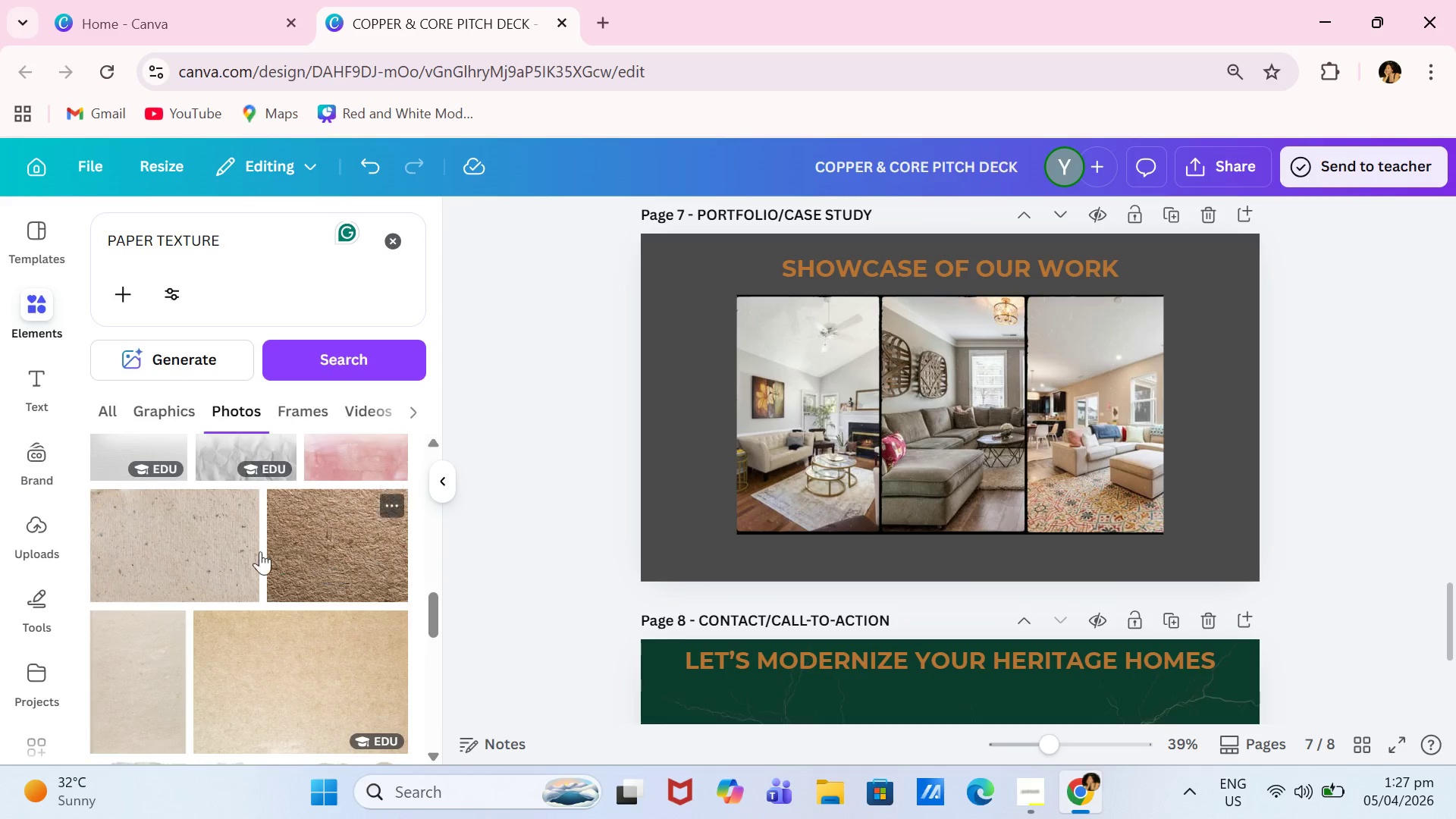 
left_click([215, 541])
 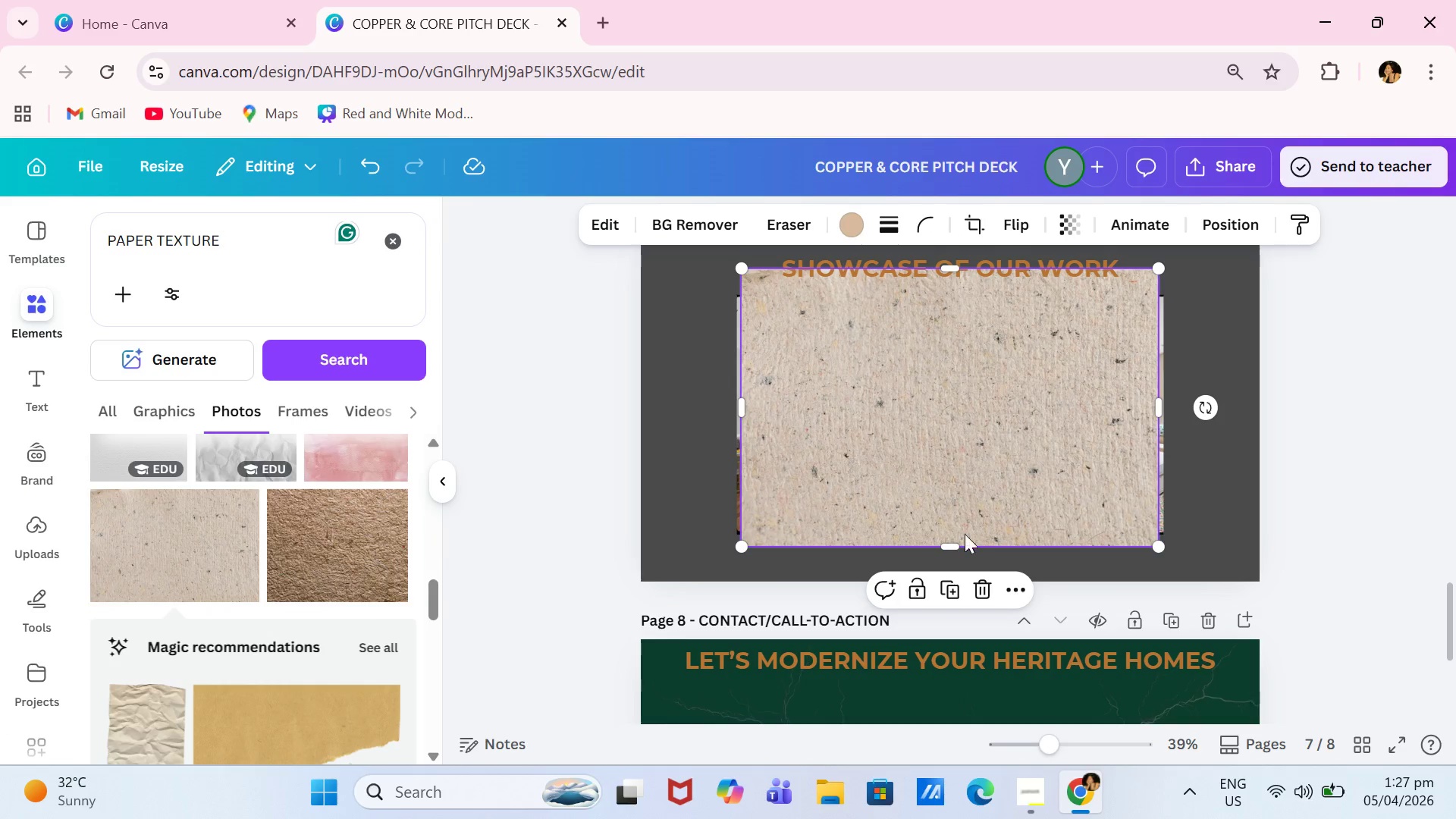 
left_click([980, 584])
 